 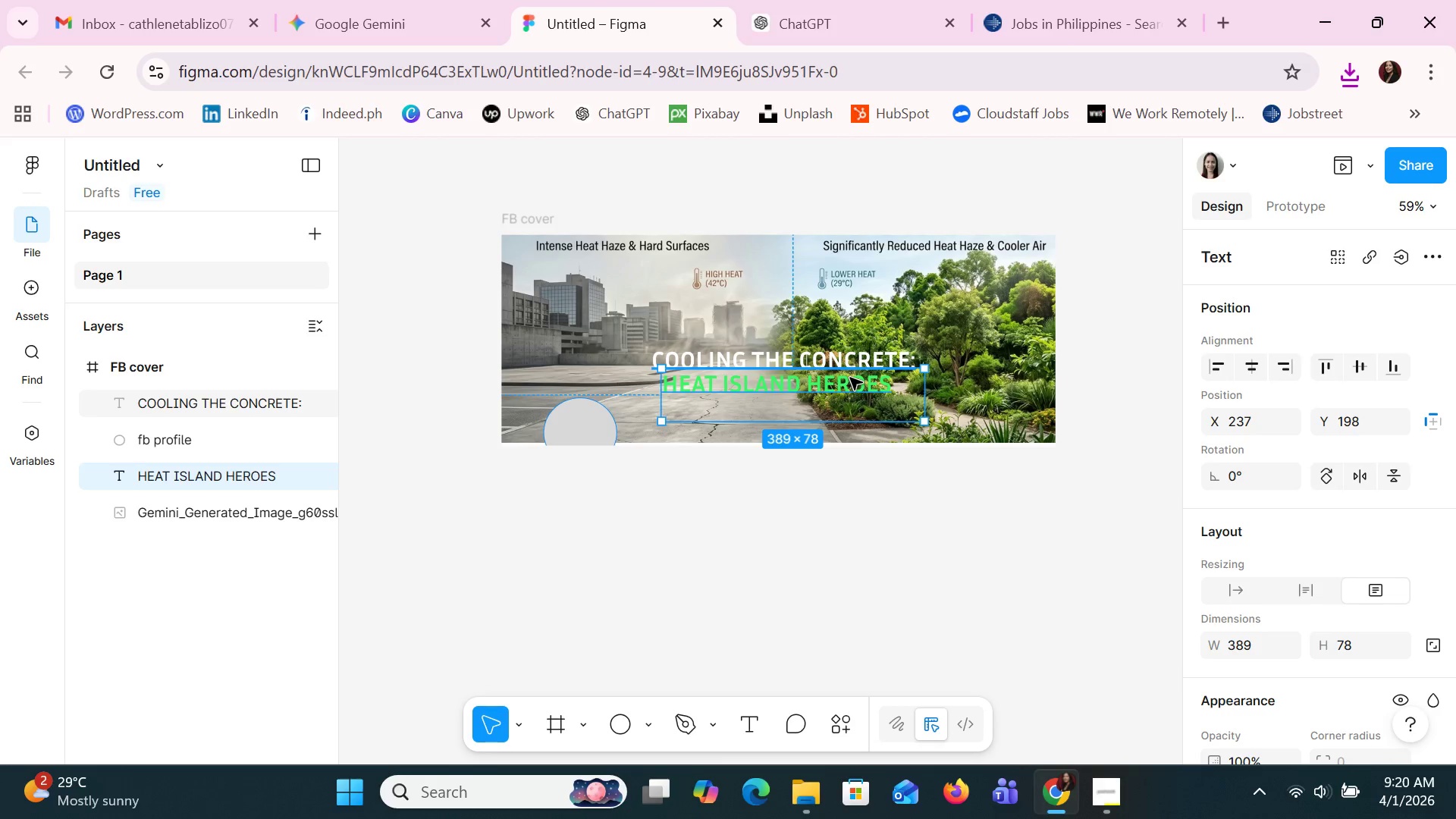 
left_click([850, 378])
 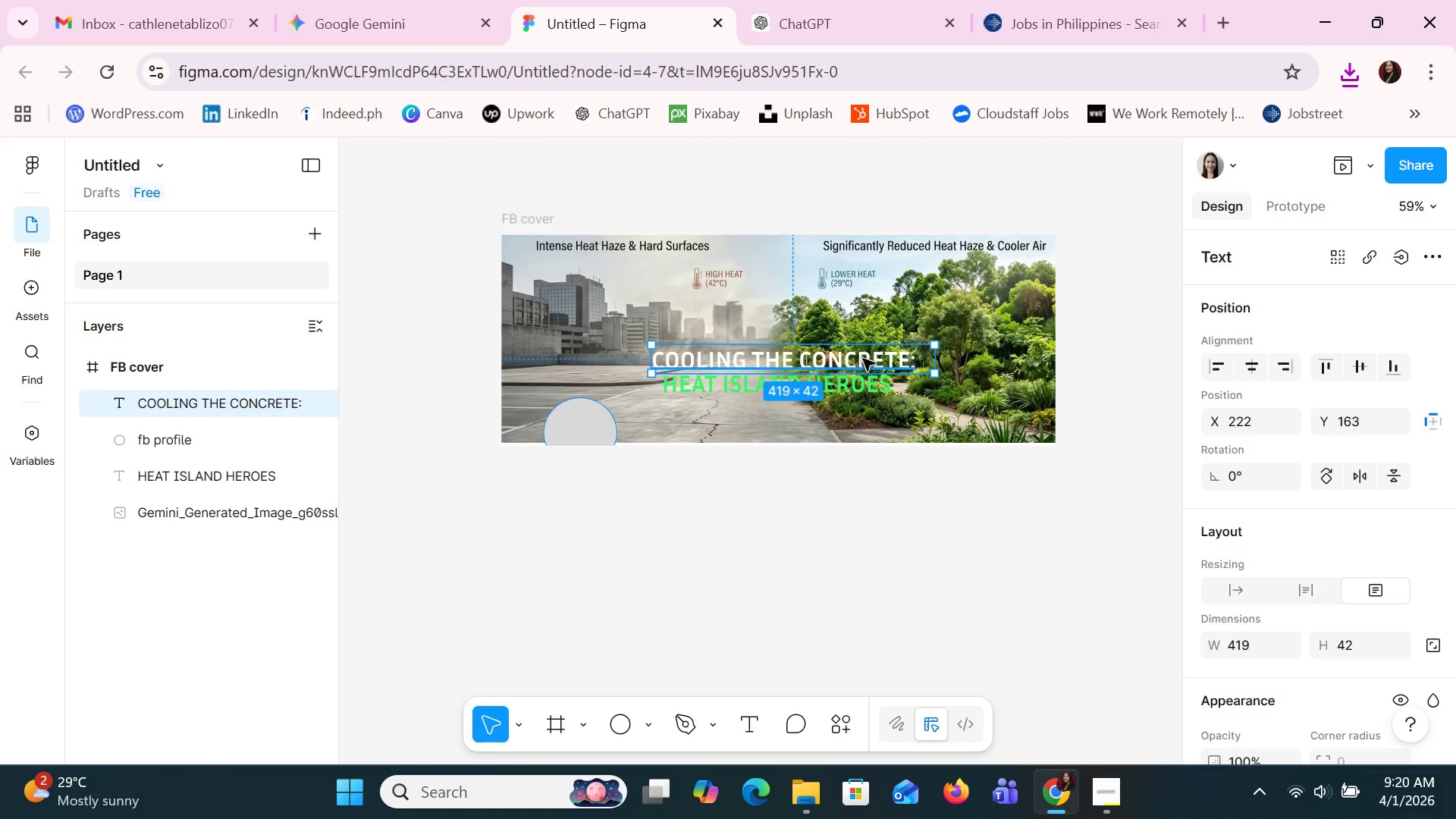 
left_click_drag(start_coordinate=[864, 359], to_coordinate=[865, 328])
 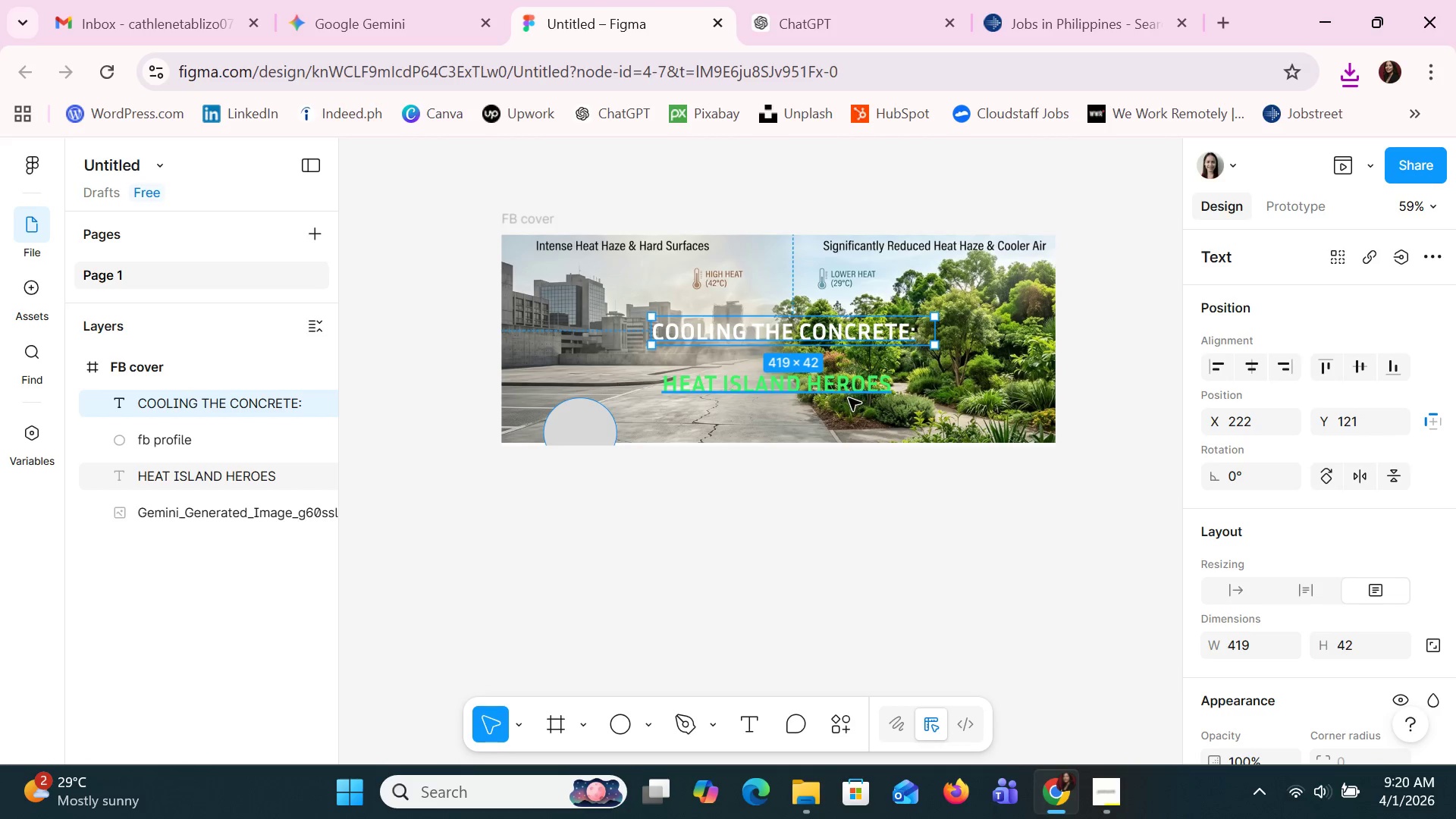 
left_click_drag(start_coordinate=[845, 384], to_coordinate=[842, 357])
 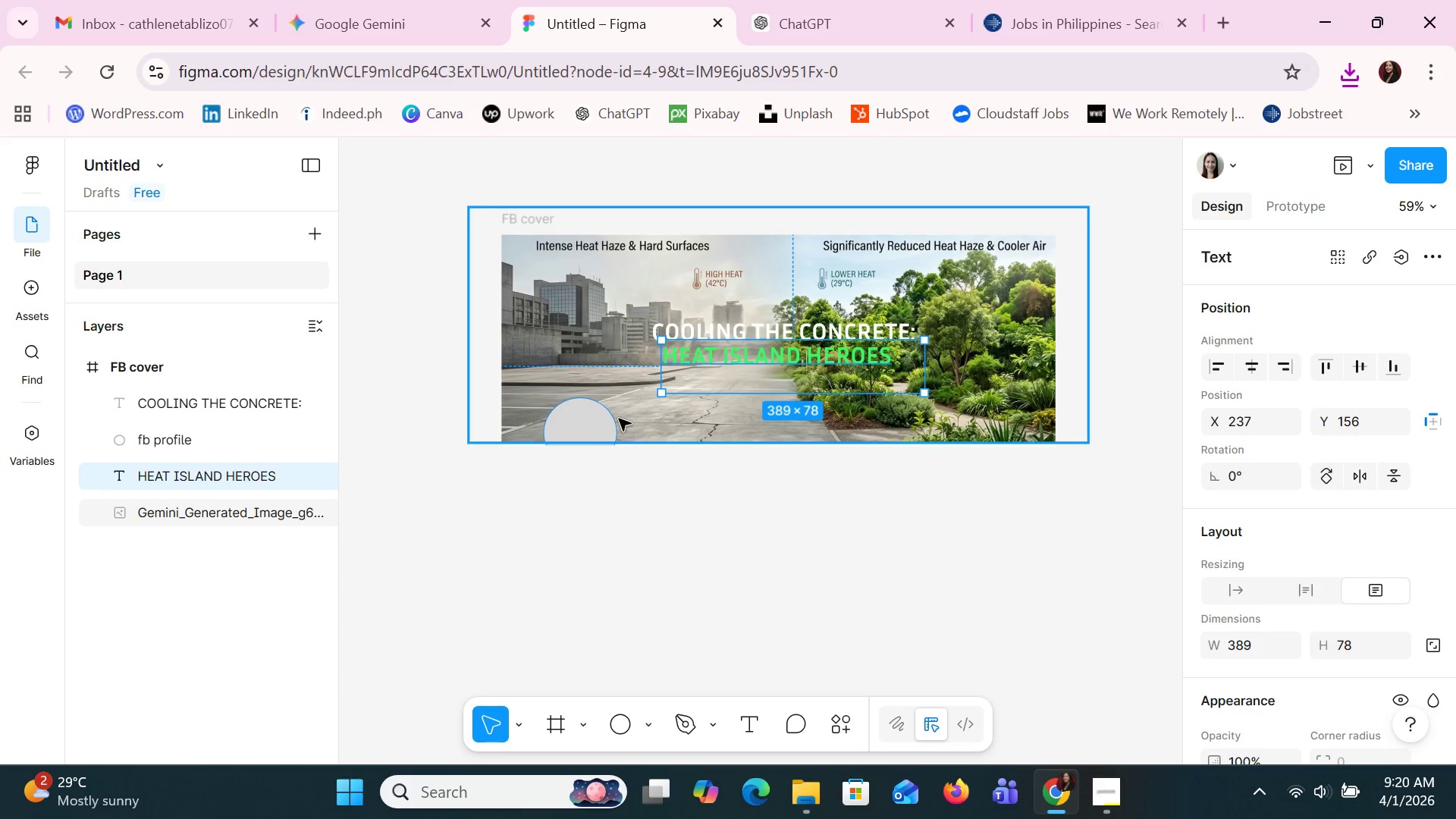 
left_click([494, 530])
 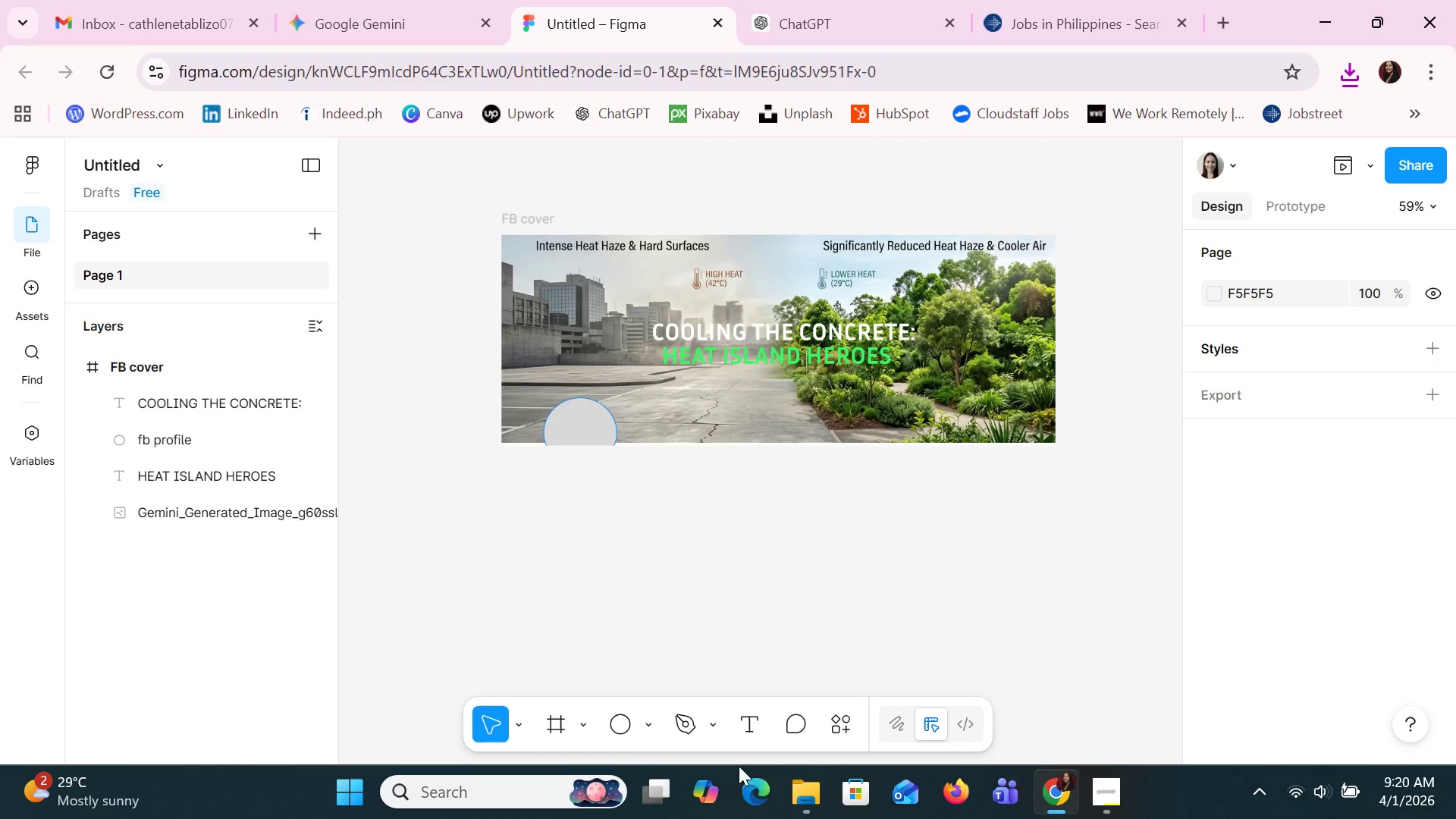 
left_click([804, 794])
 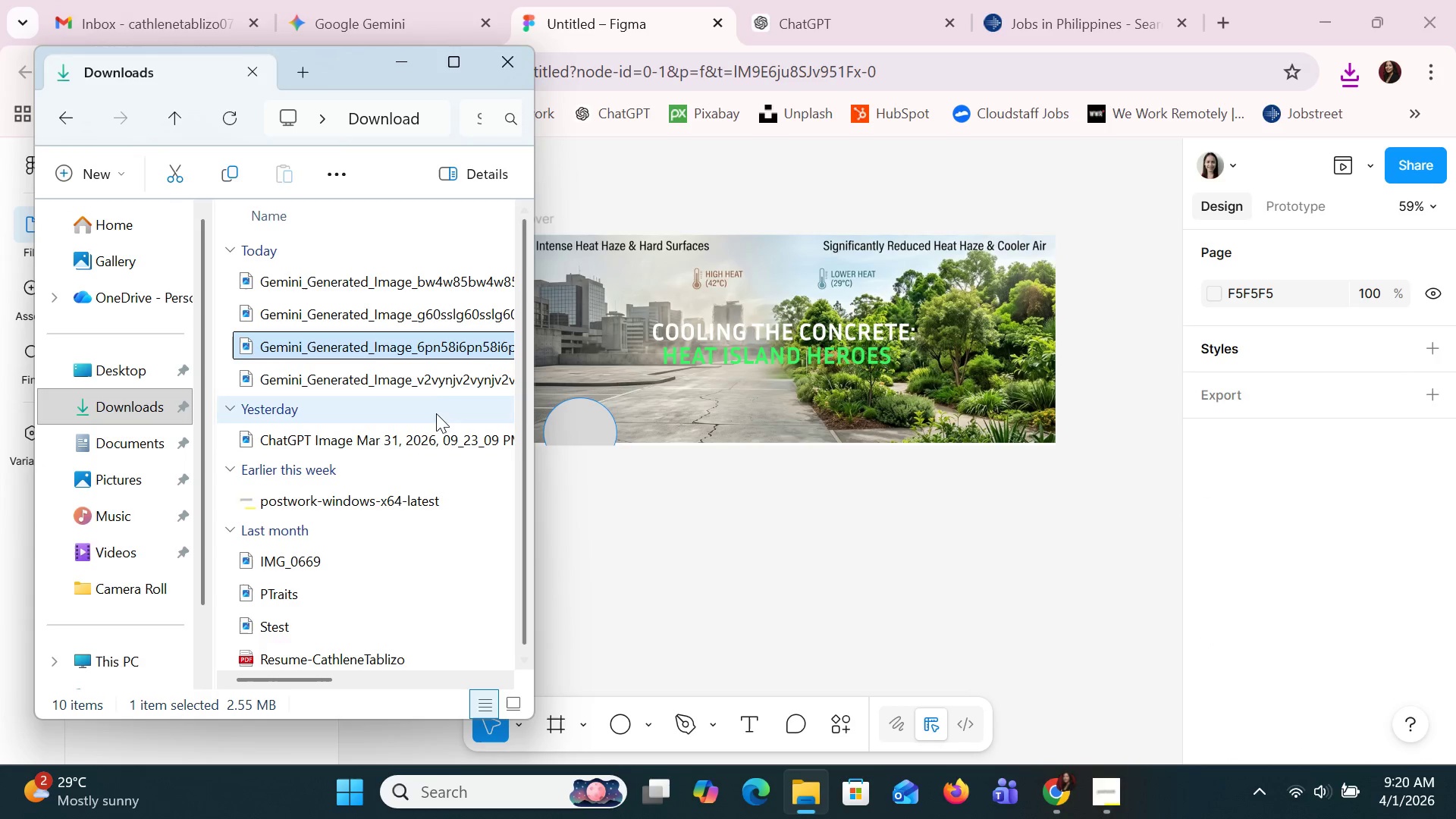 
left_click_drag(start_coordinate=[426, 375], to_coordinate=[660, 594])
 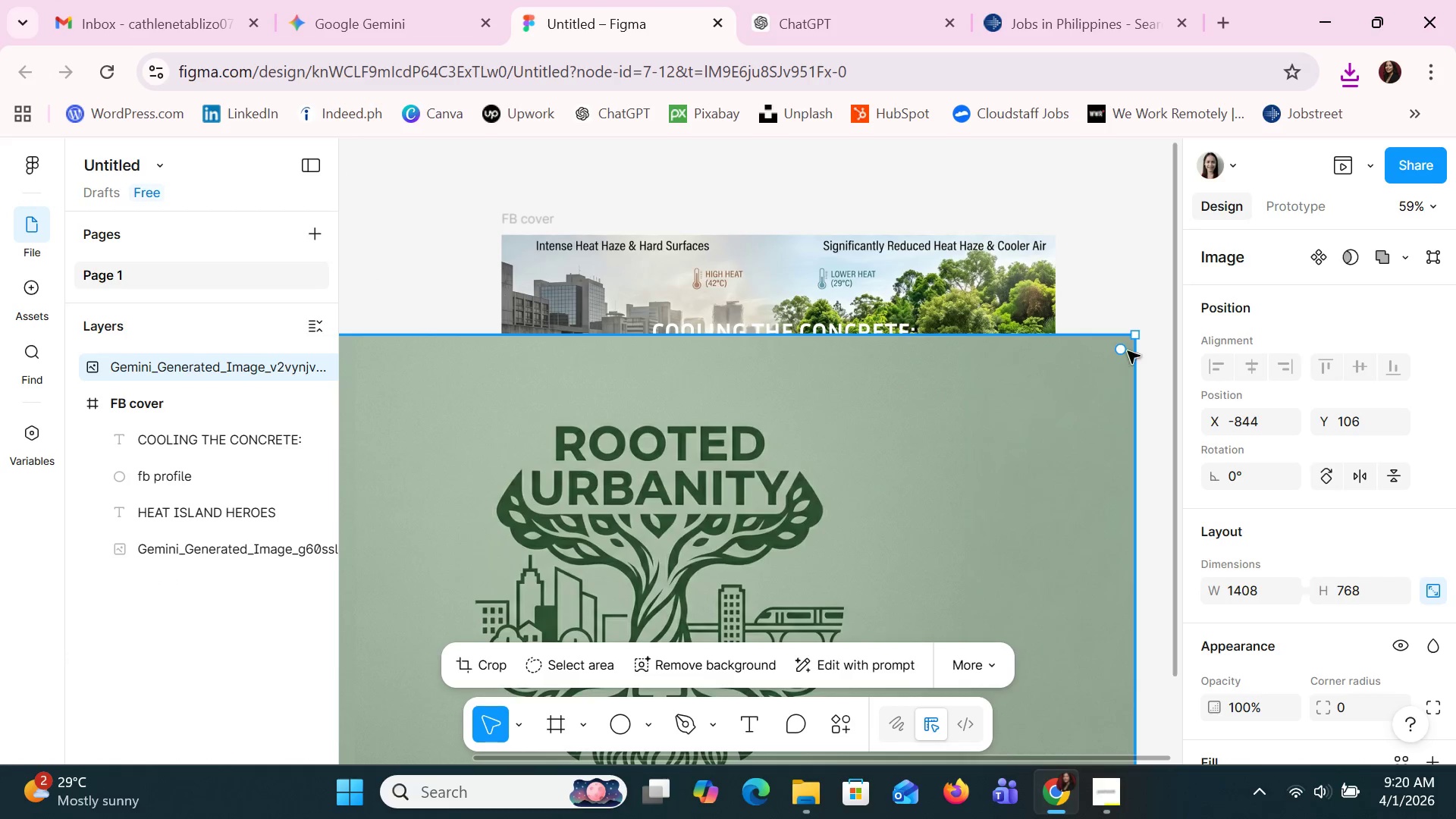 
left_click_drag(start_coordinate=[1134, 332], to_coordinate=[391, 552])
 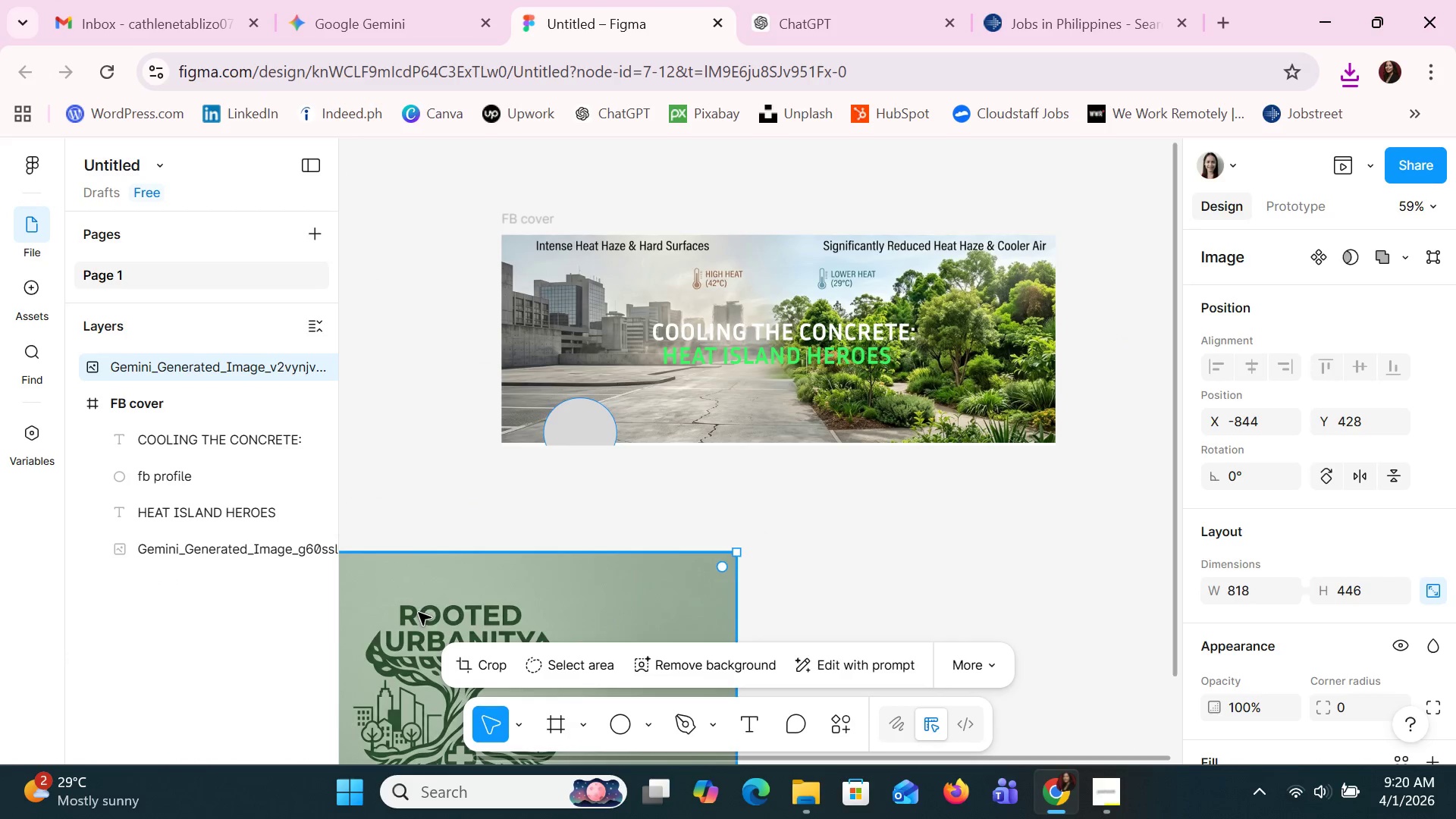 
left_click_drag(start_coordinate=[419, 613], to_coordinate=[739, 347])
 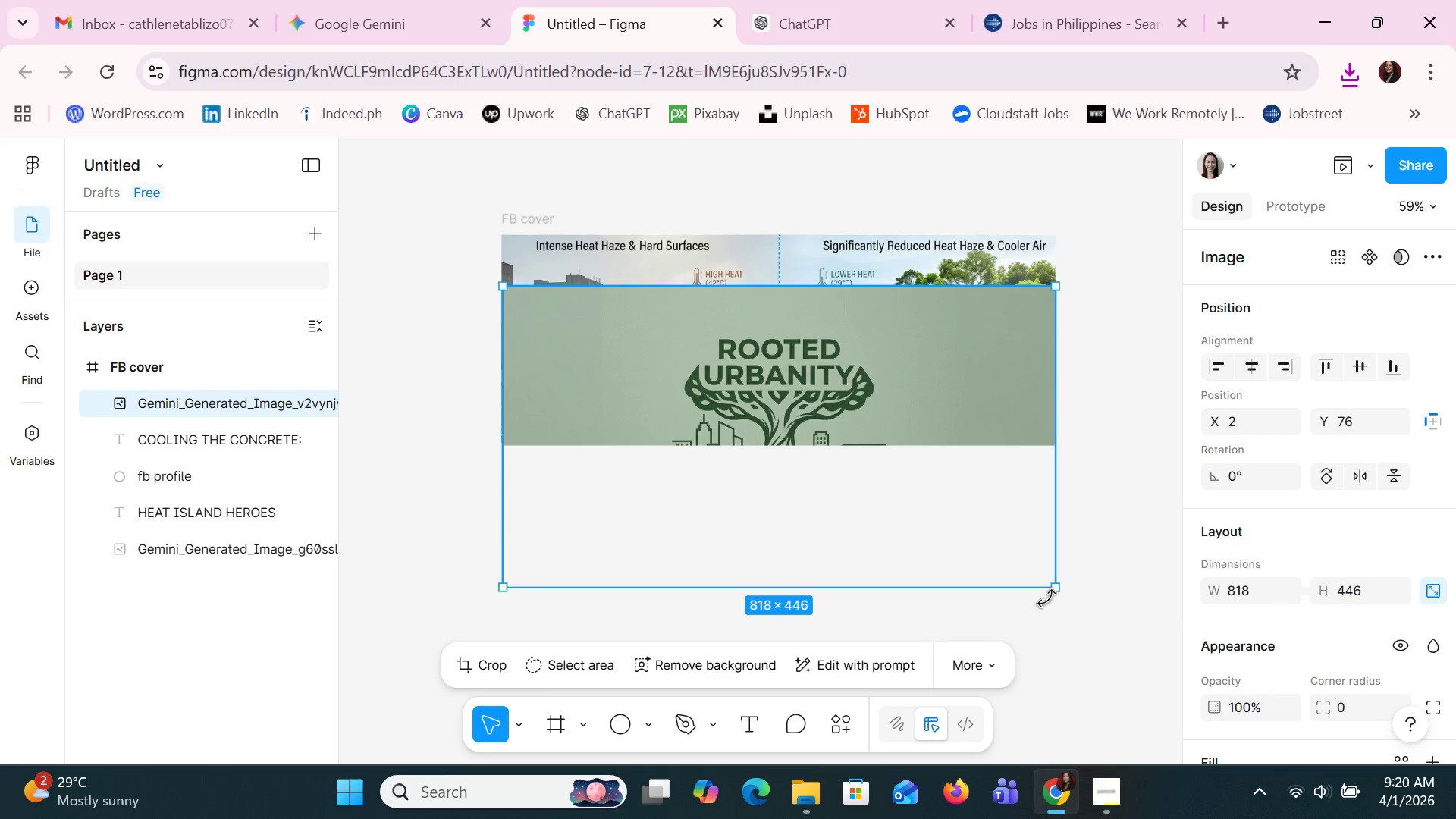 
left_click([1046, 598])
 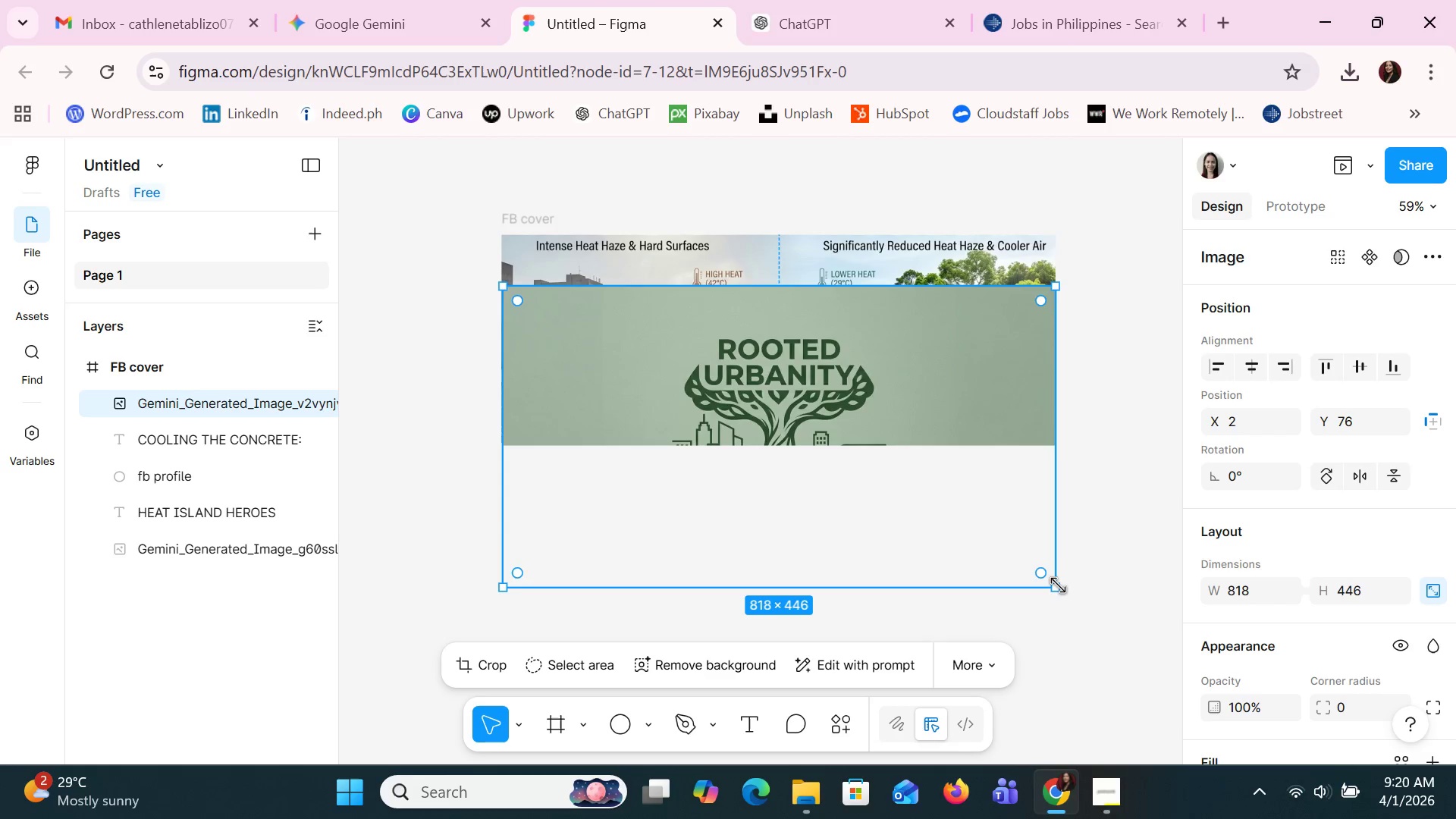 
left_click_drag(start_coordinate=[1058, 585], to_coordinate=[551, 345])
 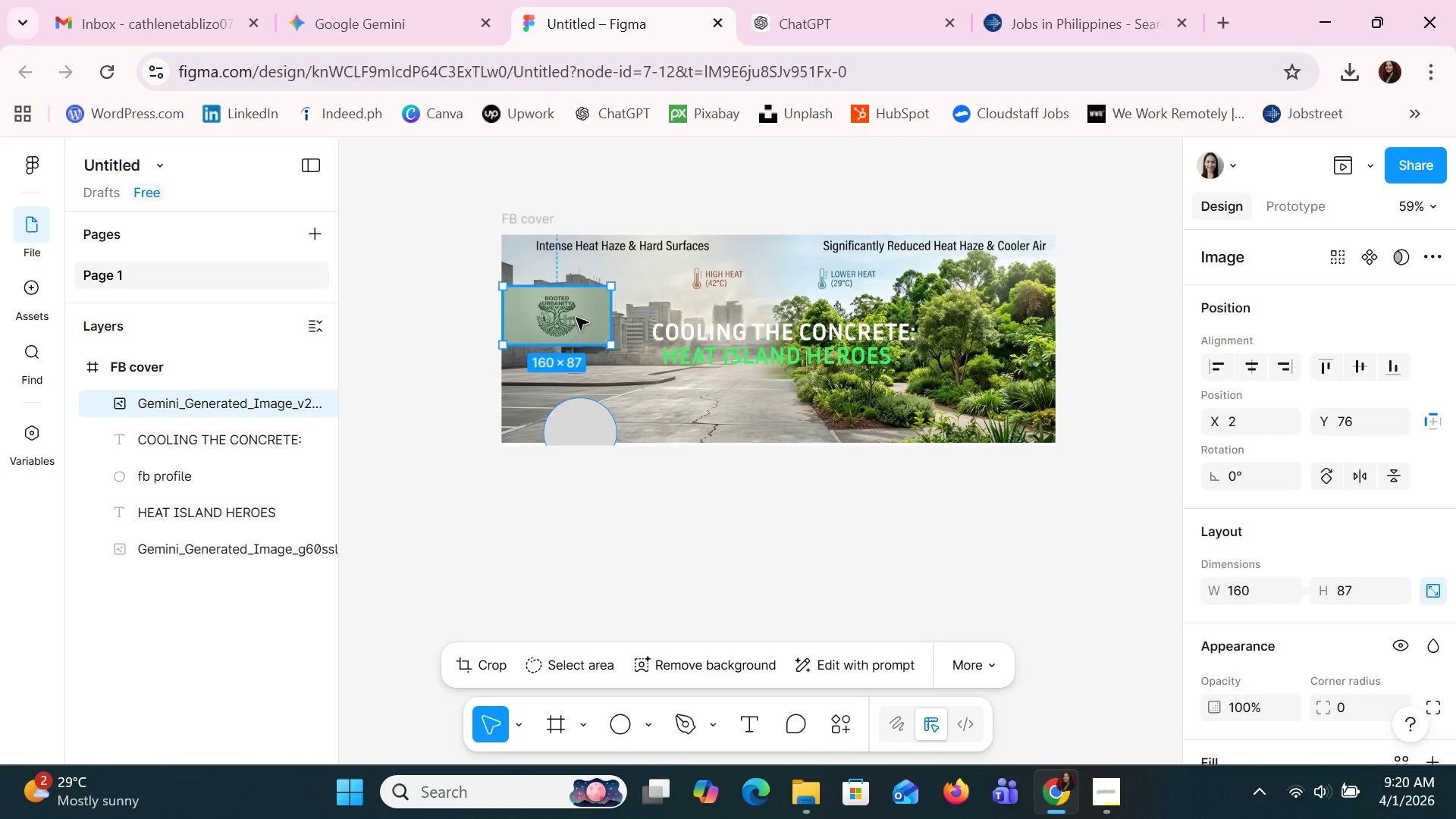 
left_click_drag(start_coordinate=[585, 318], to_coordinate=[748, 547])
 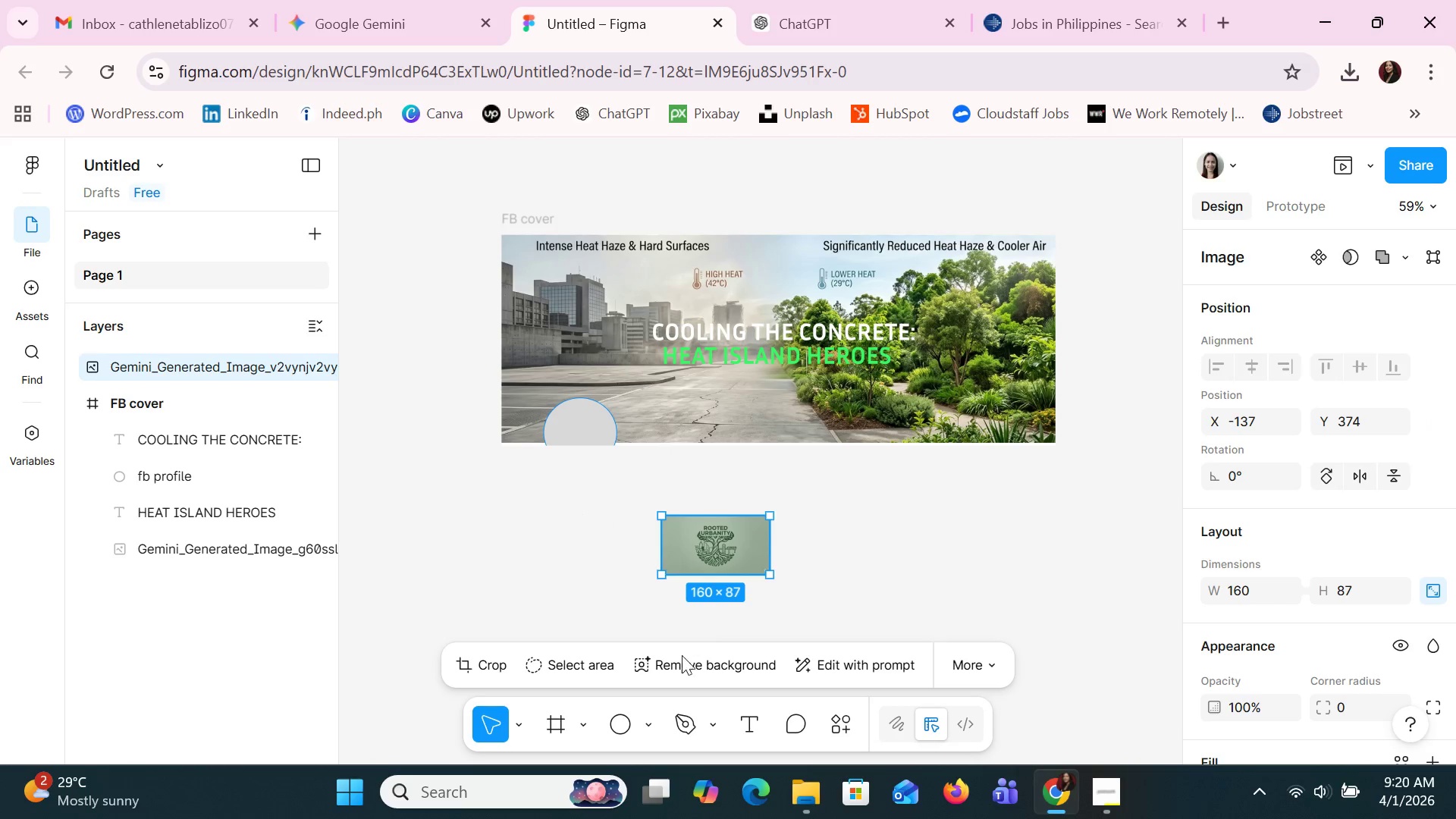 
left_click([620, 730])
 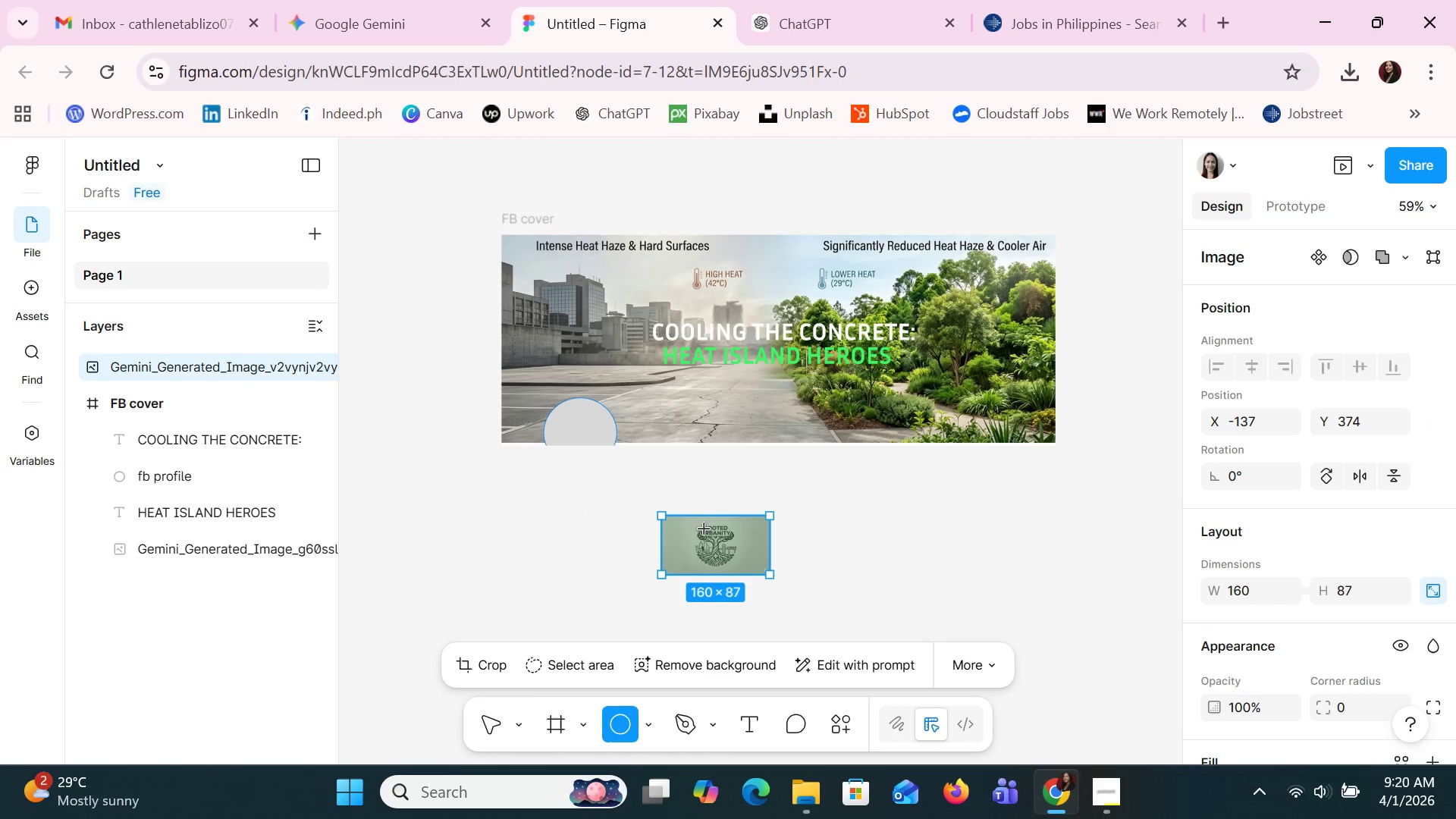 
left_click_drag(start_coordinate=[697, 522], to_coordinate=[753, 585])
 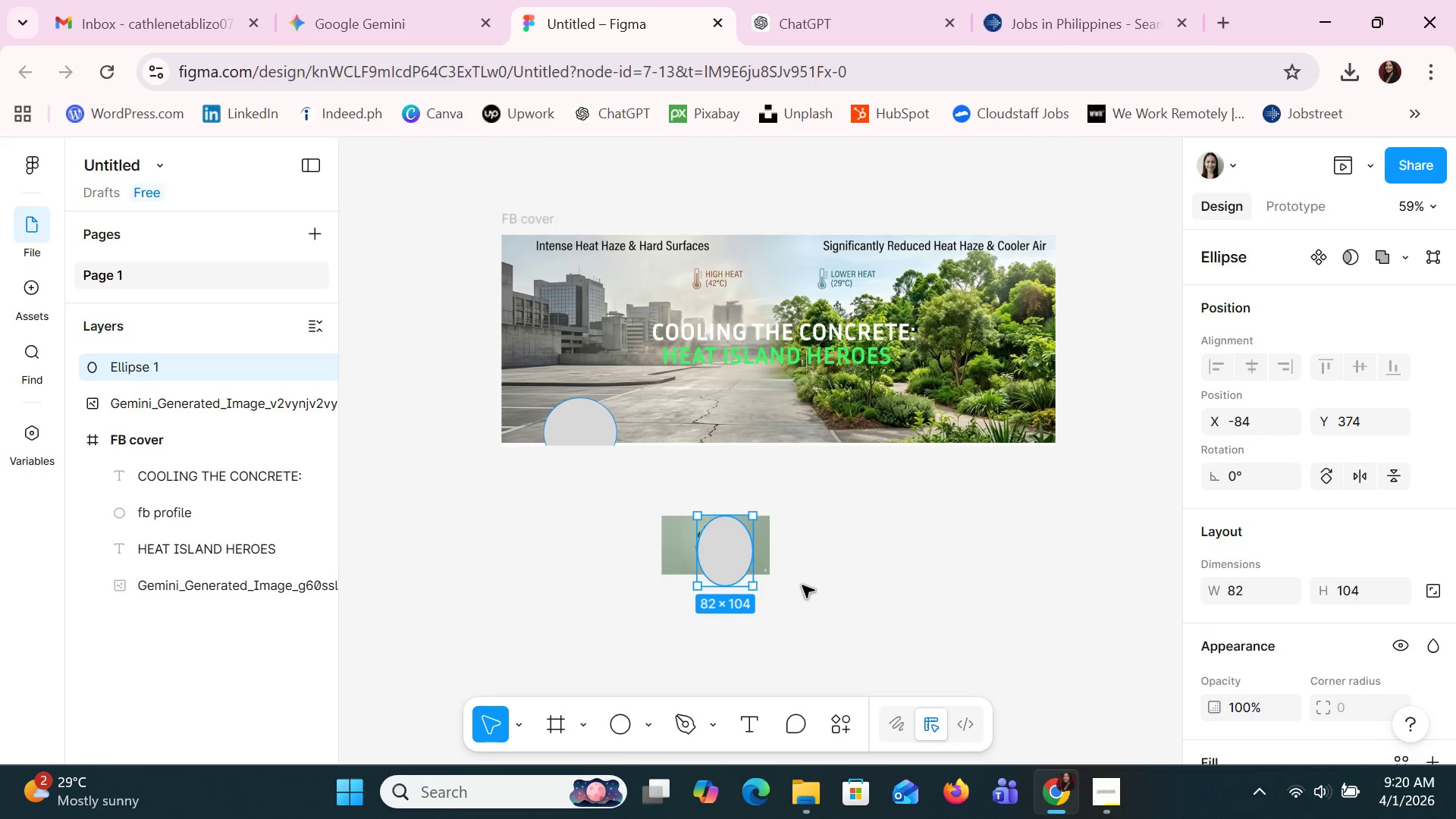 
key(Control+Z)
 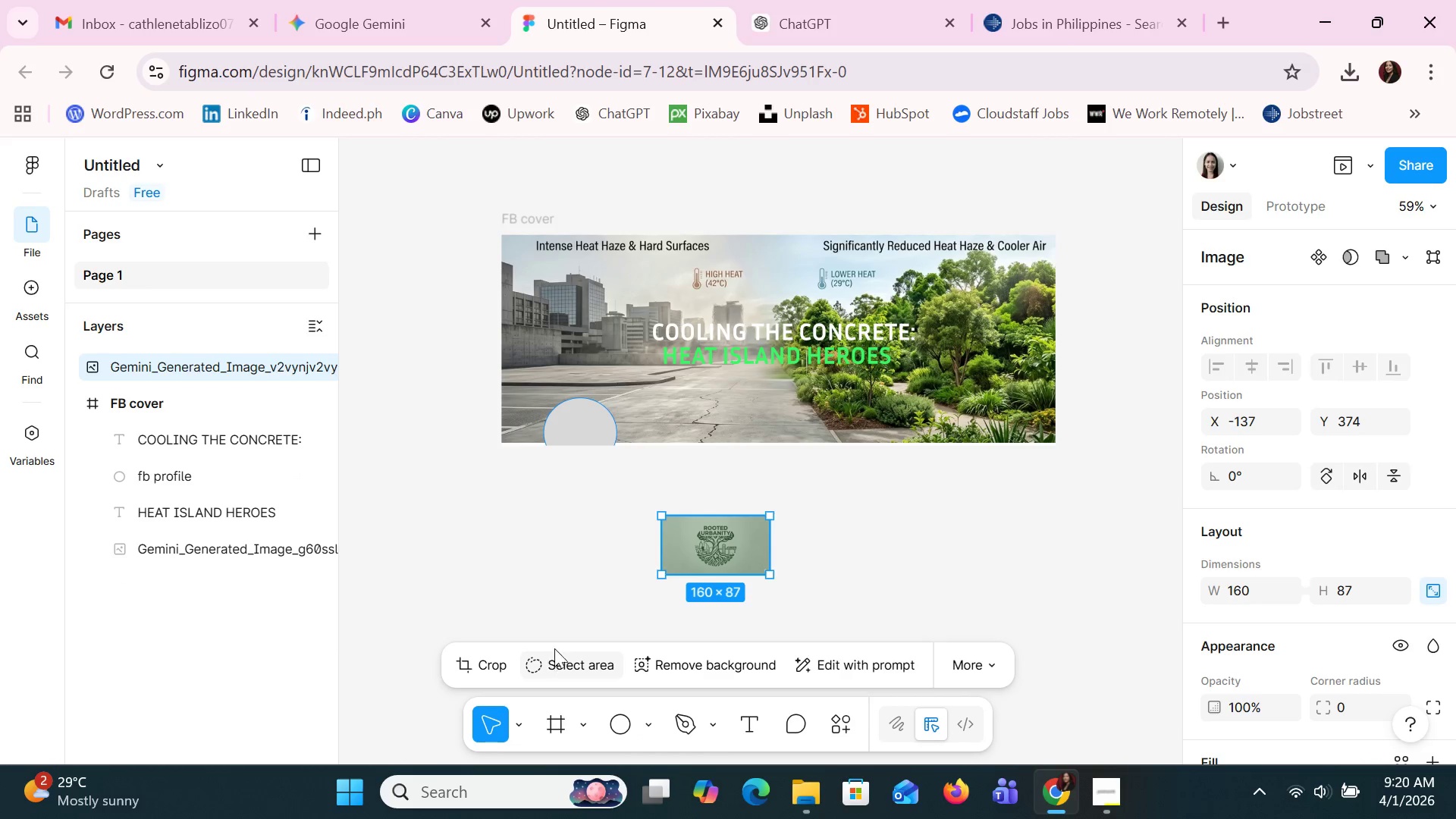 
left_click([669, 655])
 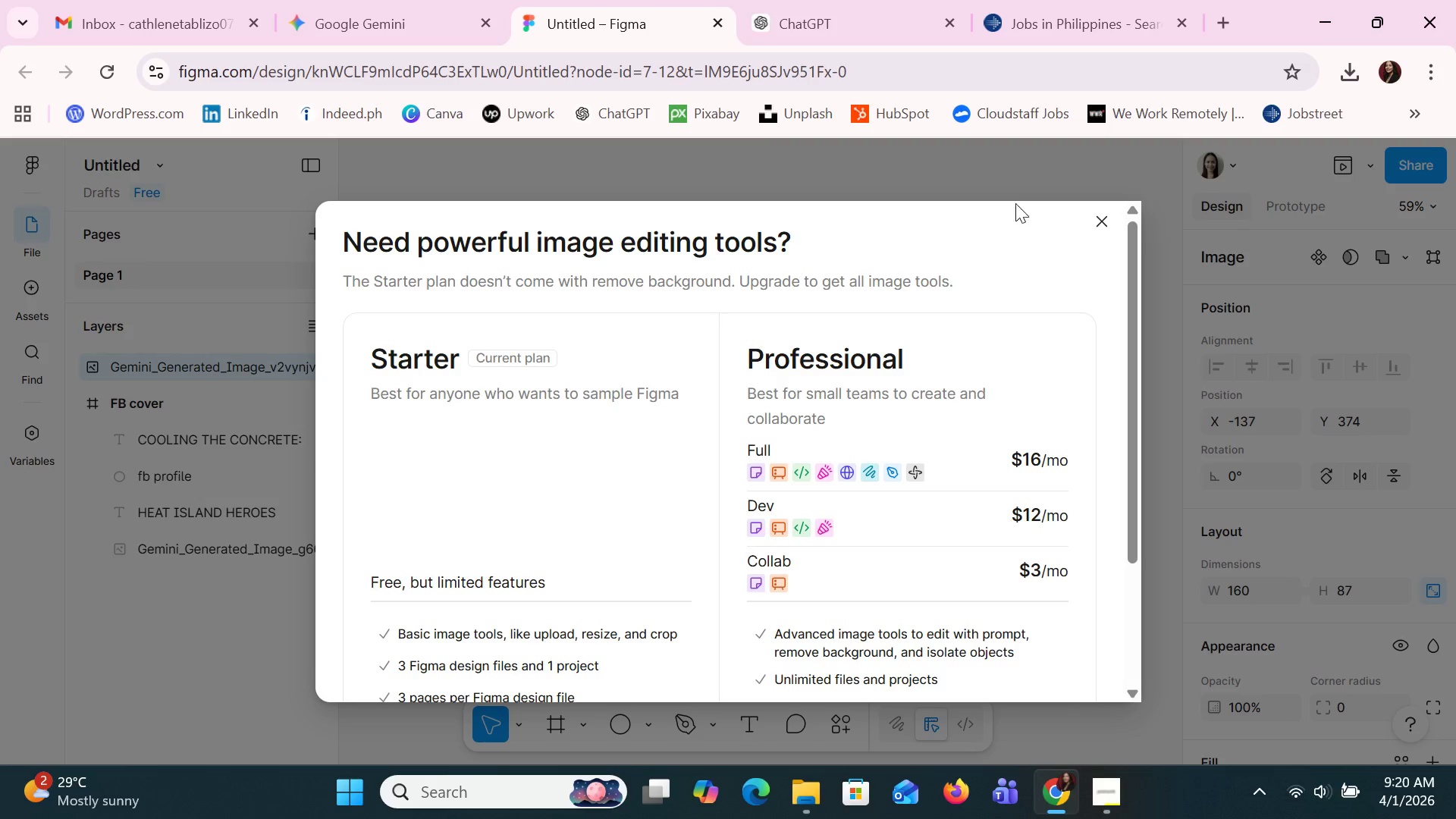 
left_click([1094, 219])
 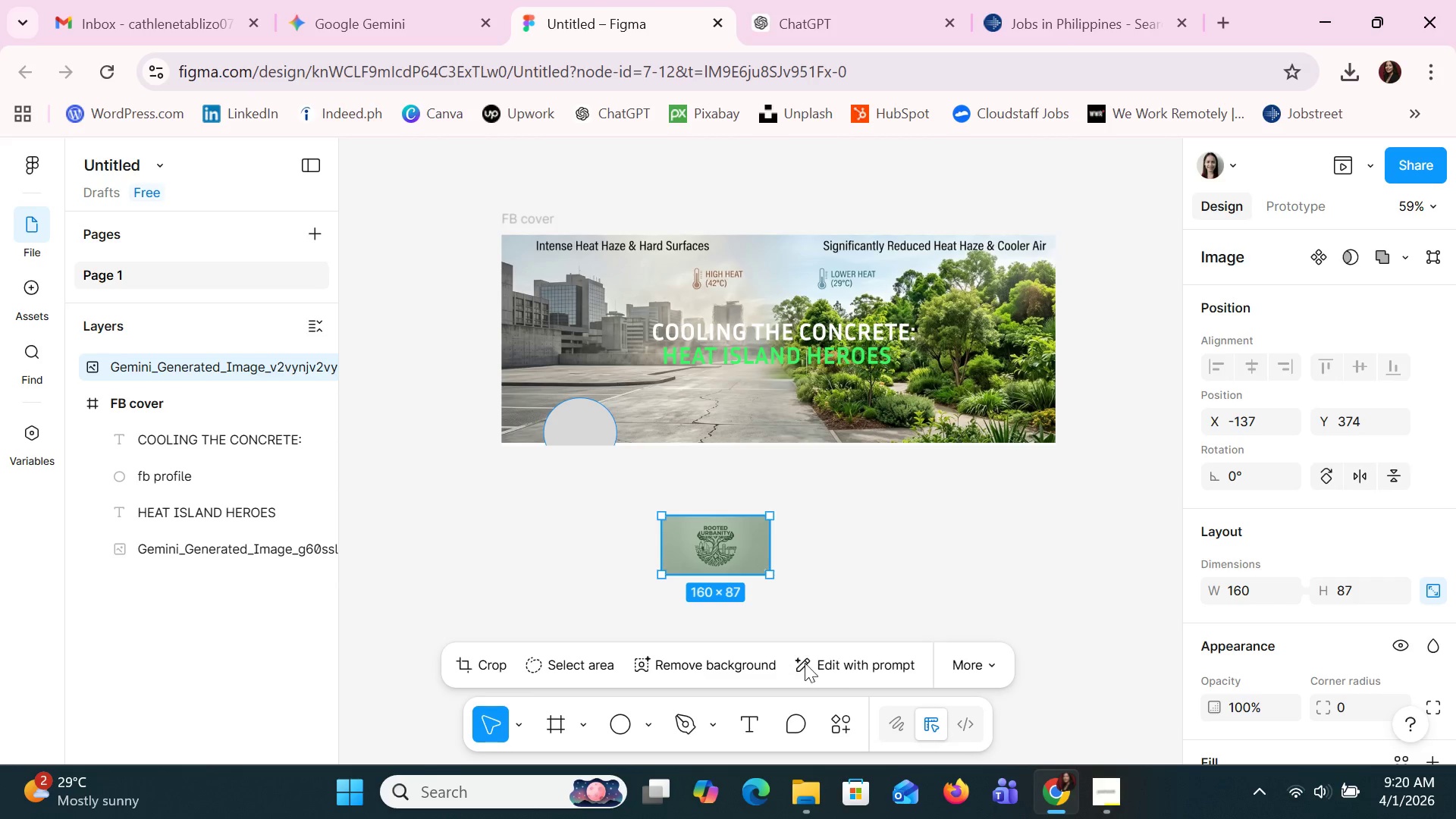 
left_click([839, 661])
 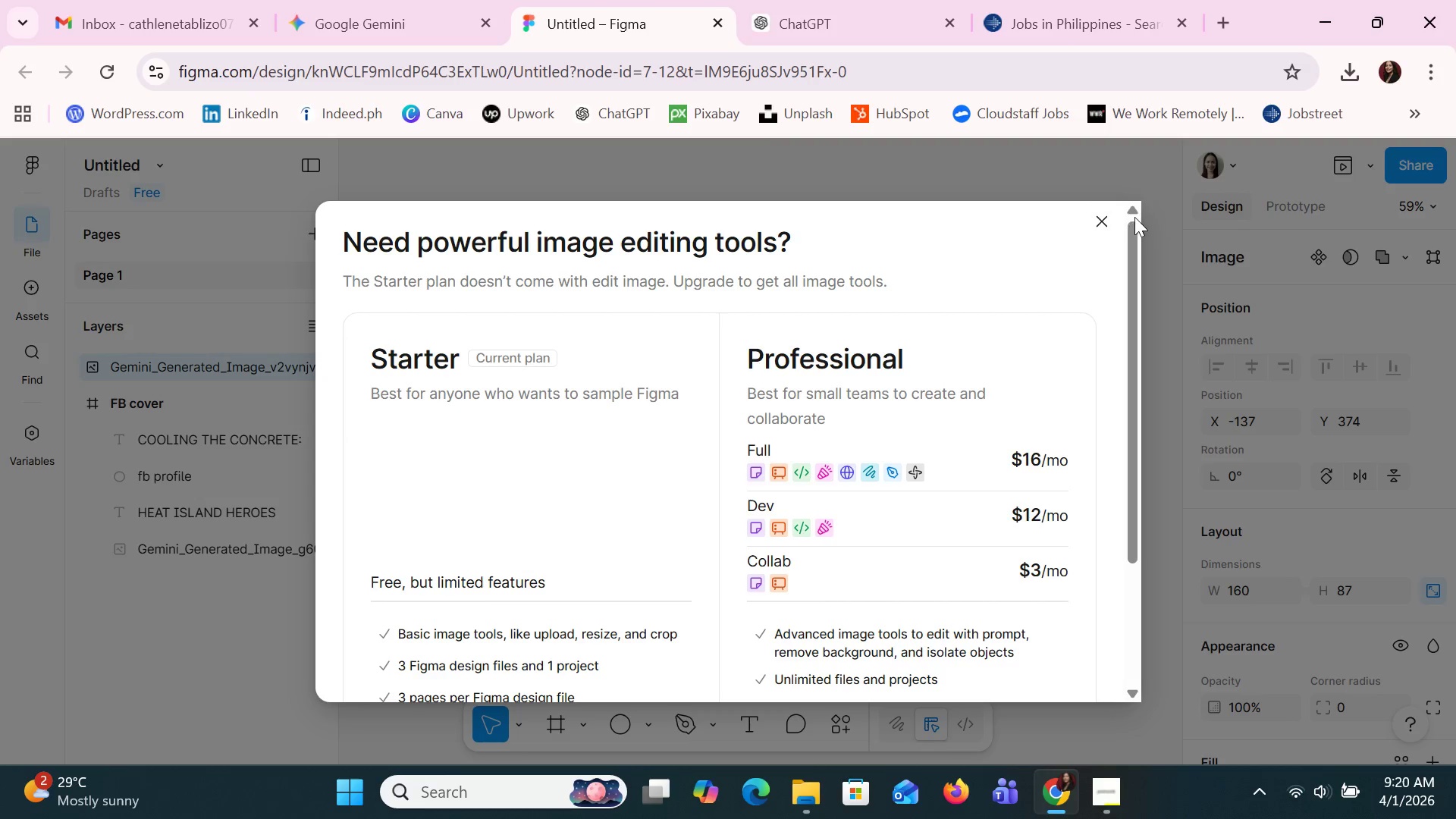 
left_click([1113, 217])
 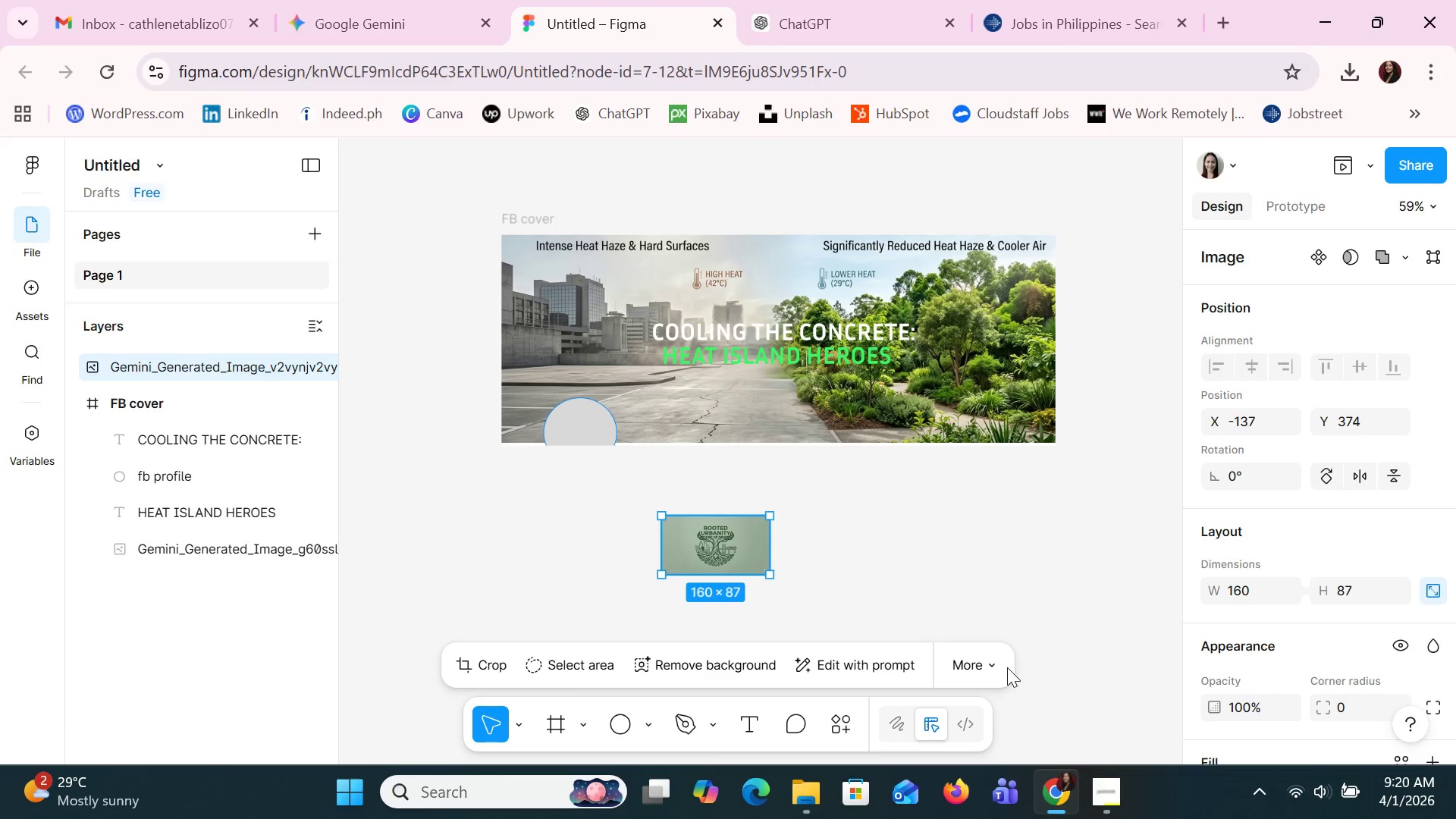 
left_click([1003, 667])
 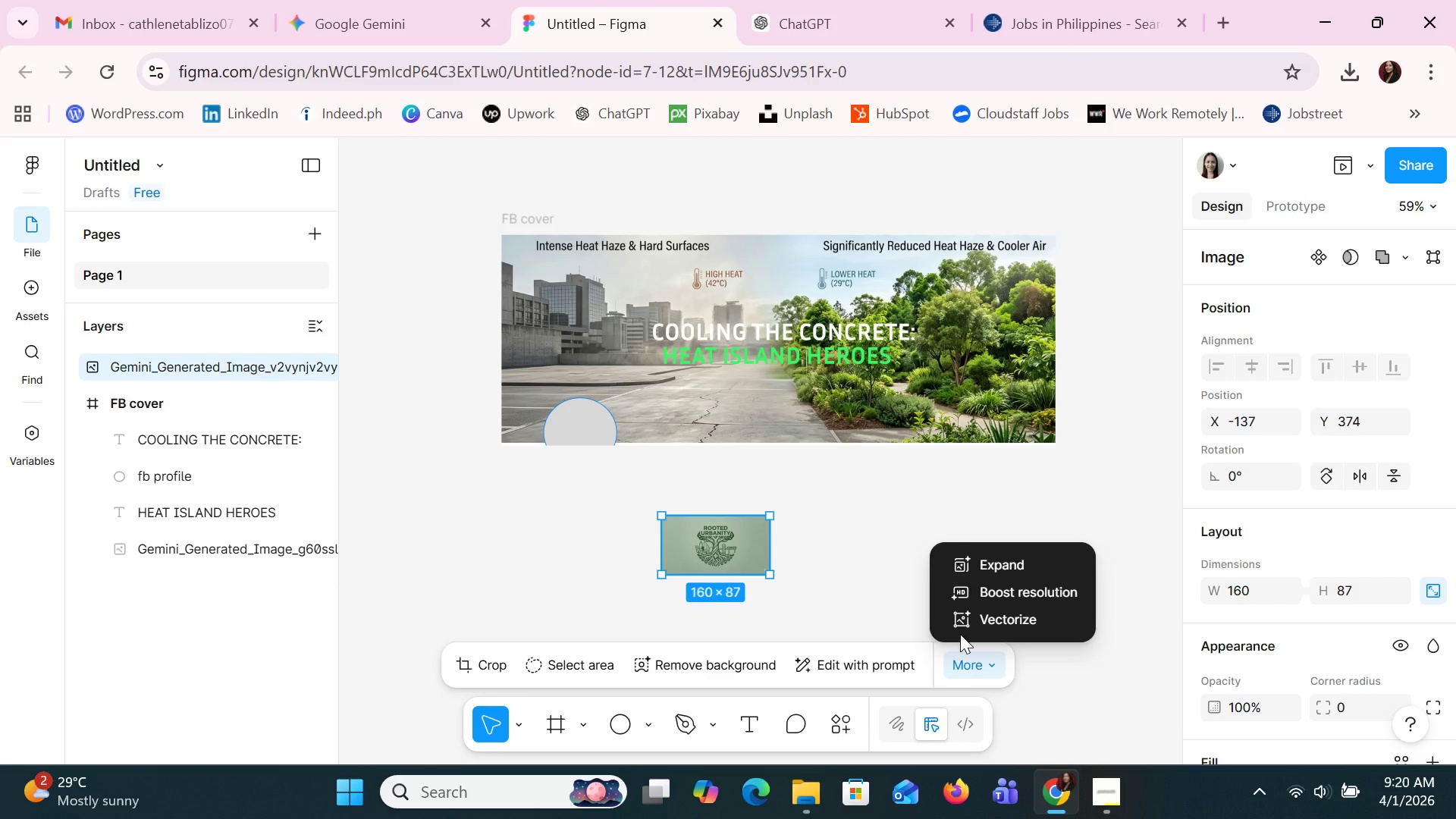 
left_click([847, 555])
 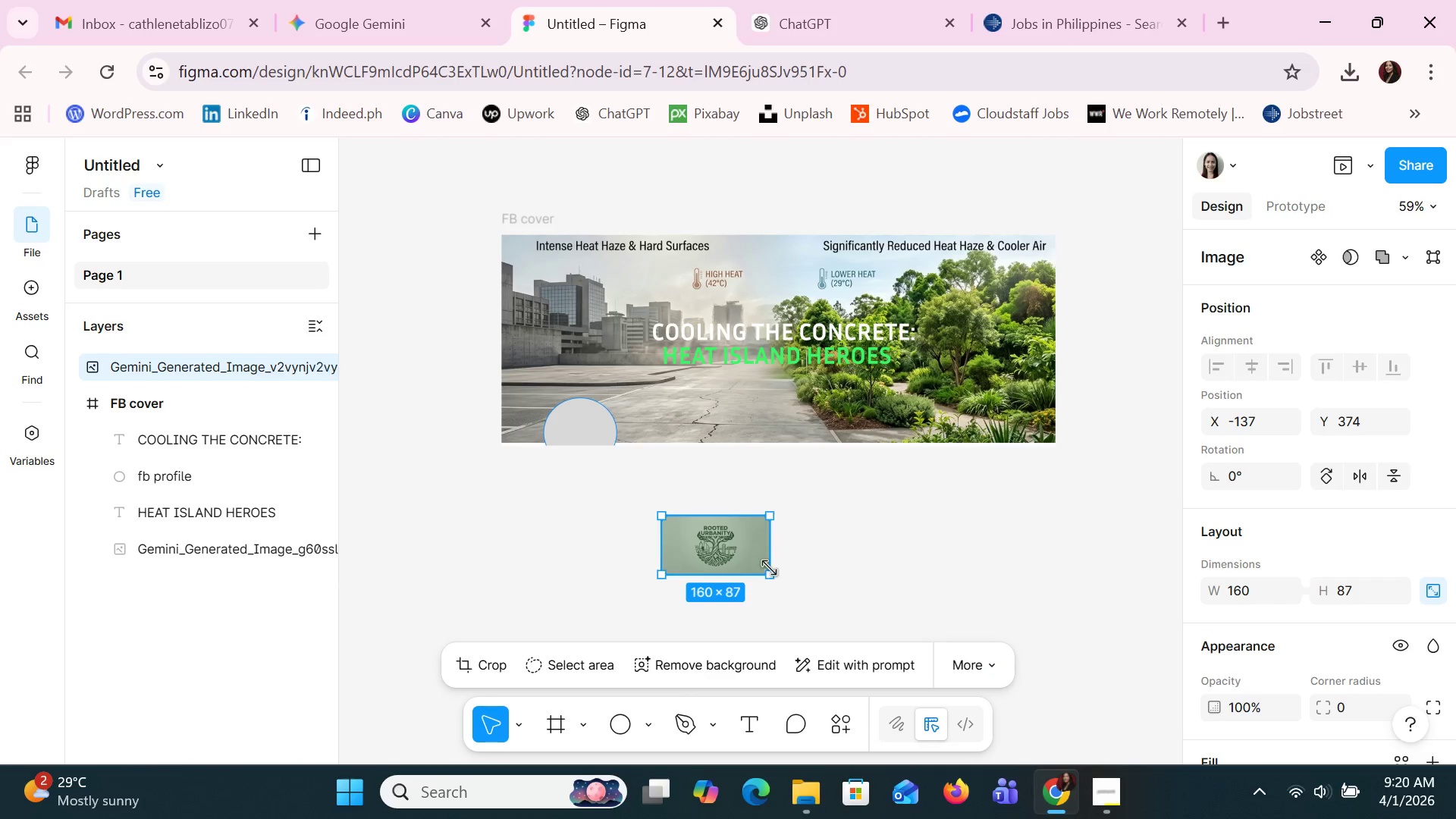 
left_click_drag(start_coordinate=[769, 571], to_coordinate=[852, 627])
 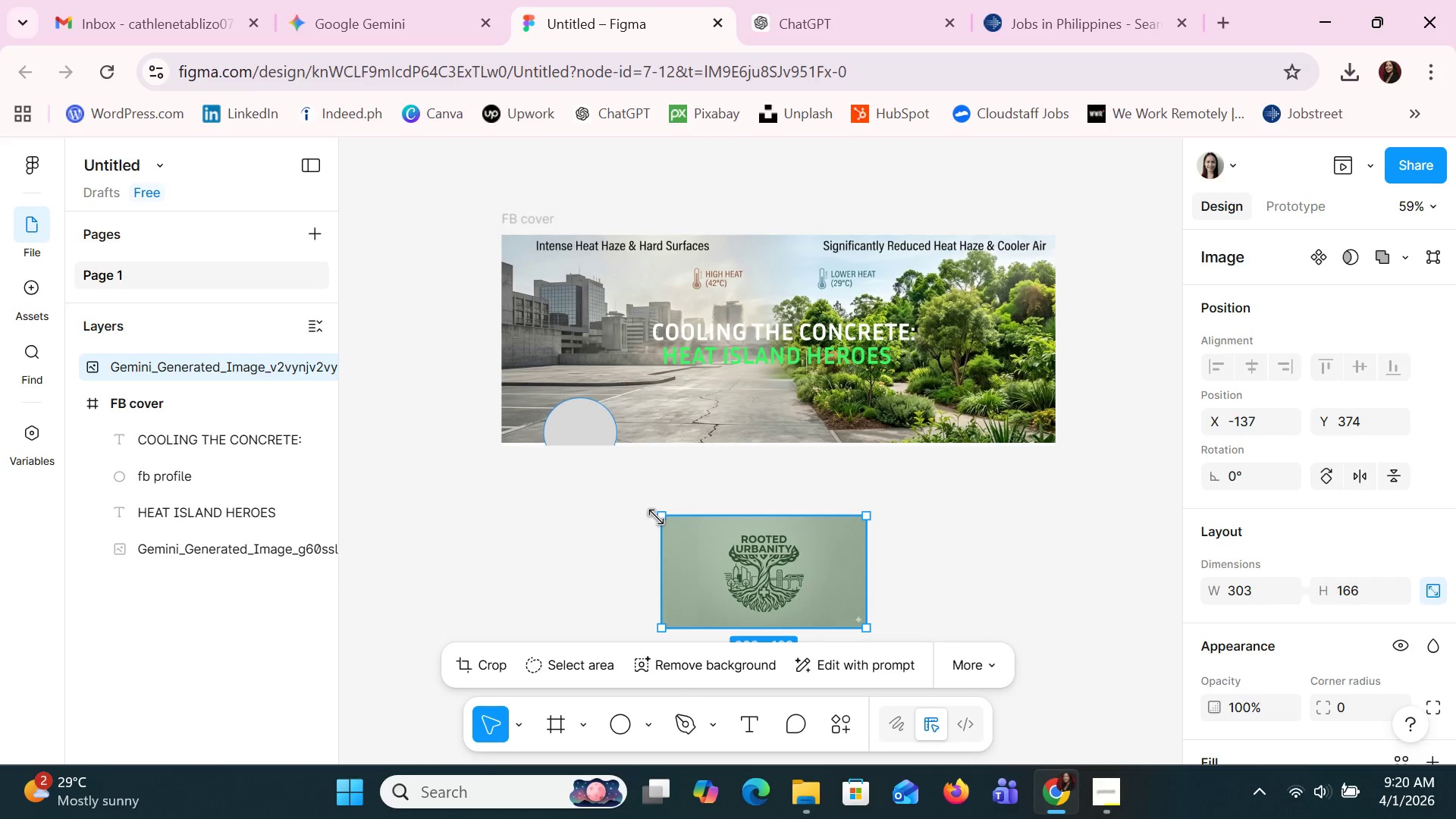 
left_click_drag(start_coordinate=[657, 516], to_coordinate=[576, 455])
 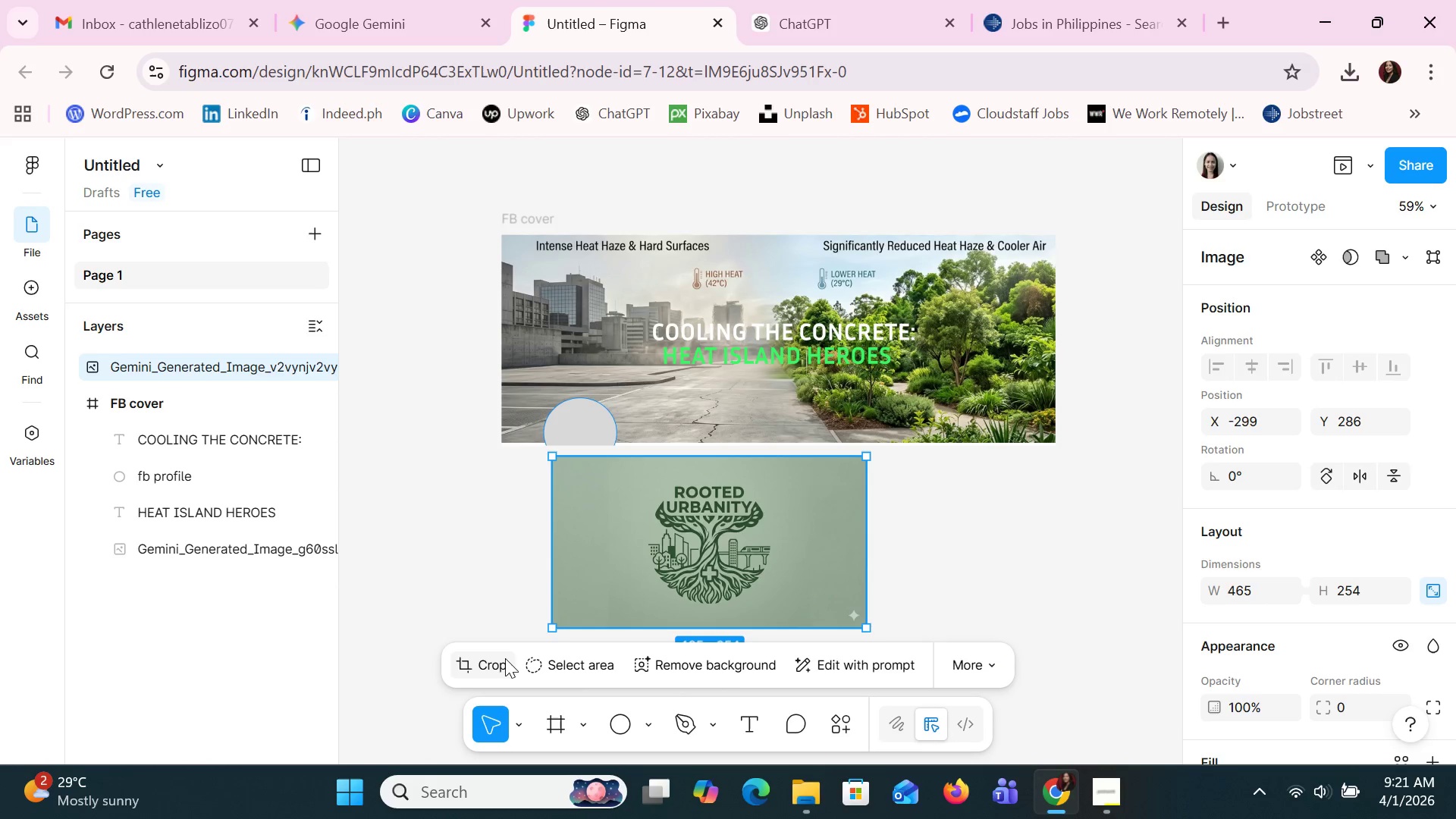 
left_click([505, 658])
 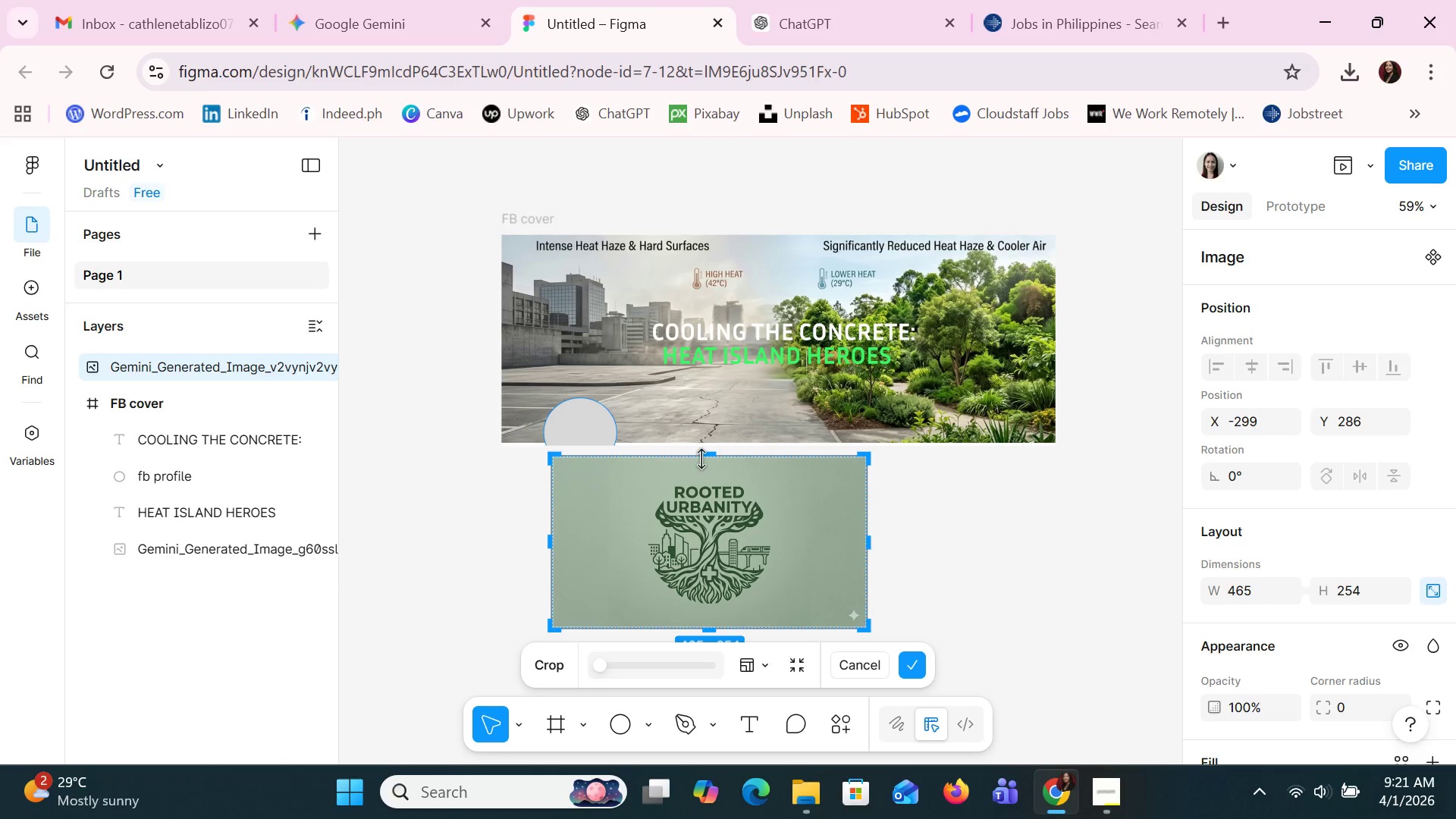 
left_click_drag(start_coordinate=[708, 459], to_coordinate=[706, 478])
 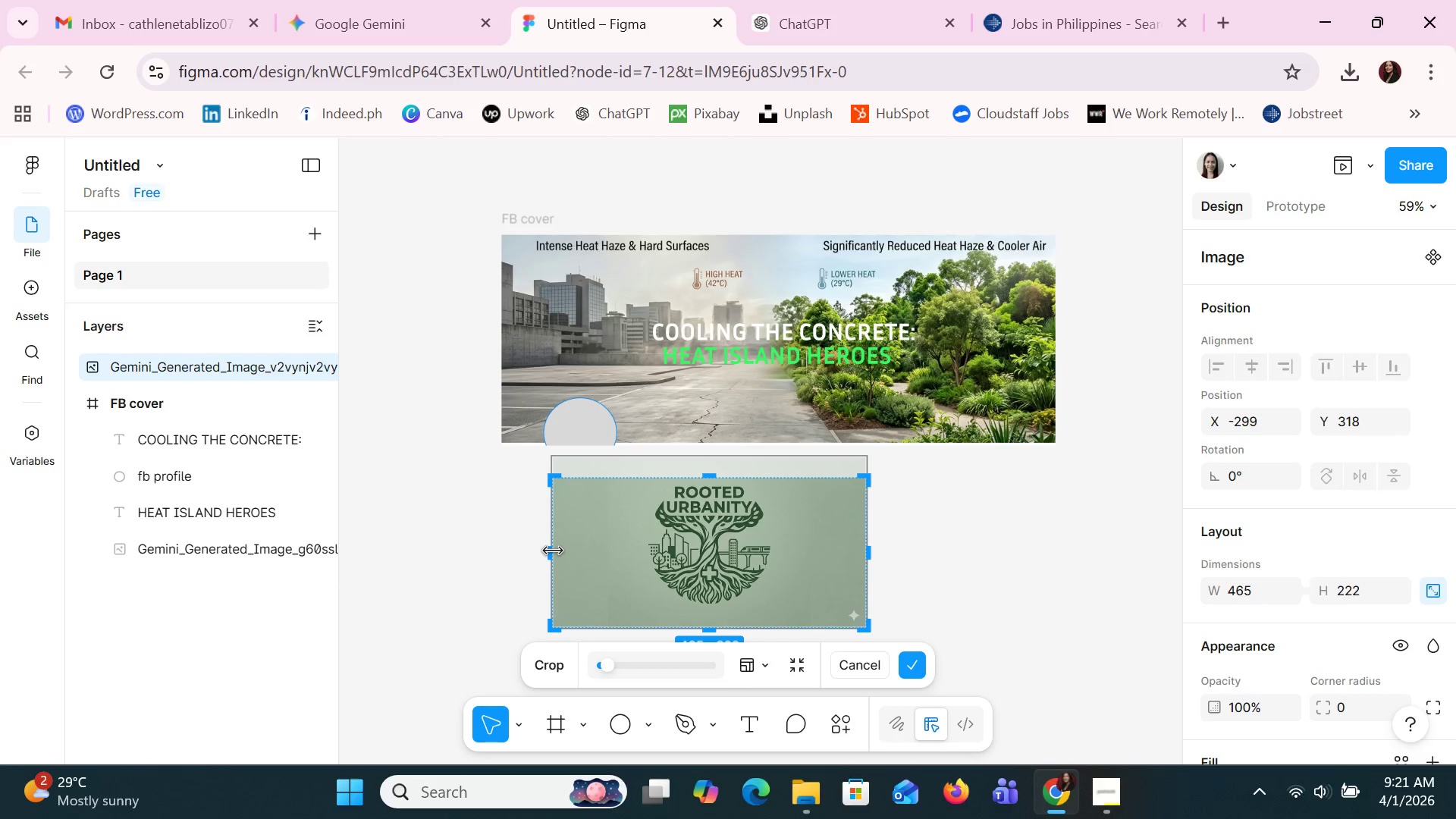 
left_click_drag(start_coordinate=[553, 550], to_coordinate=[642, 546])
 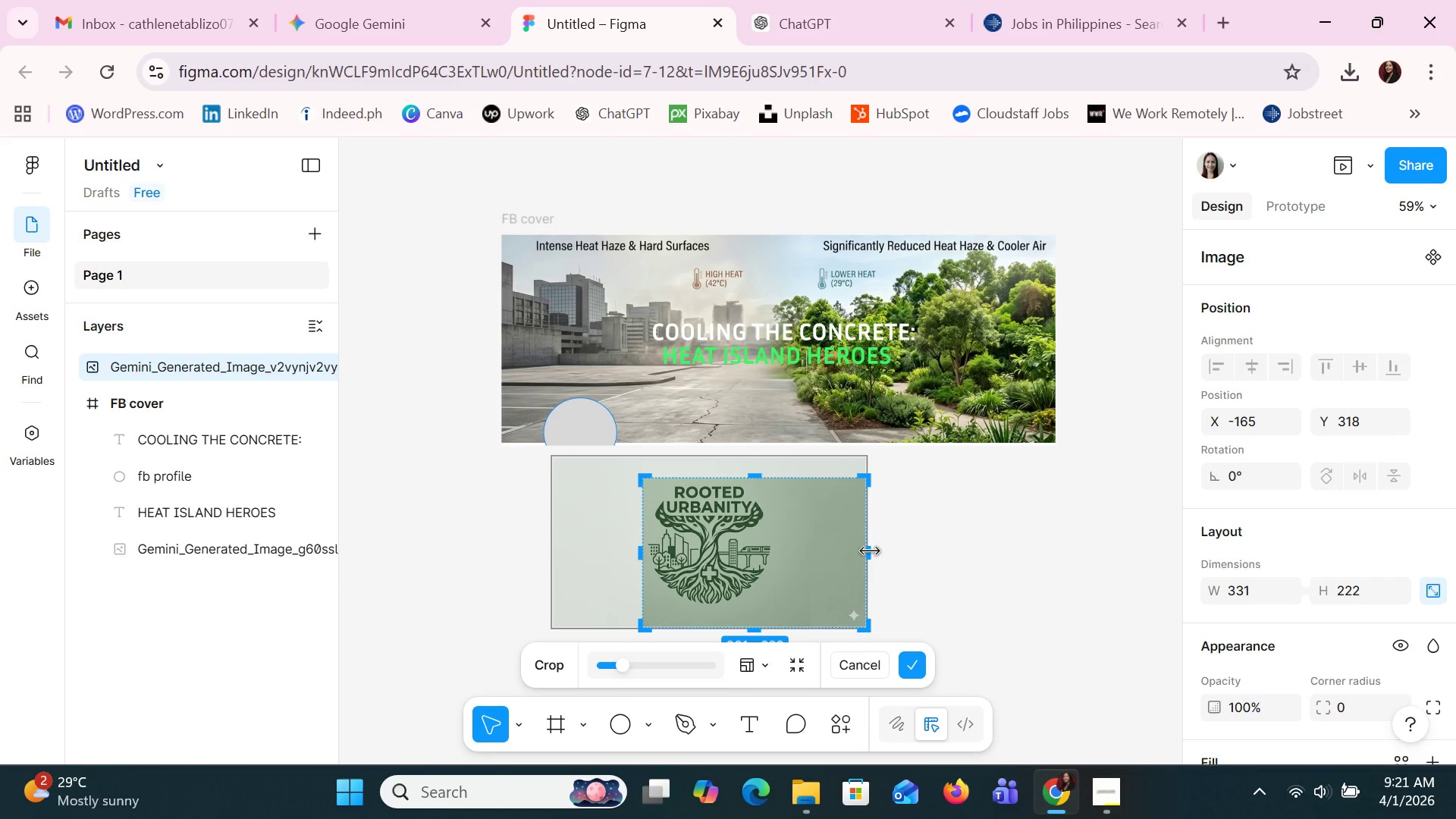 
left_click_drag(start_coordinate=[868, 551], to_coordinate=[777, 541])
 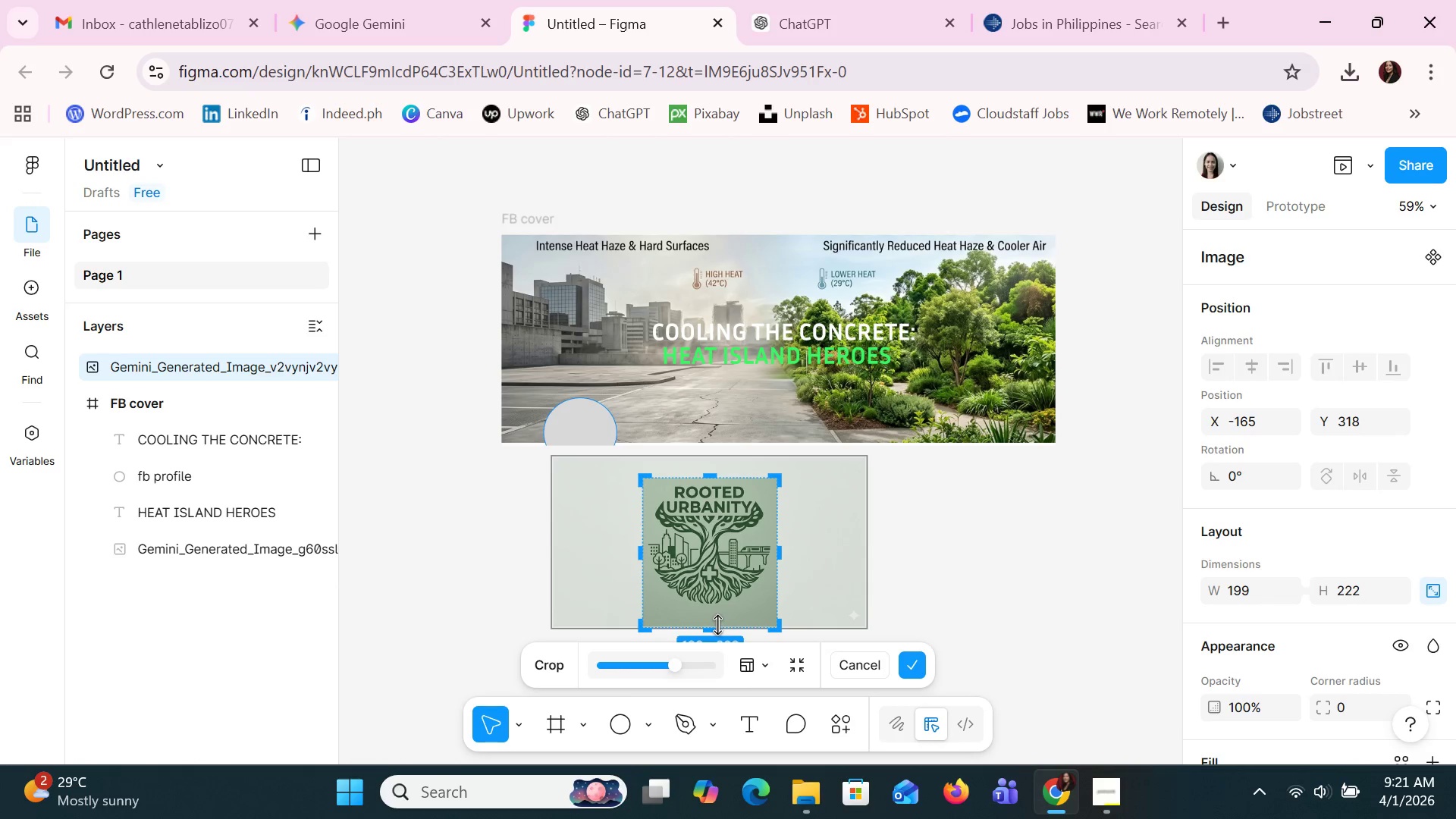 
left_click_drag(start_coordinate=[714, 625], to_coordinate=[724, 609])
 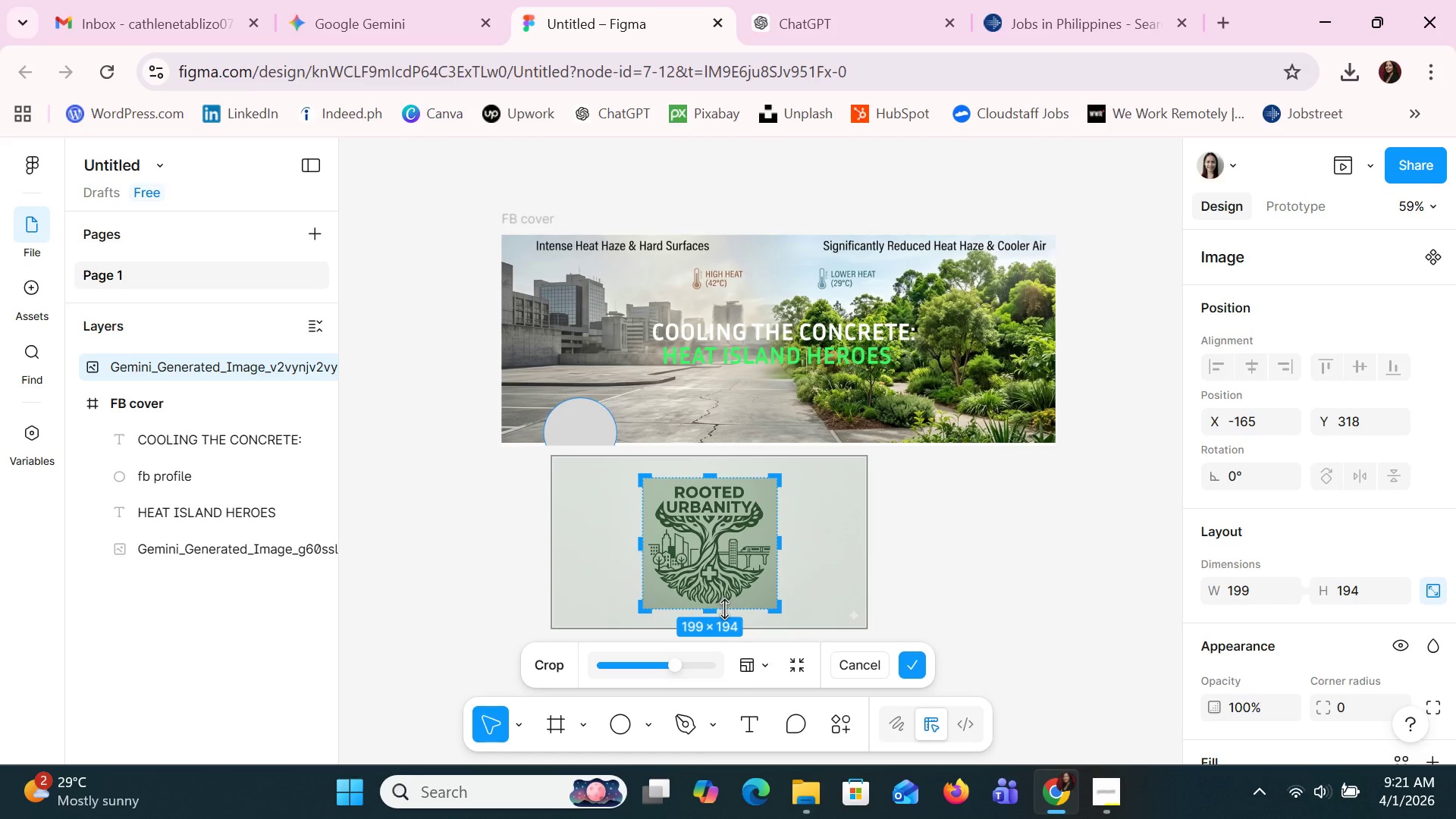 
left_click([724, 609])
 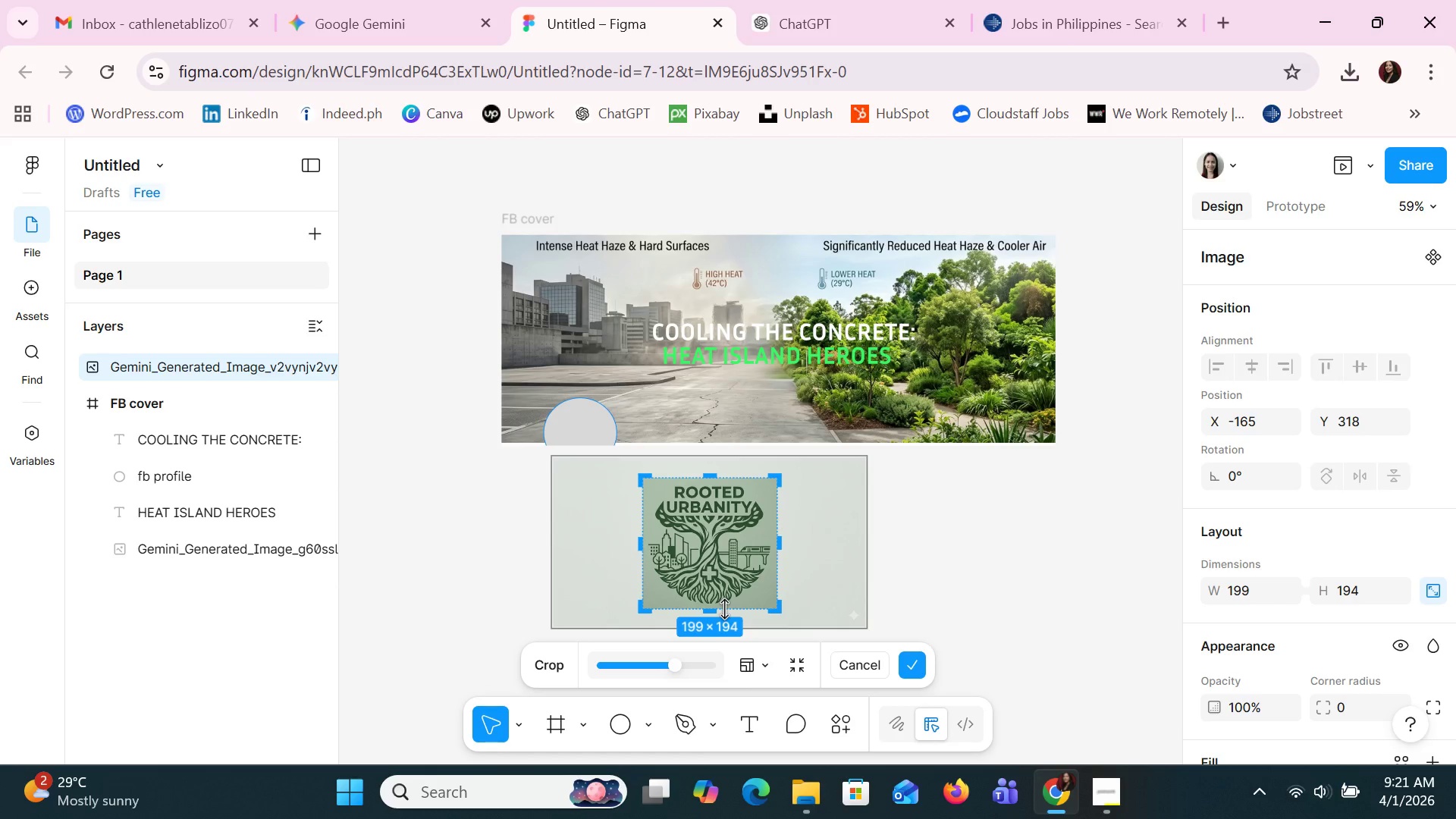 
key(Enter)
 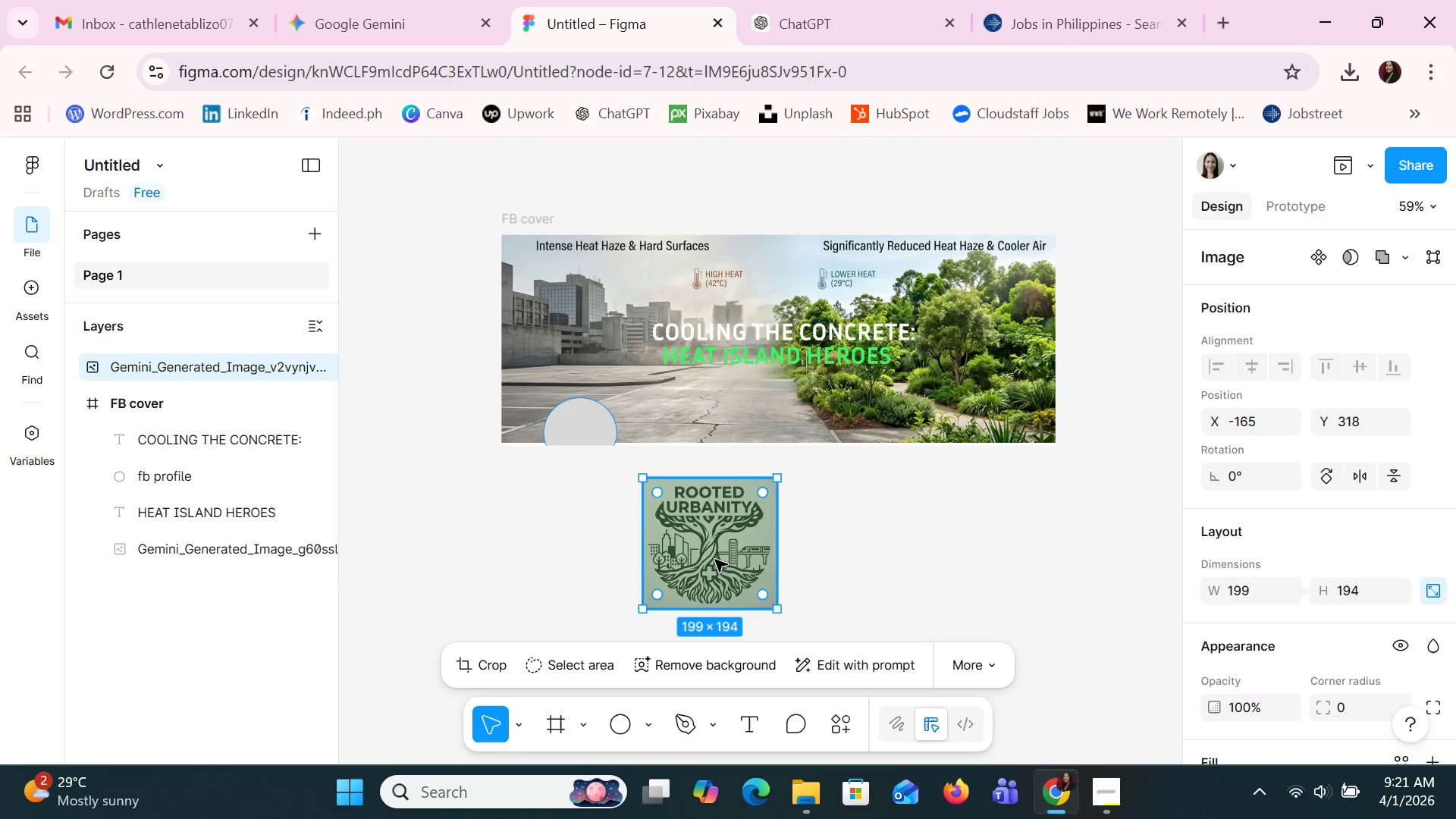 
left_click_drag(start_coordinate=[715, 541], to_coordinate=[604, 558])
 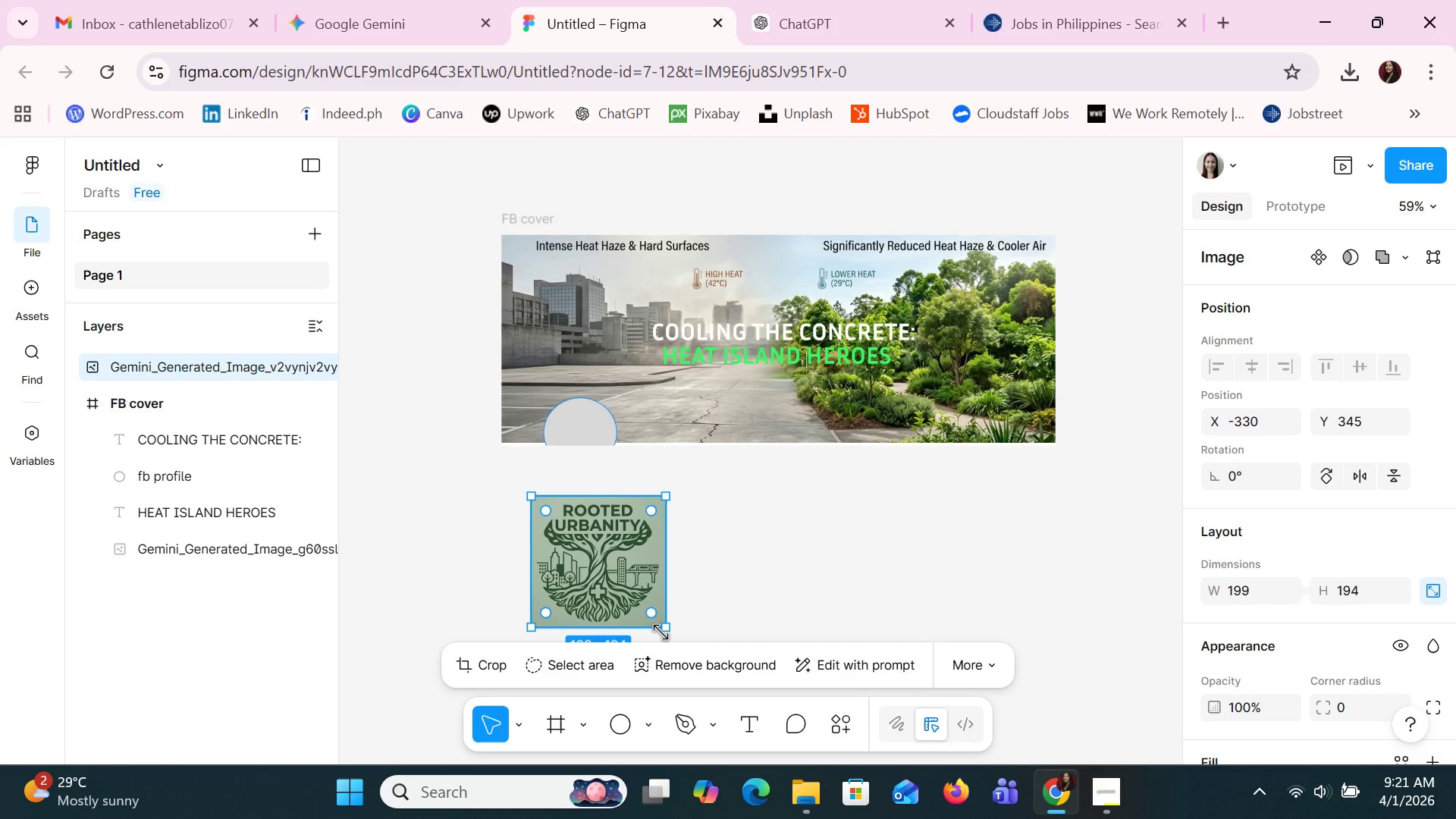 
left_click_drag(start_coordinate=[666, 627], to_coordinate=[588, 555])
 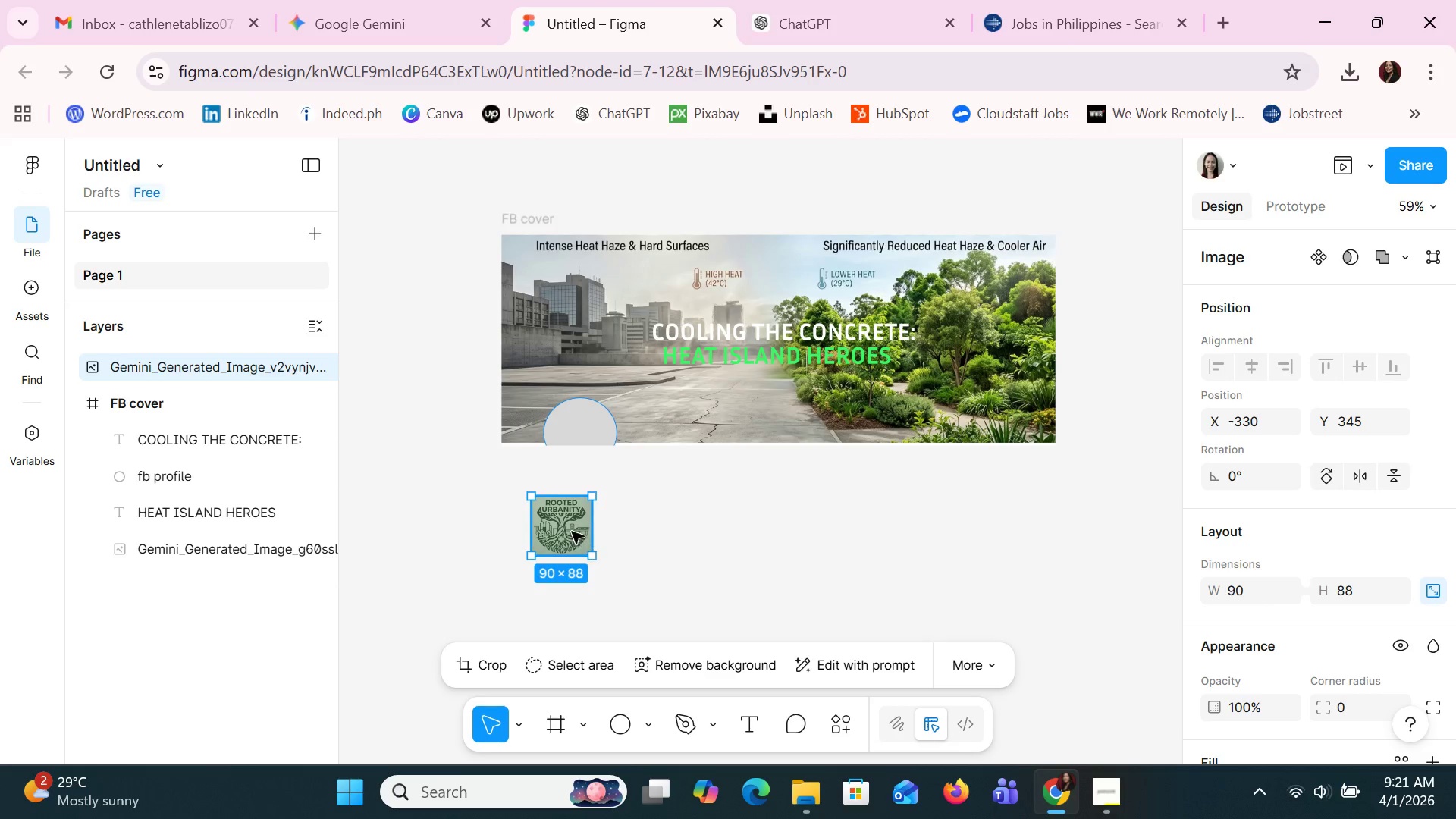 
left_click_drag(start_coordinate=[566, 525], to_coordinate=[584, 420])
 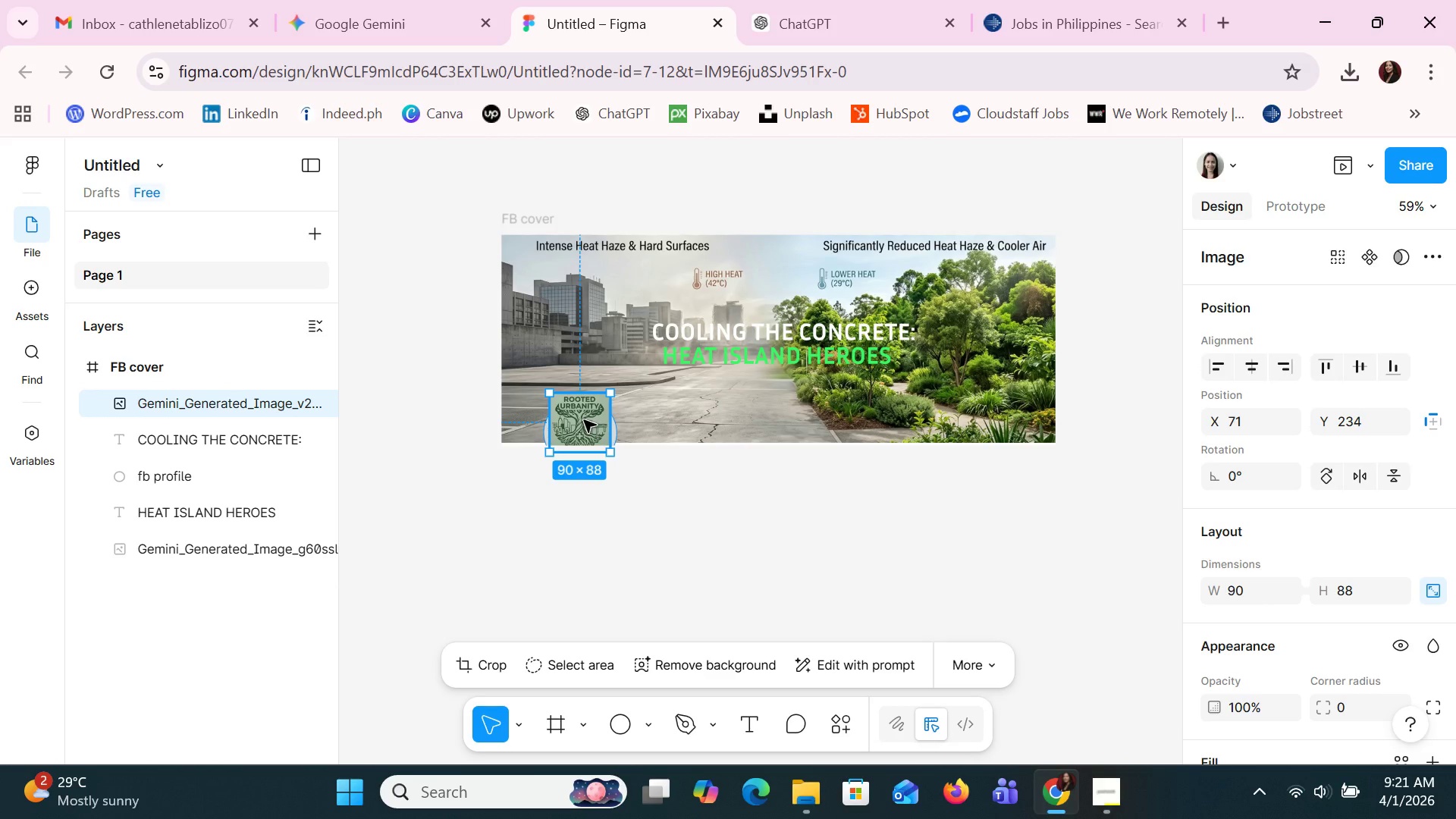 
left_click([584, 420])
 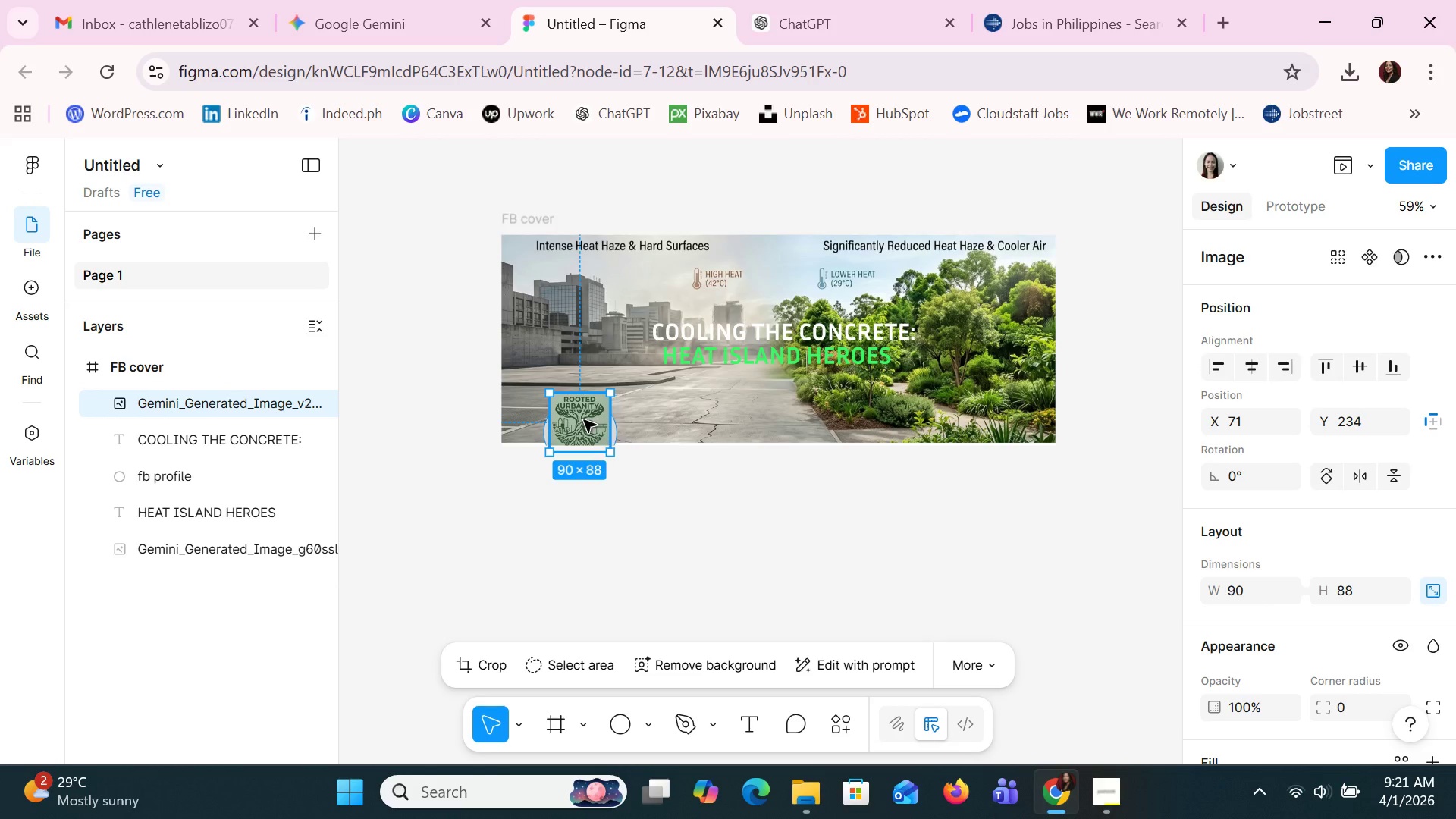 
right_click([584, 420])
 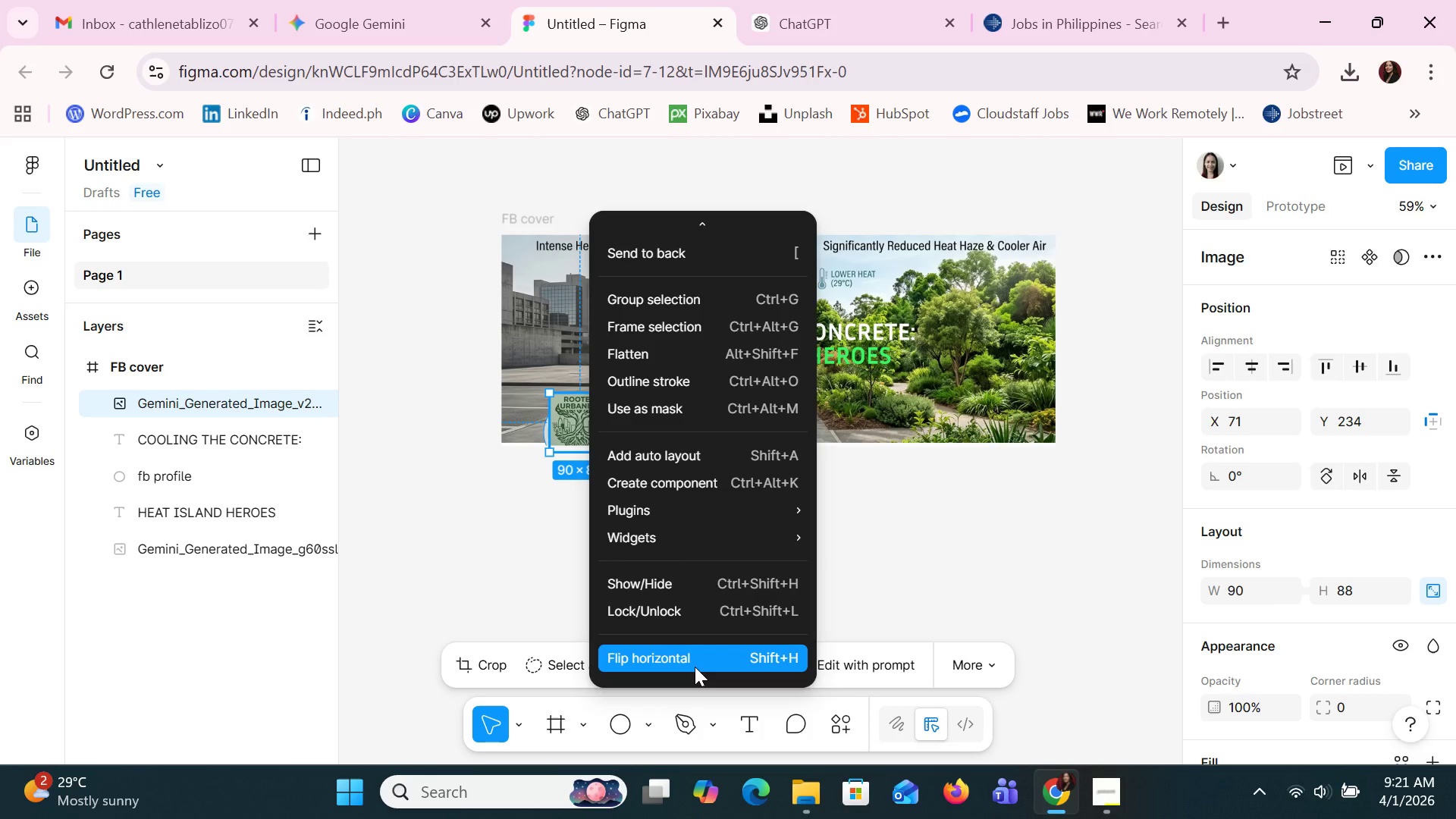 
wait(7.14)
 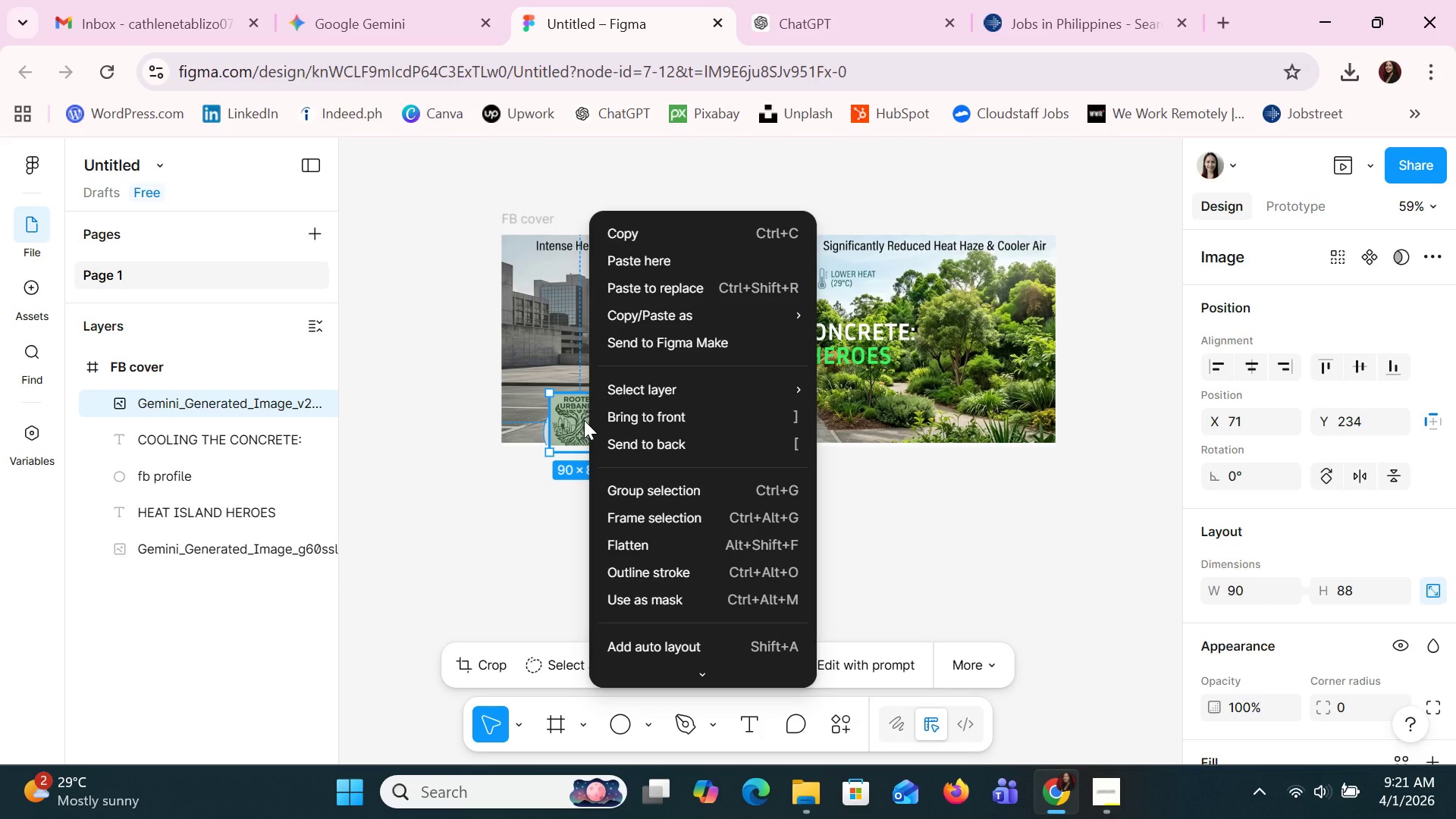 
left_click([901, 598])
 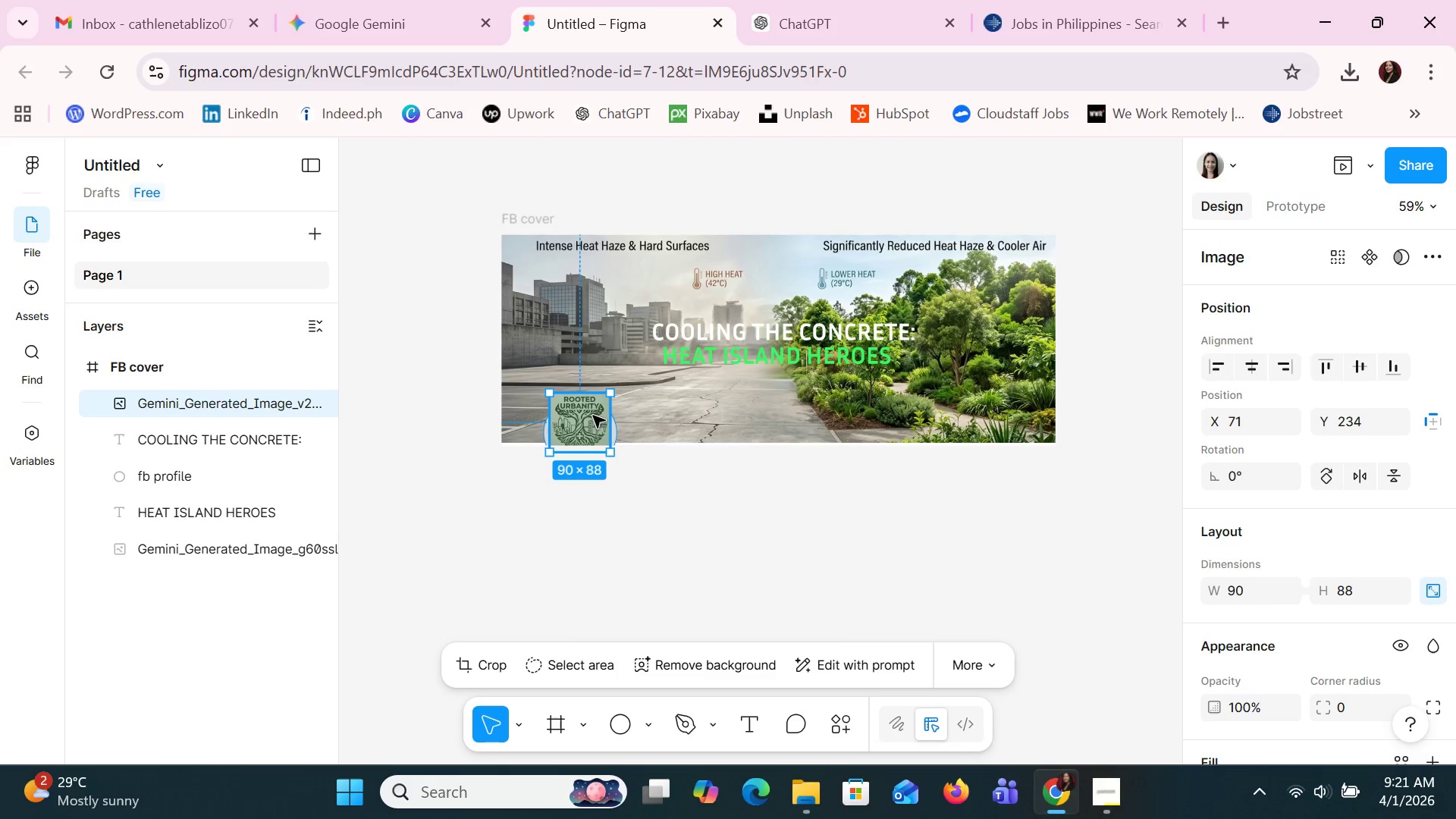 
left_click_drag(start_coordinate=[607, 390], to_coordinate=[620, 428])
 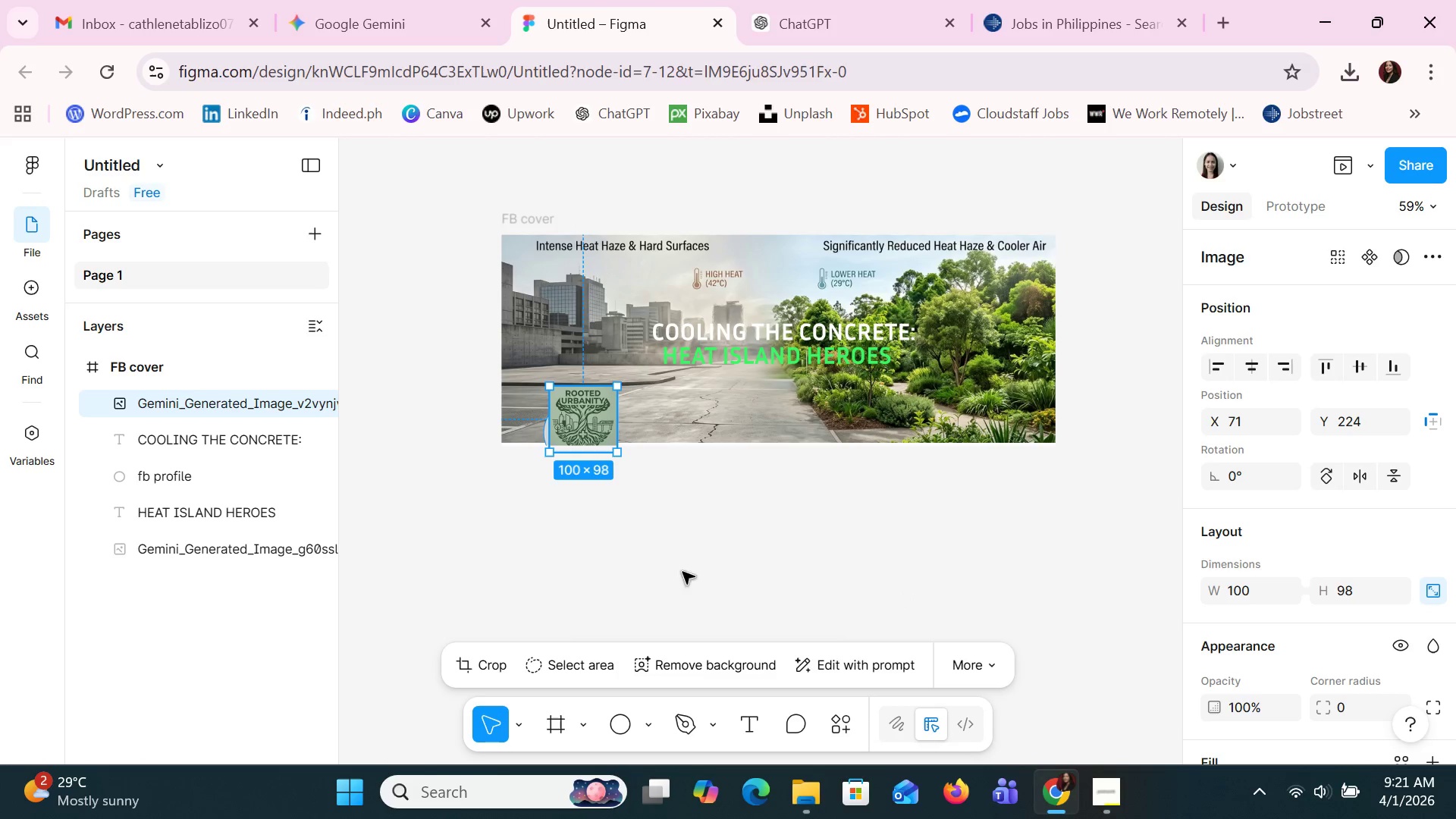 
left_click([682, 572])
 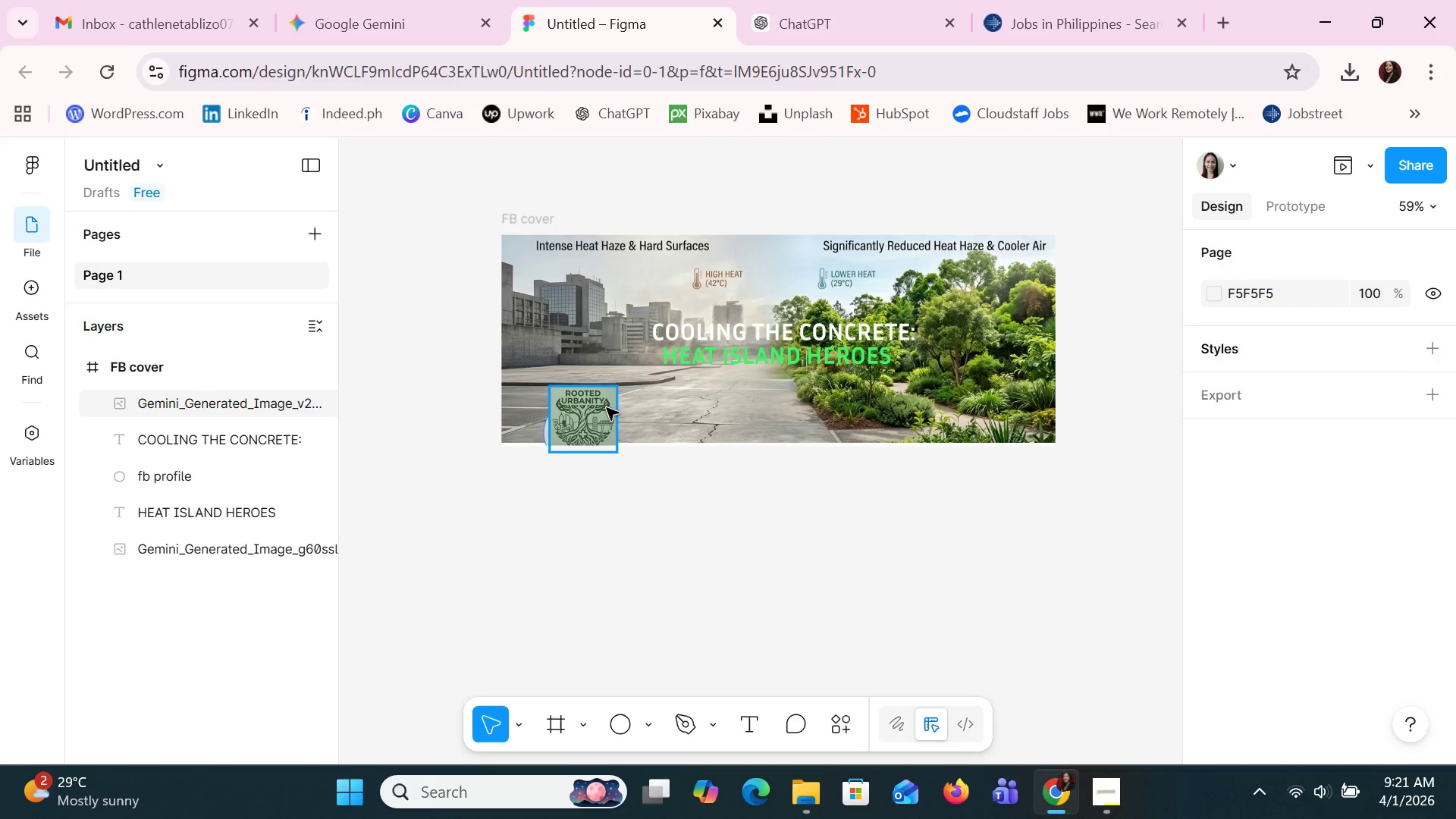 
left_click([607, 408])
 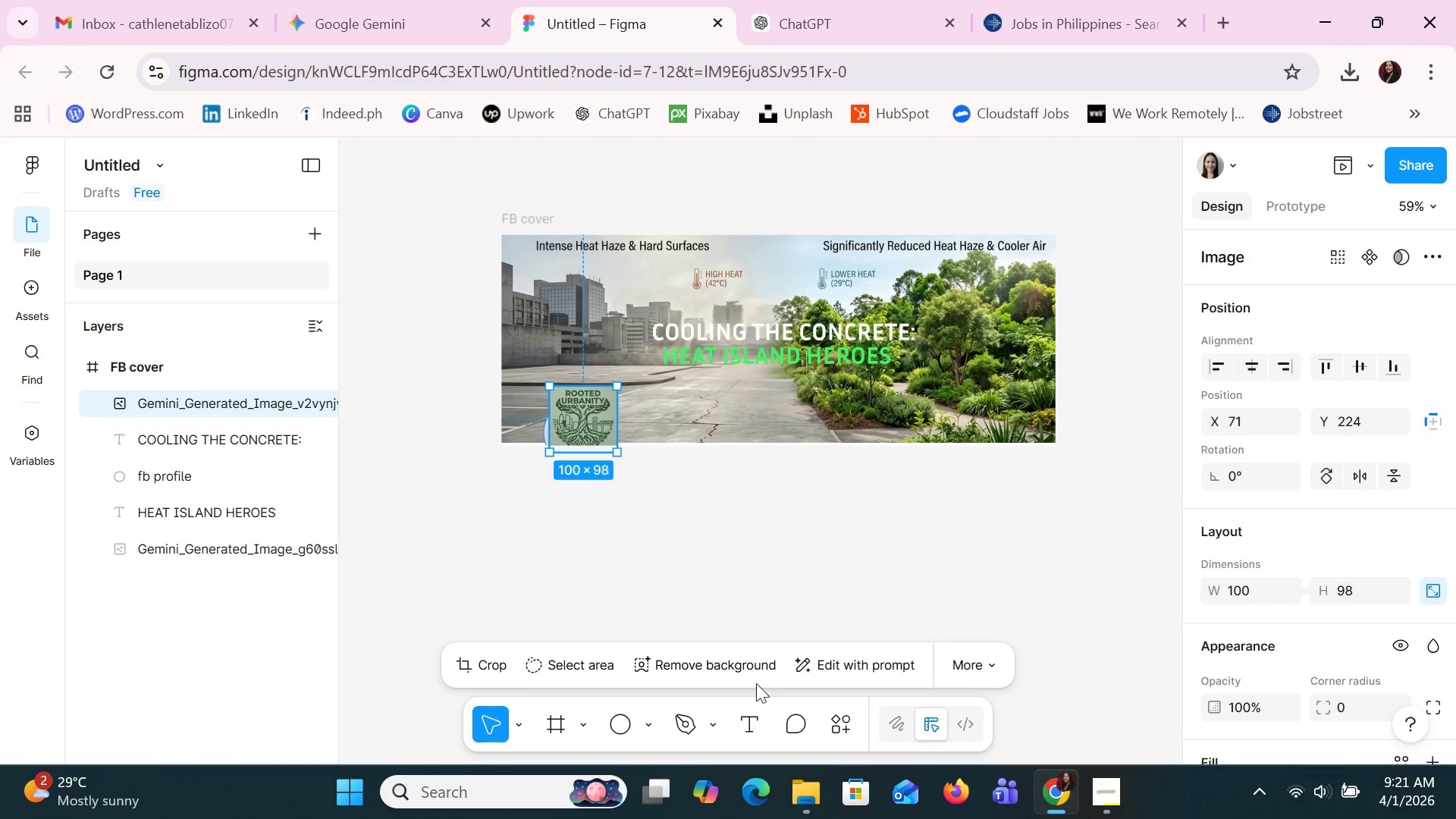 
key(Delete)
 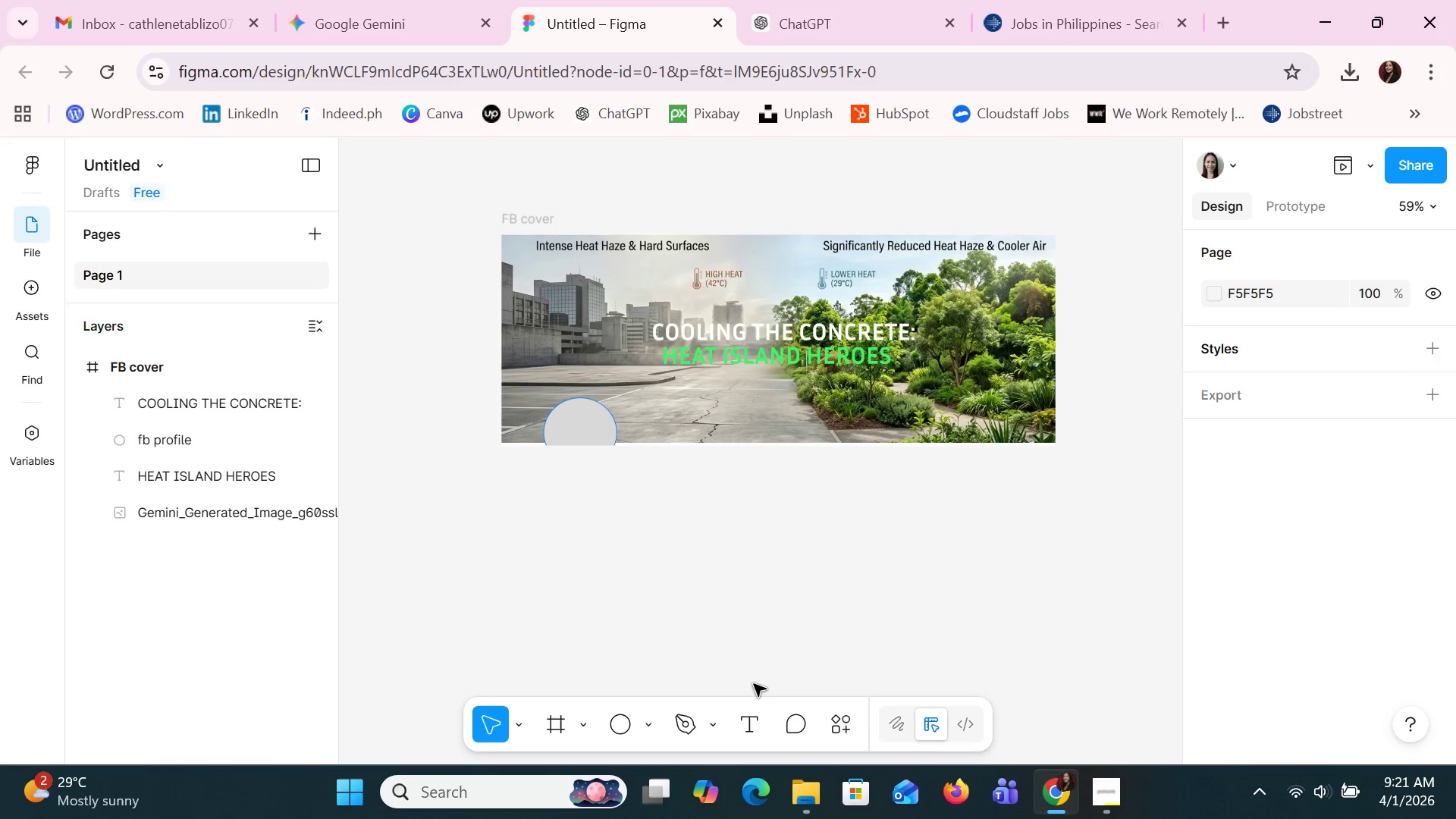 
scroll: coordinate [754, 684], scroll_direction: down, amount: 2.0
 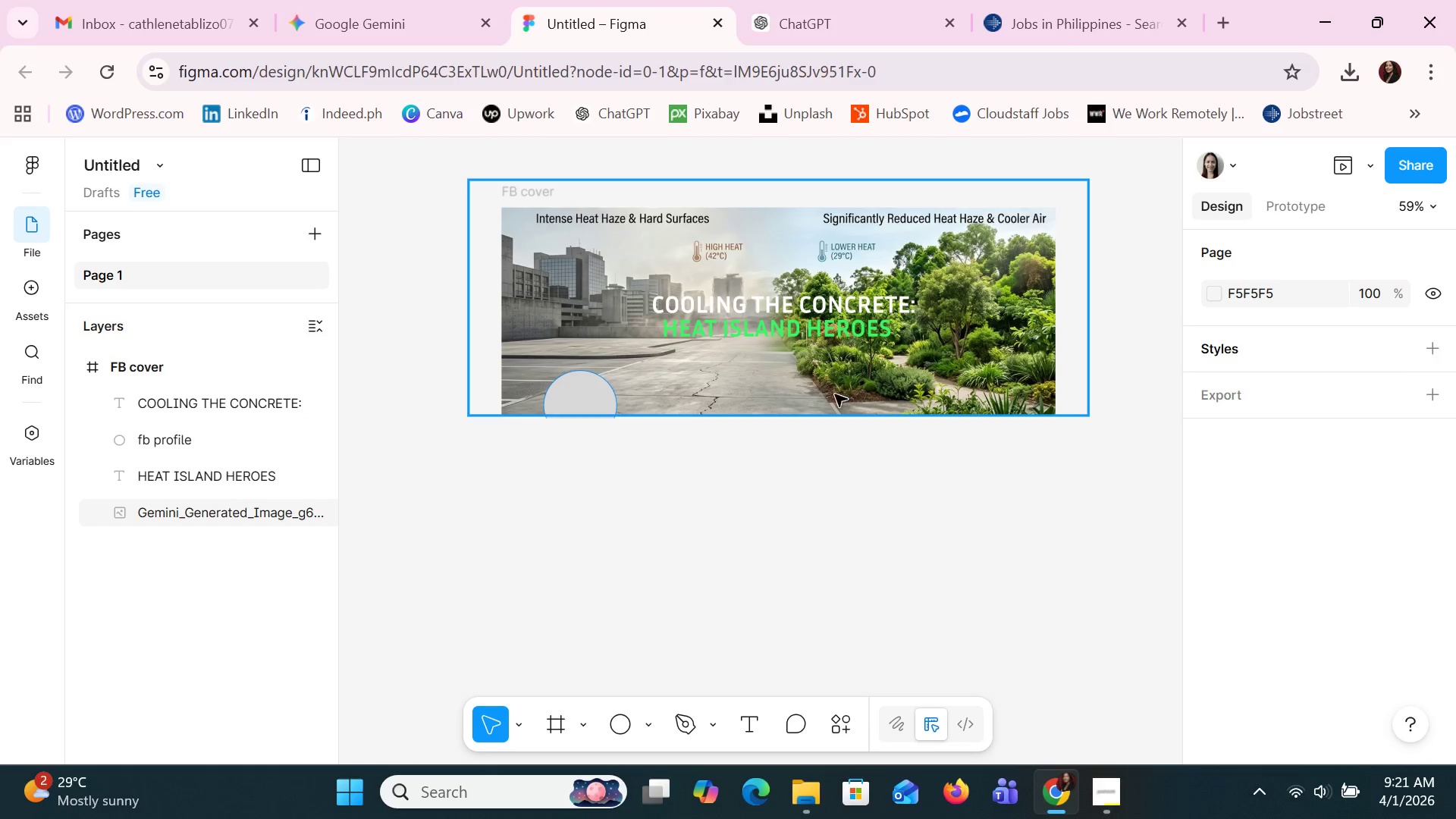 
left_click([830, 378])
 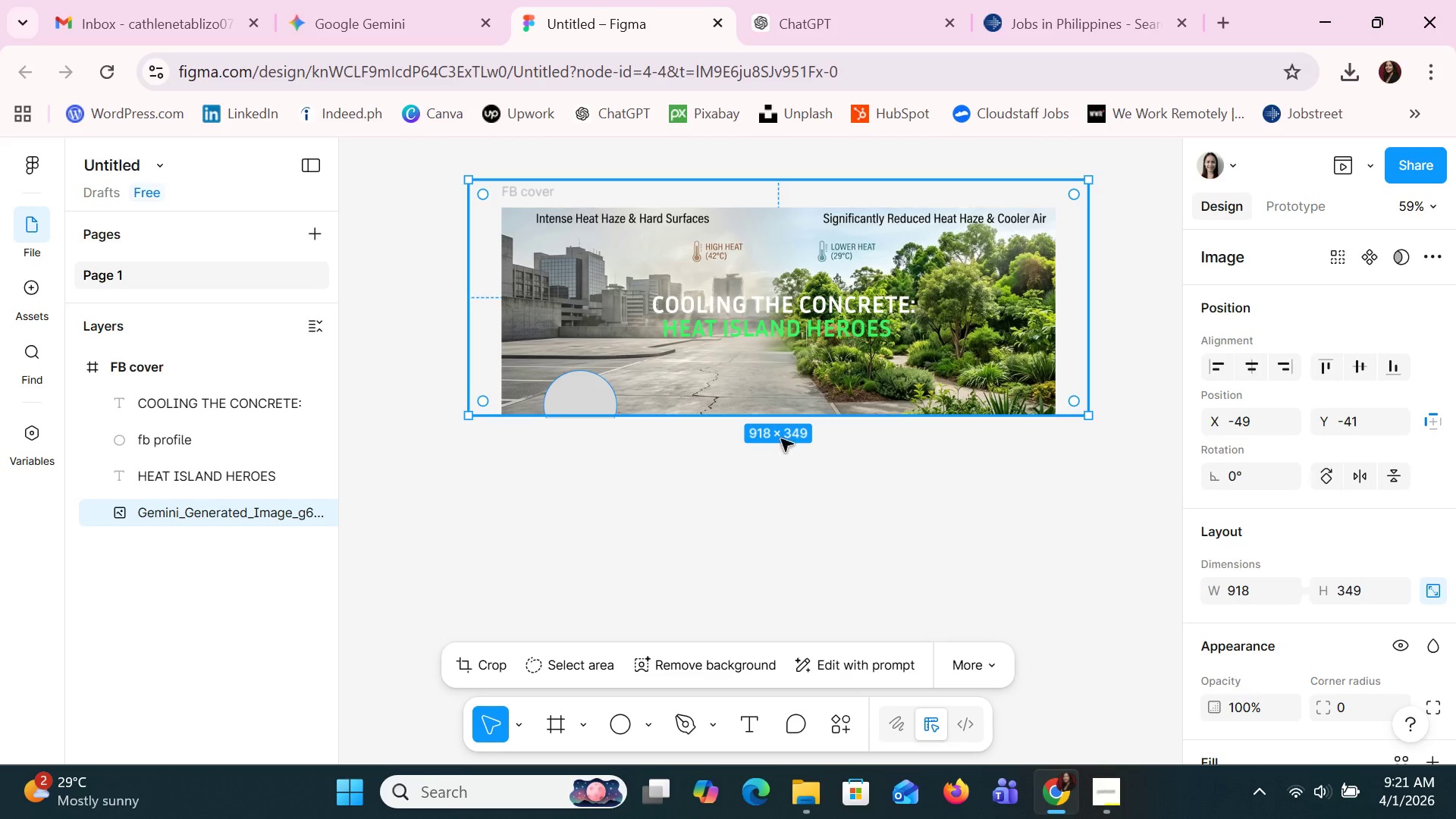 
left_click([472, 667])
 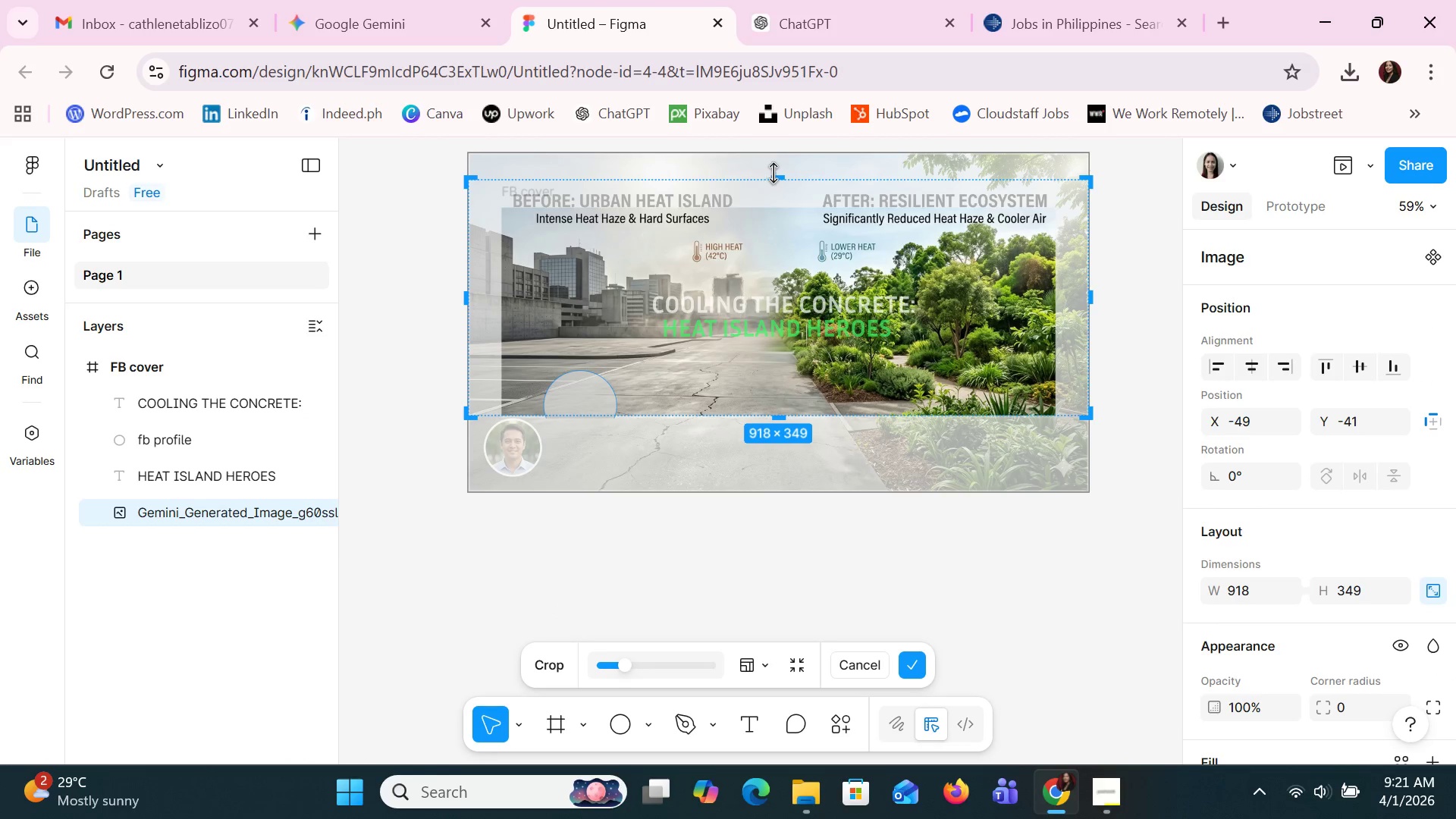 
left_click_drag(start_coordinate=[774, 173], to_coordinate=[775, 206])
 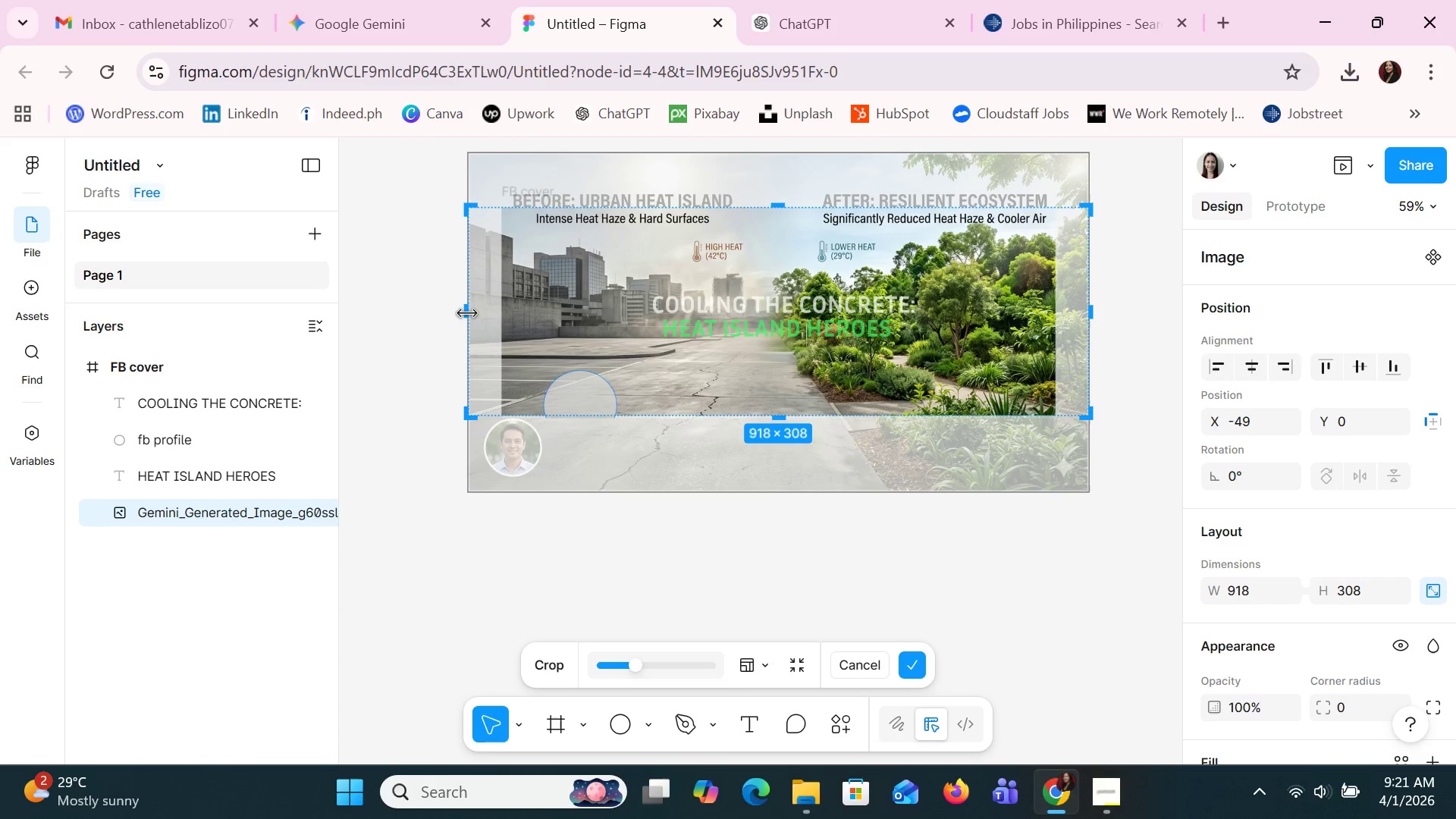 
left_click_drag(start_coordinate=[467, 312], to_coordinate=[500, 315])
 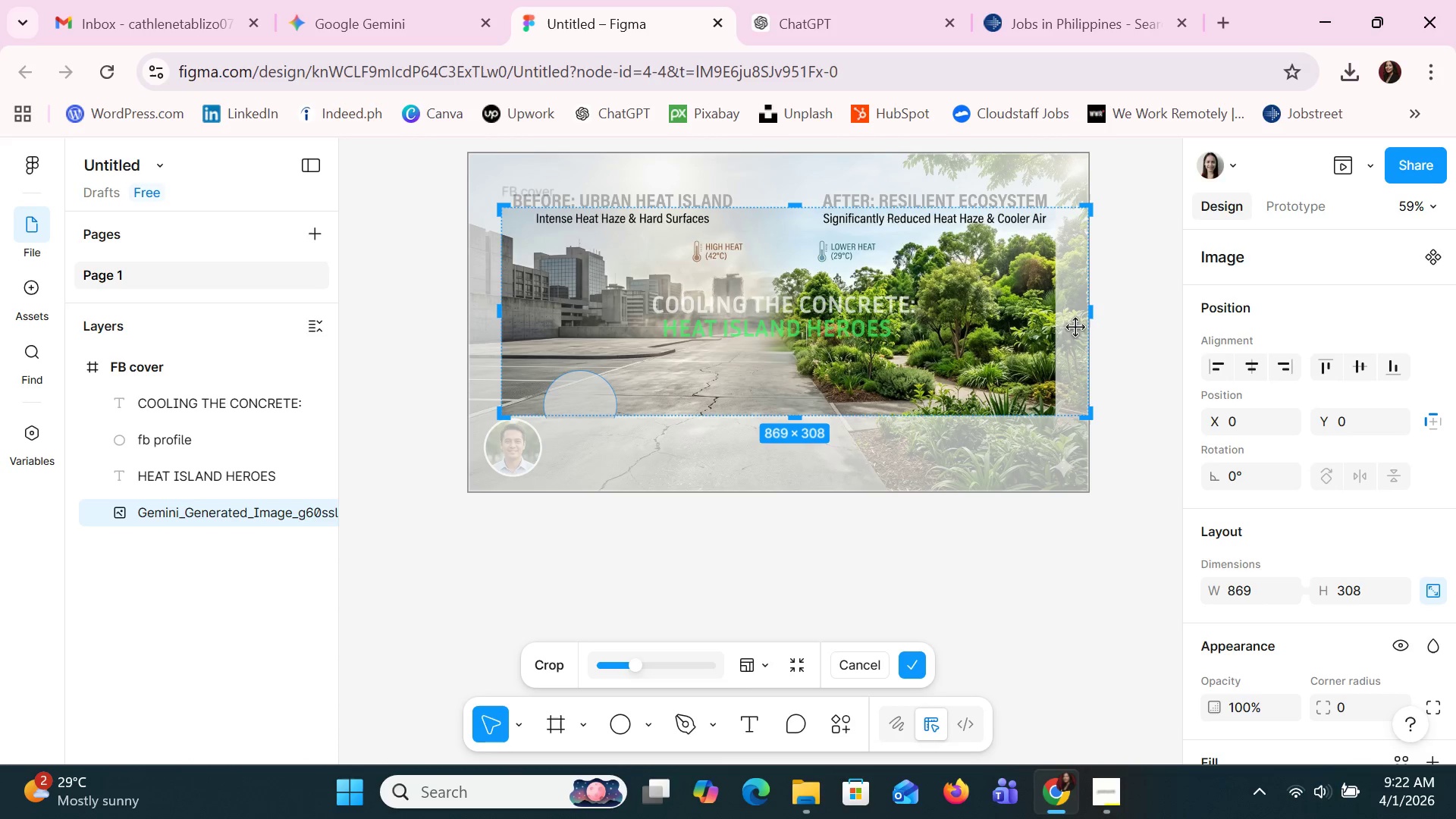 
left_click_drag(start_coordinate=[1087, 318], to_coordinate=[1058, 318])
 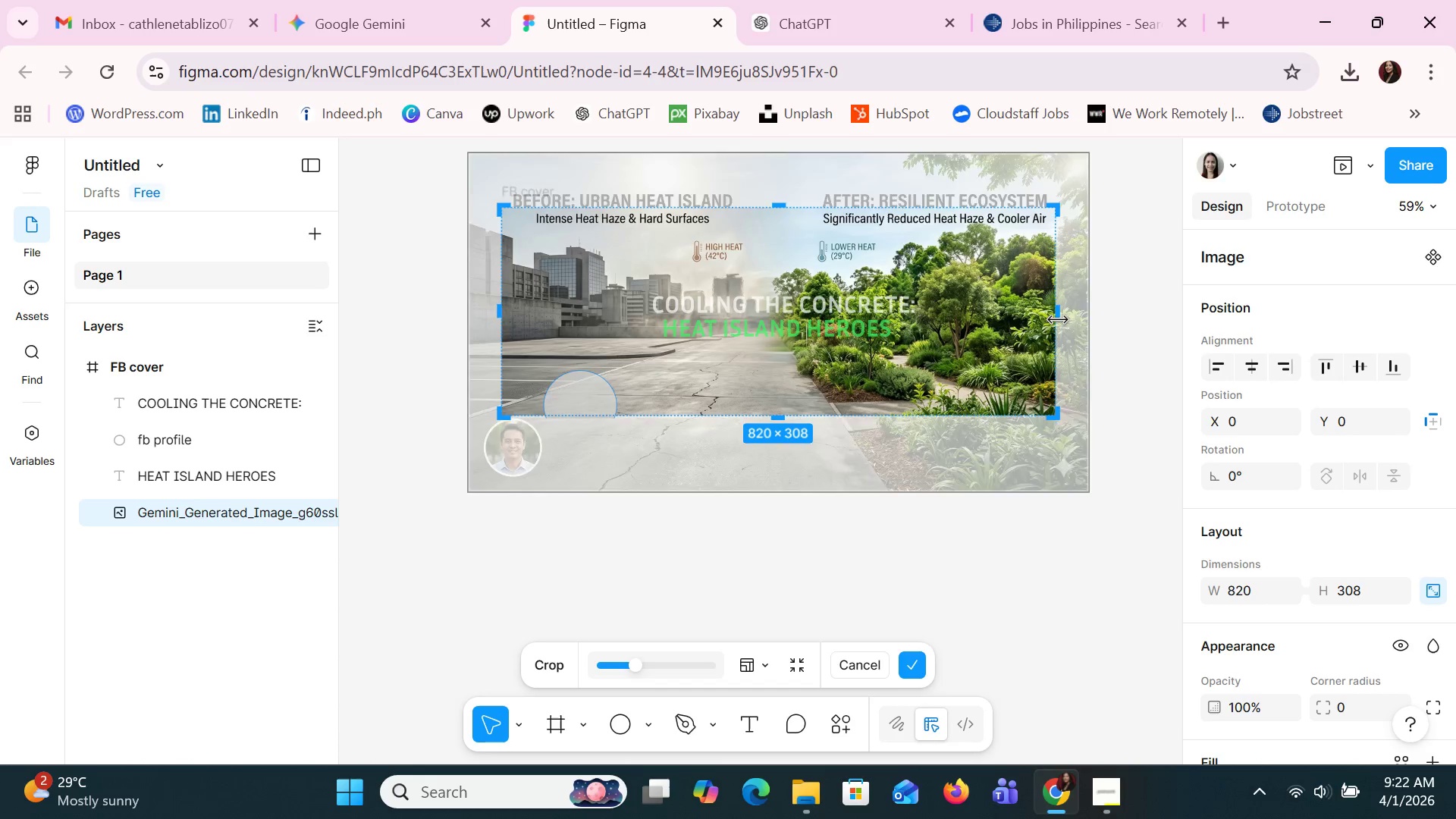 
key(Enter)
 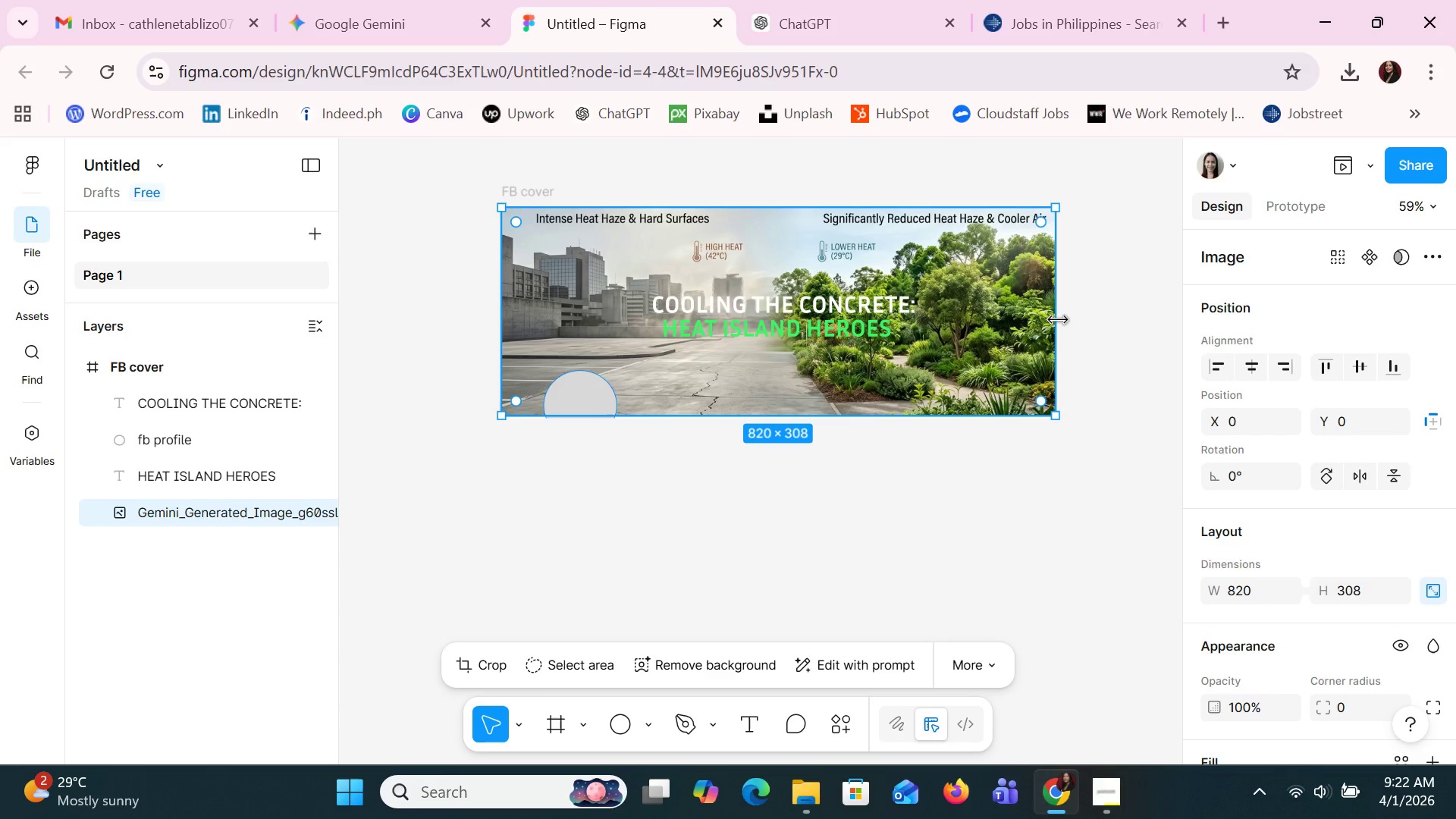 
wait(9.48)
 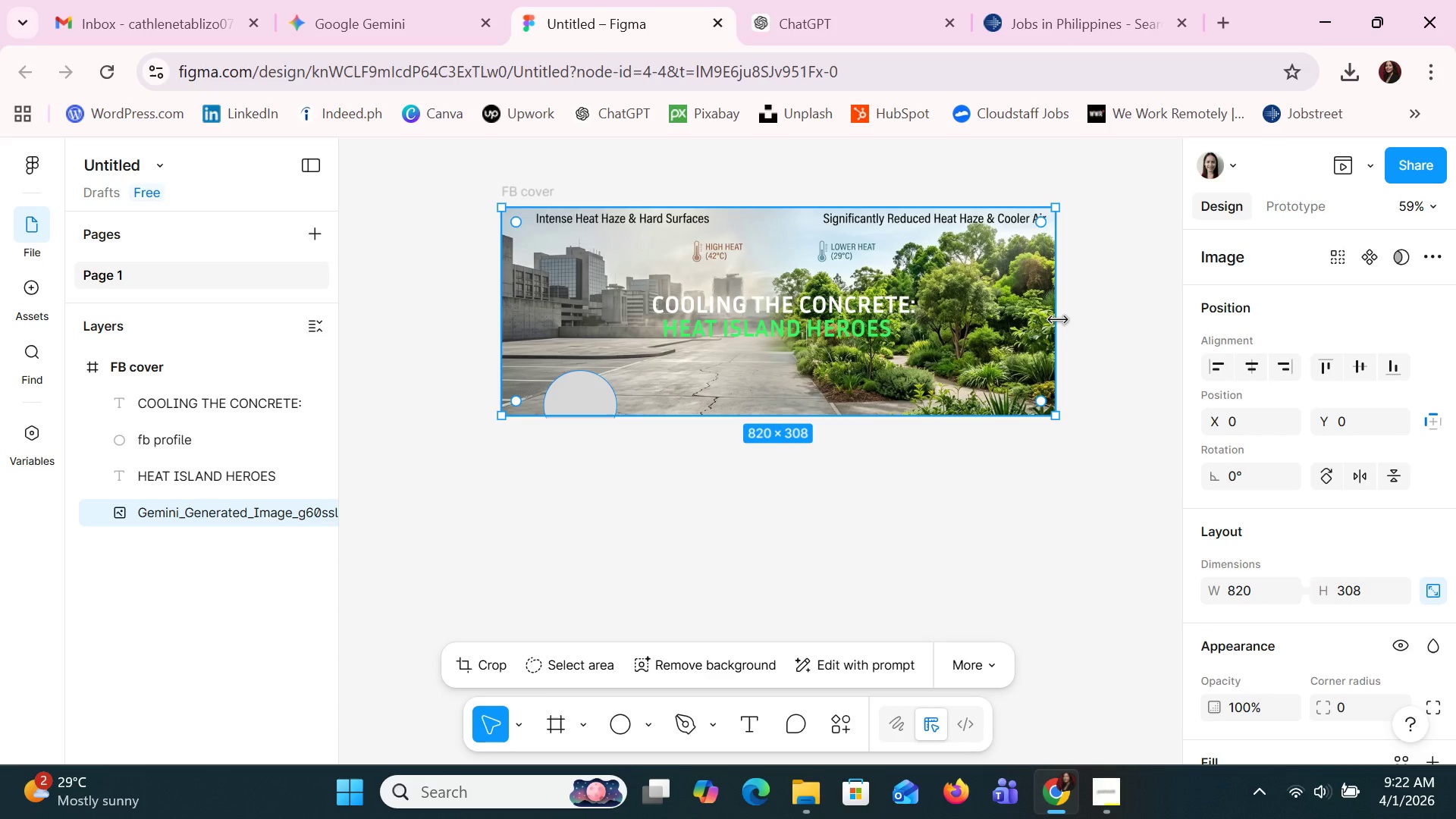 
left_click([154, 519])
 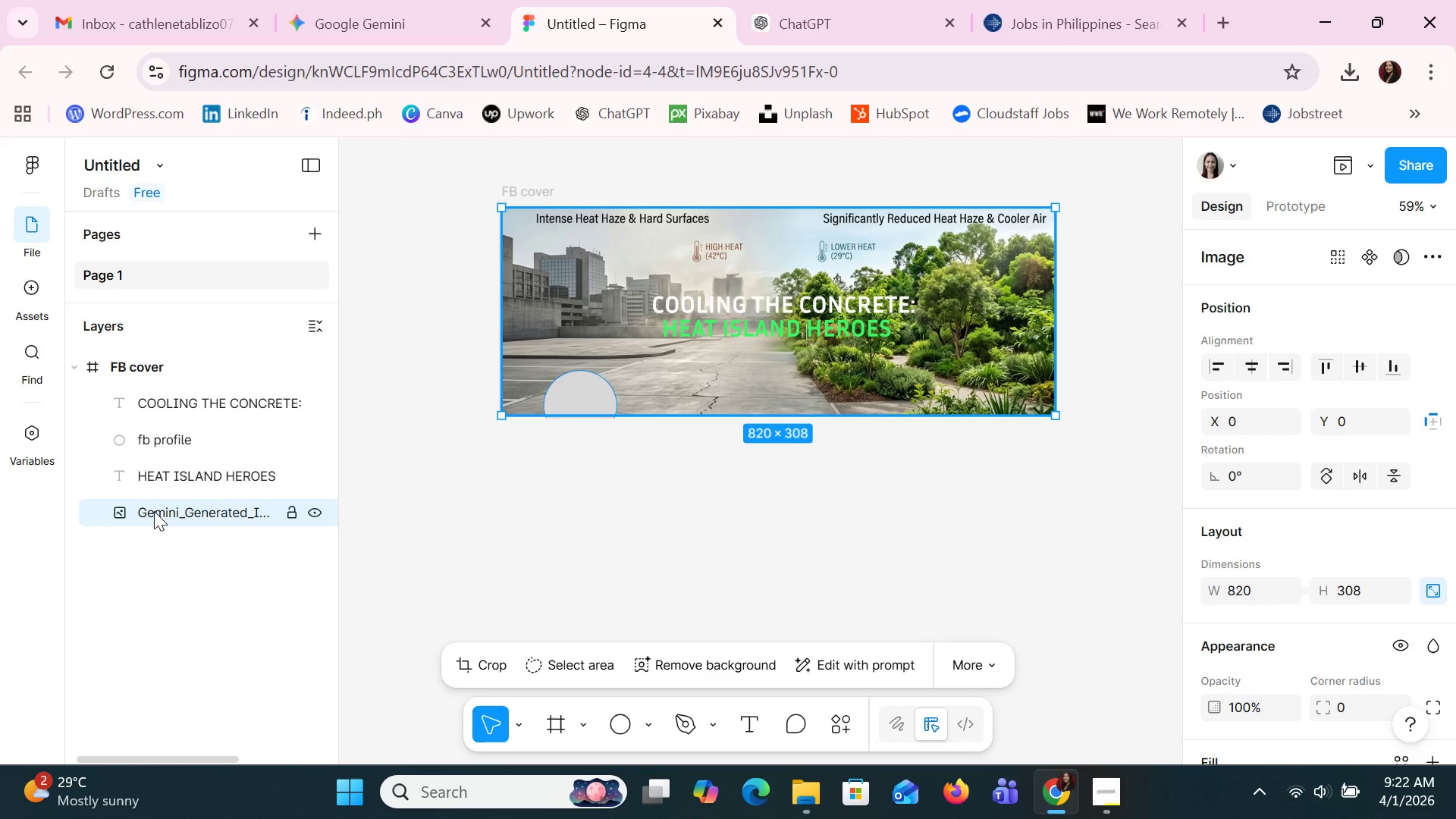 
double_click([154, 511])
 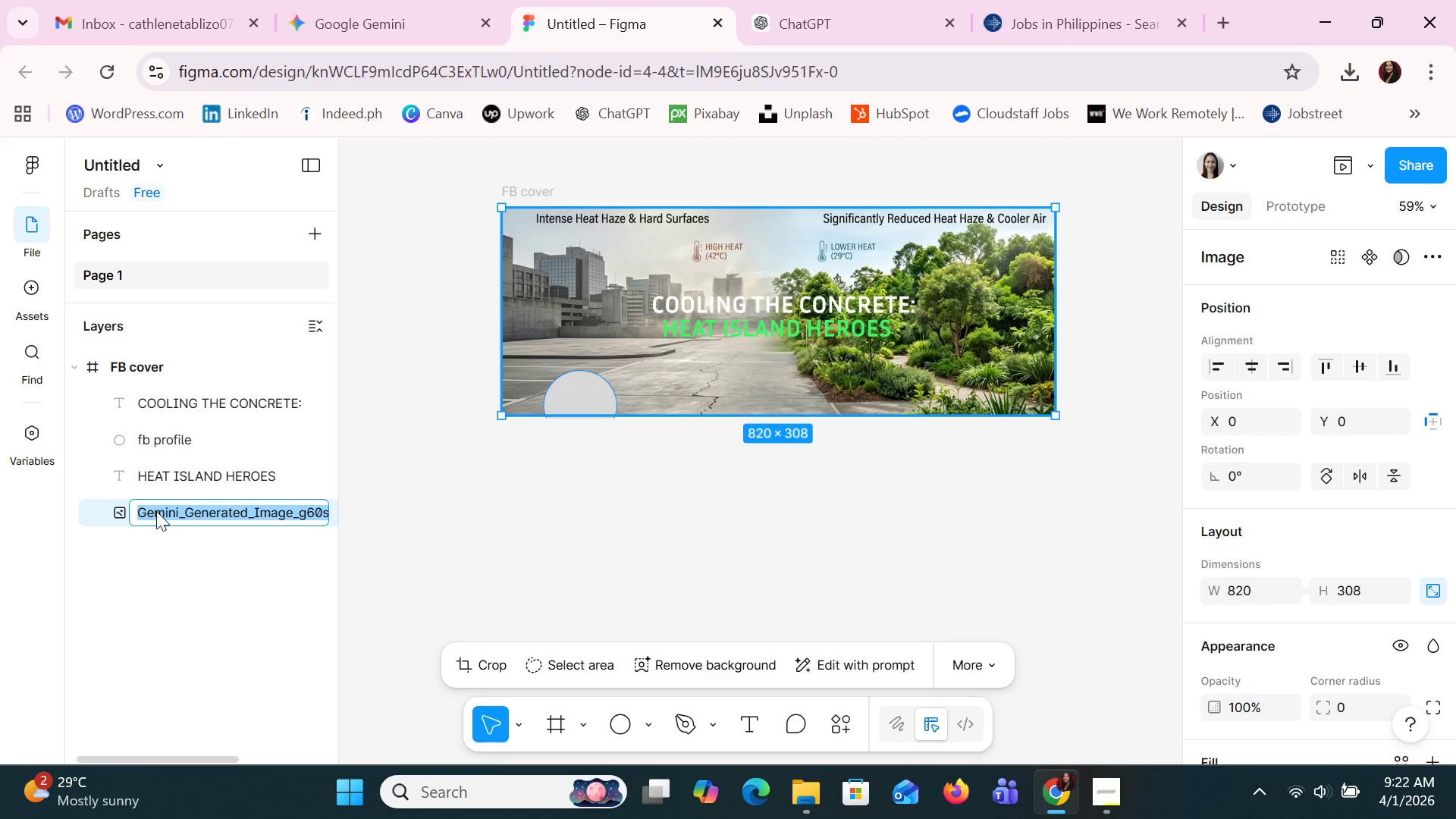 
type(COVER)
 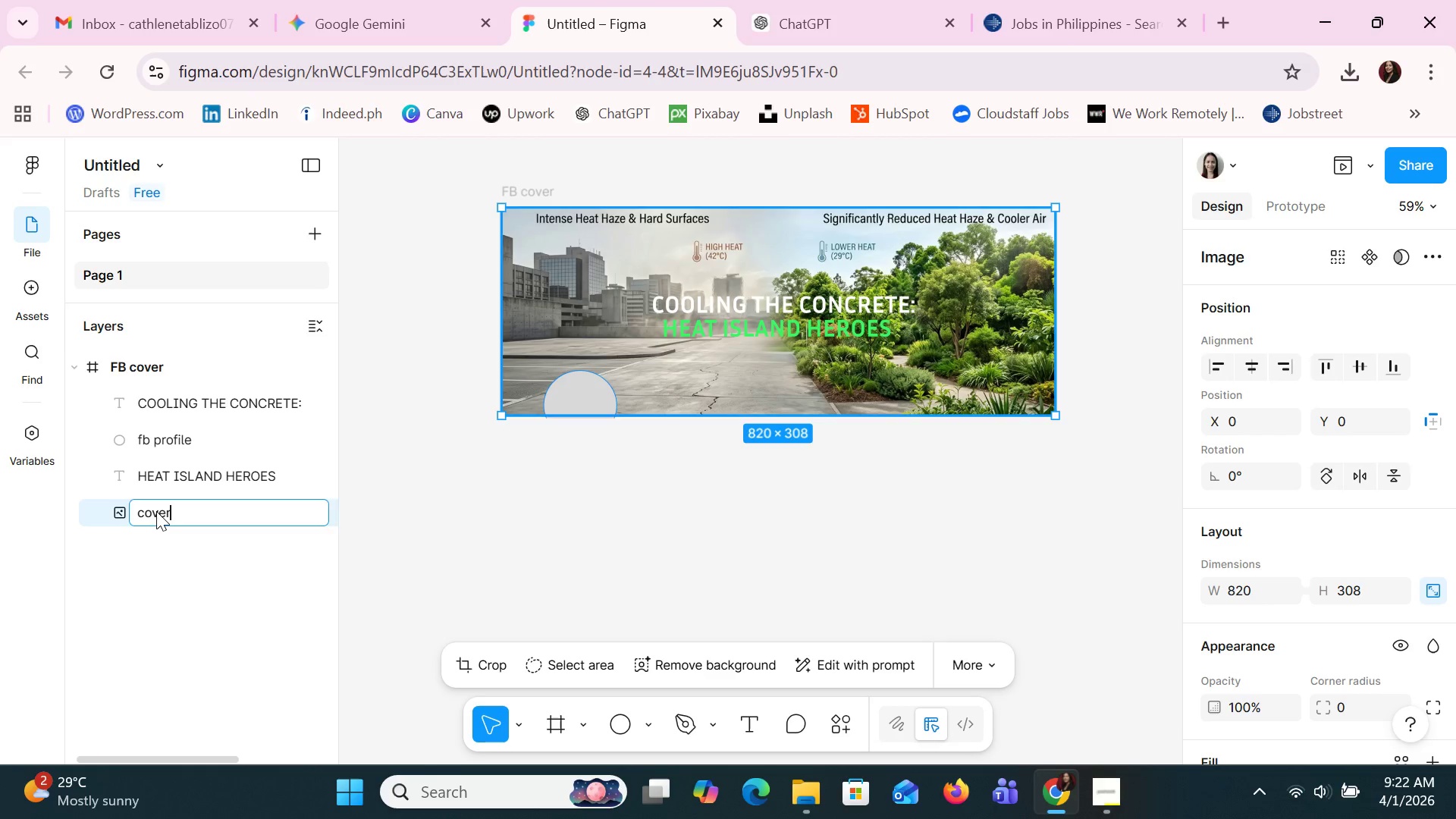 
key(Enter)
 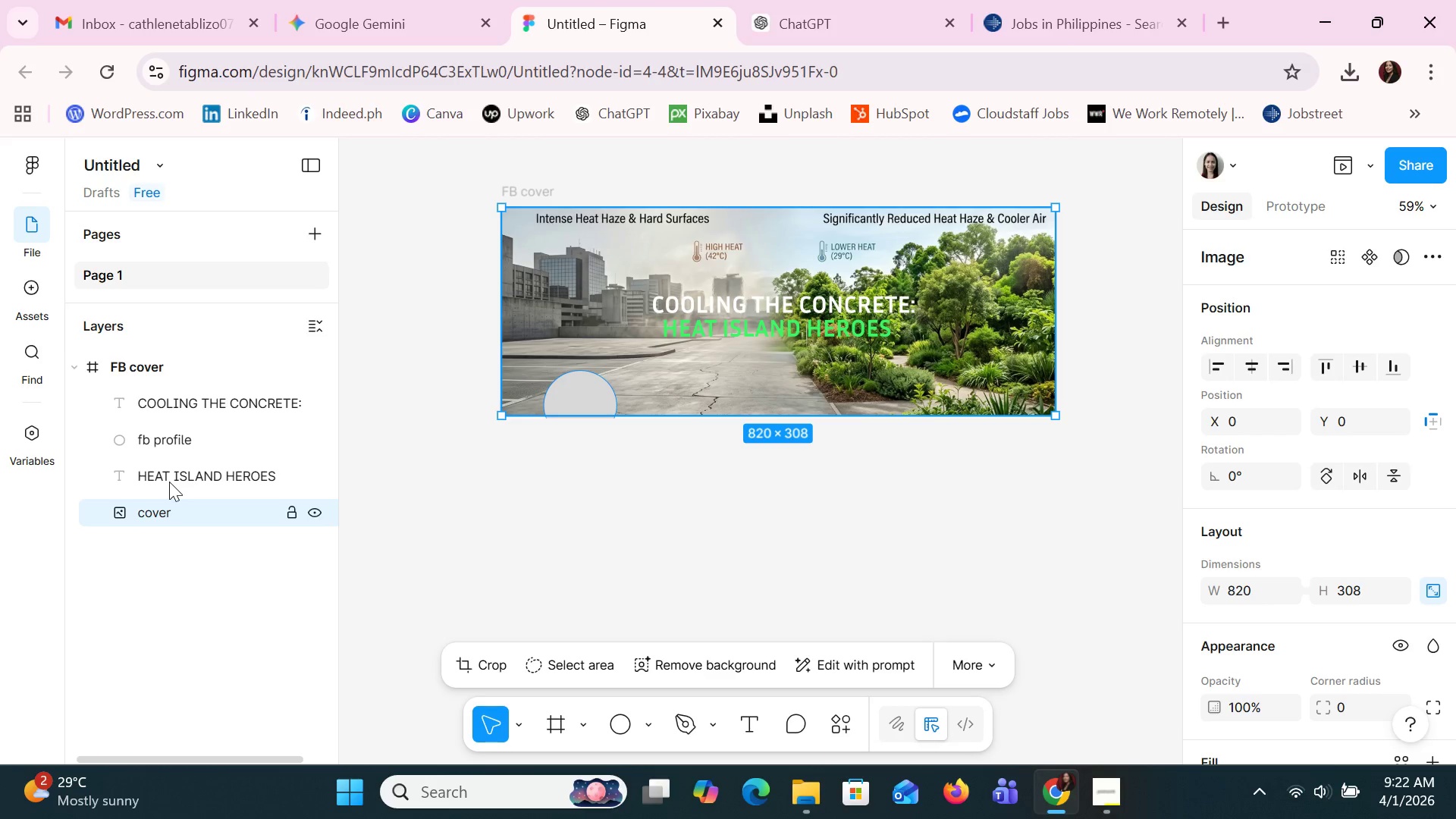 
left_click([169, 482])
 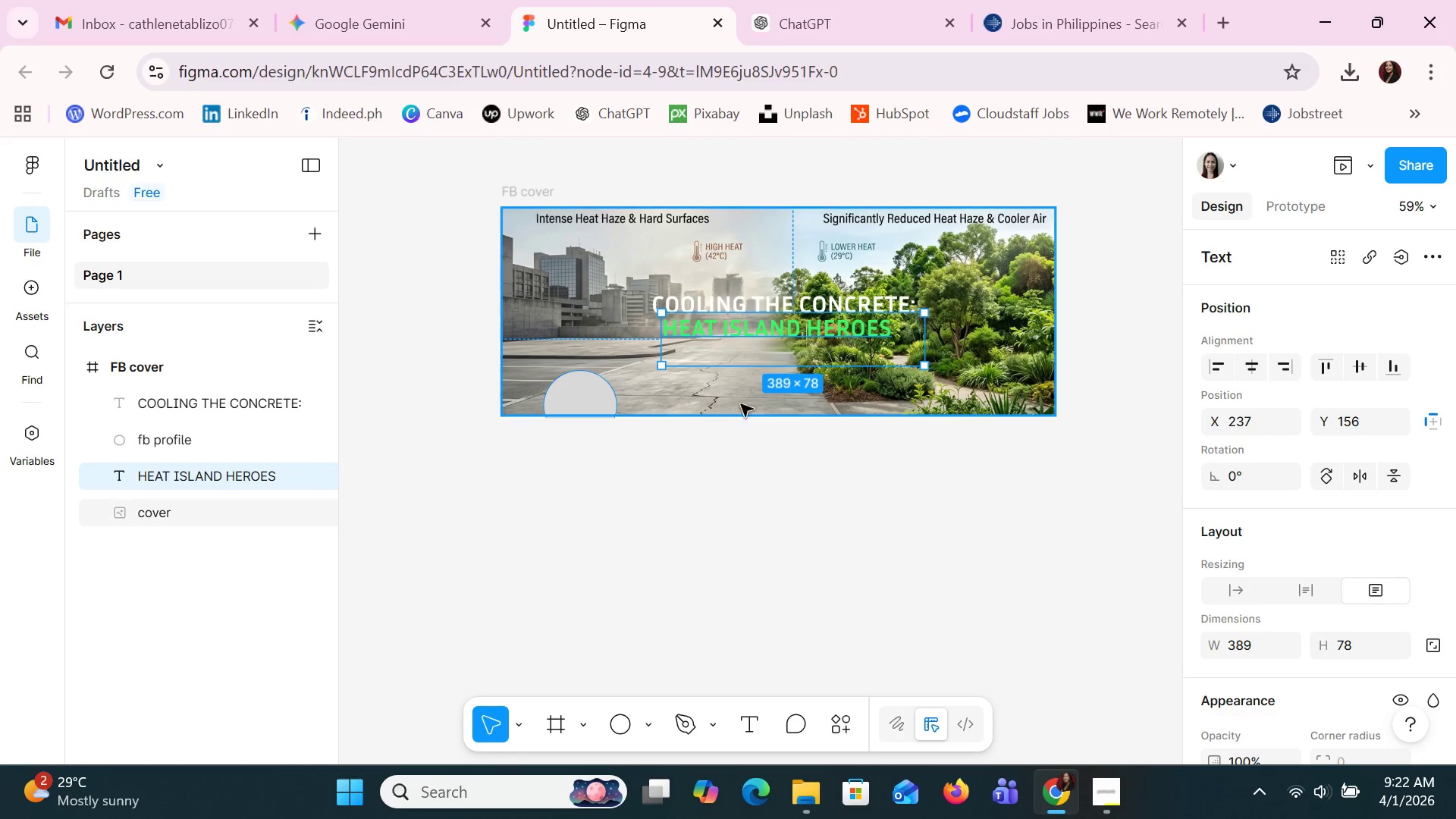 
key(ArrowDown)
 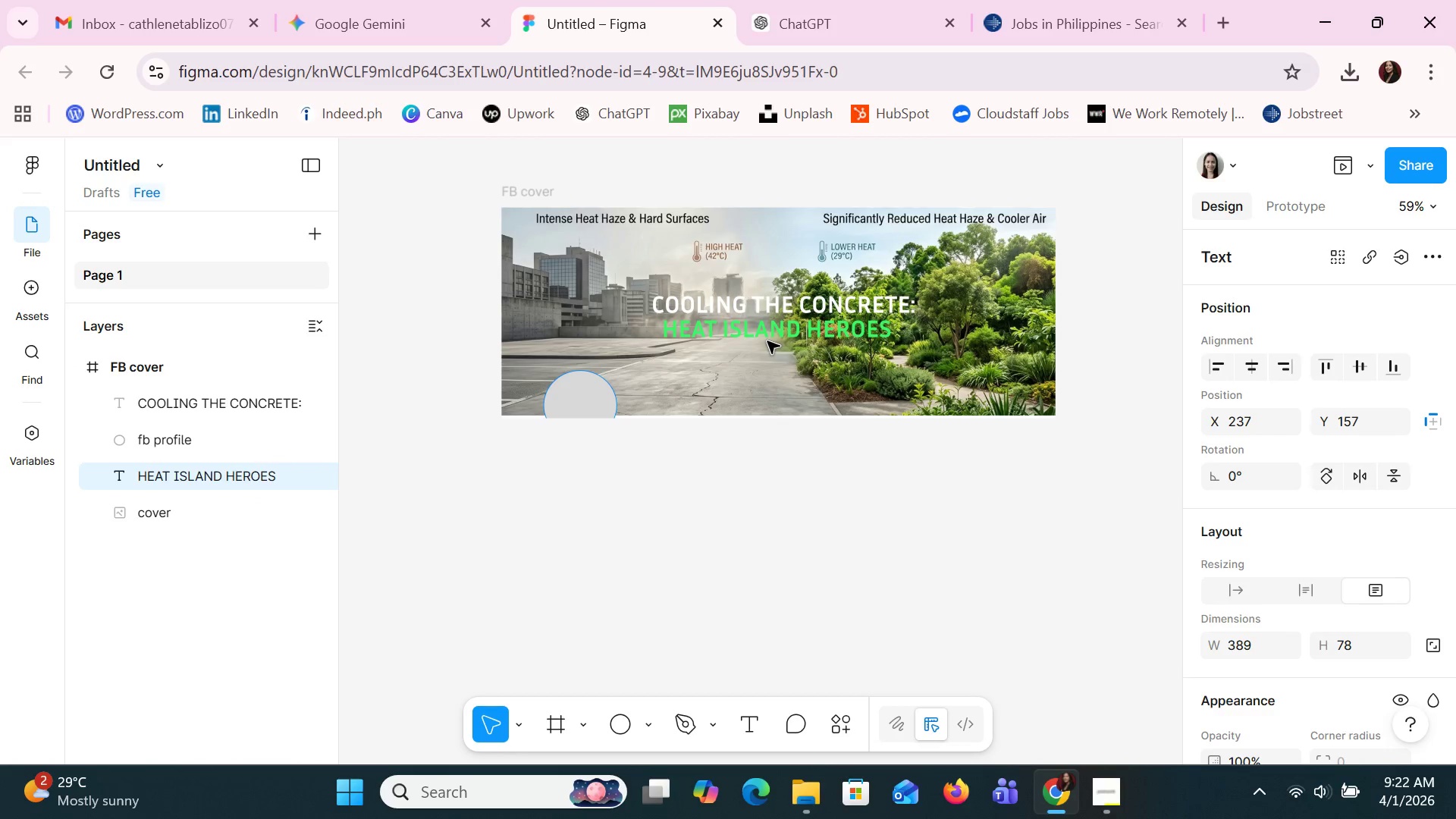 
key(ArrowDown)
 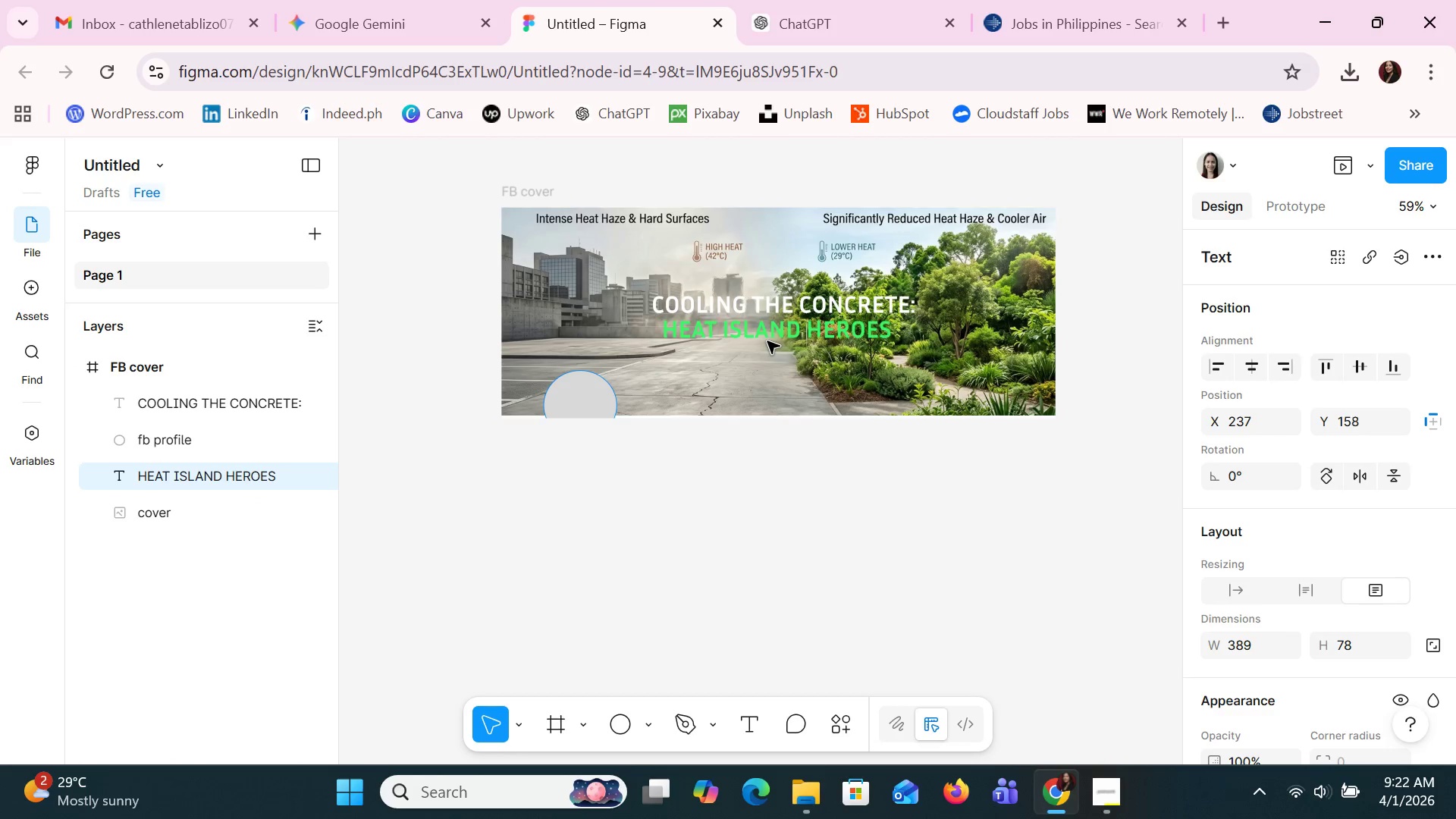 
key(ArrowDown)
 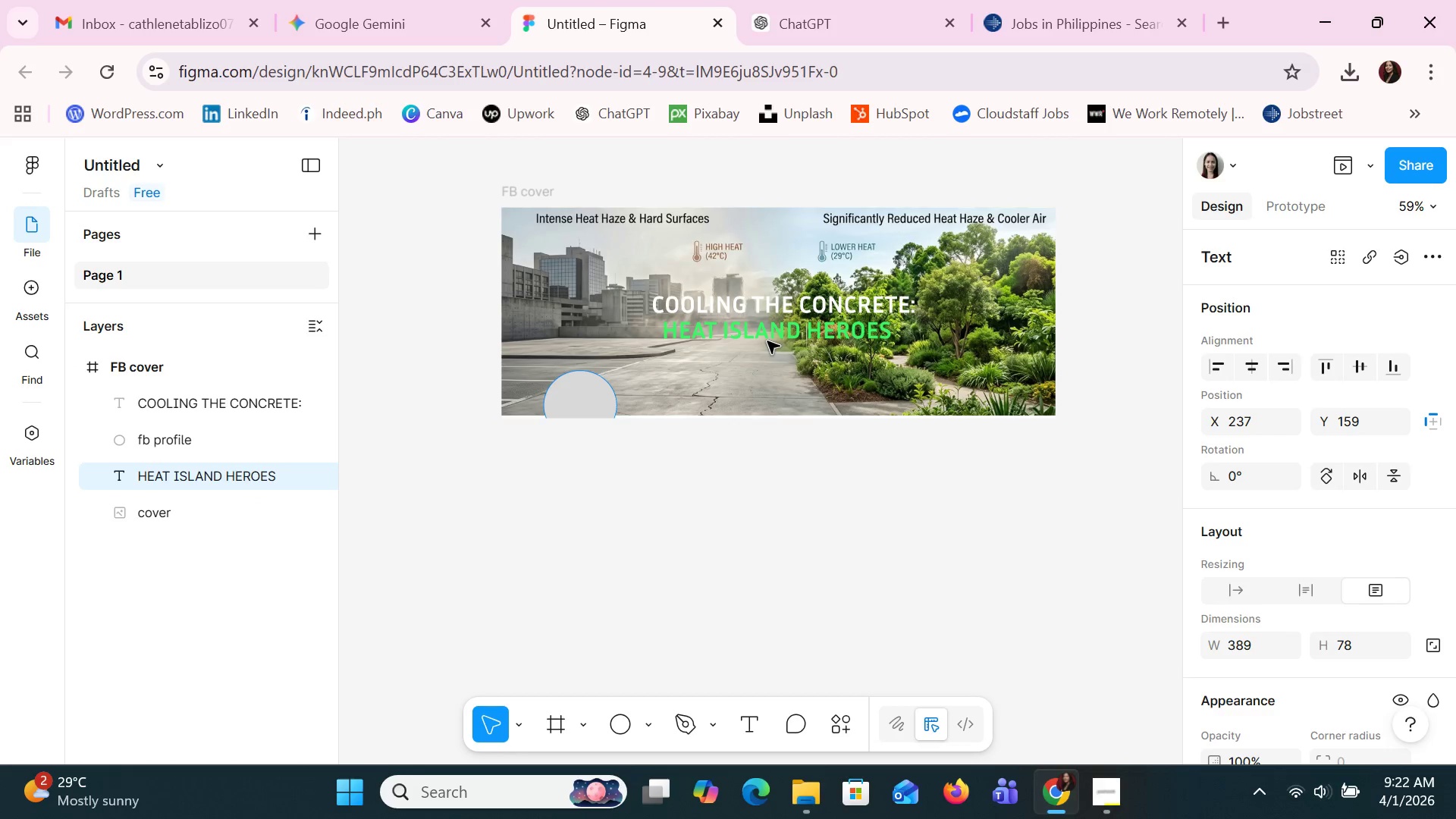 
key(ArrowDown)
 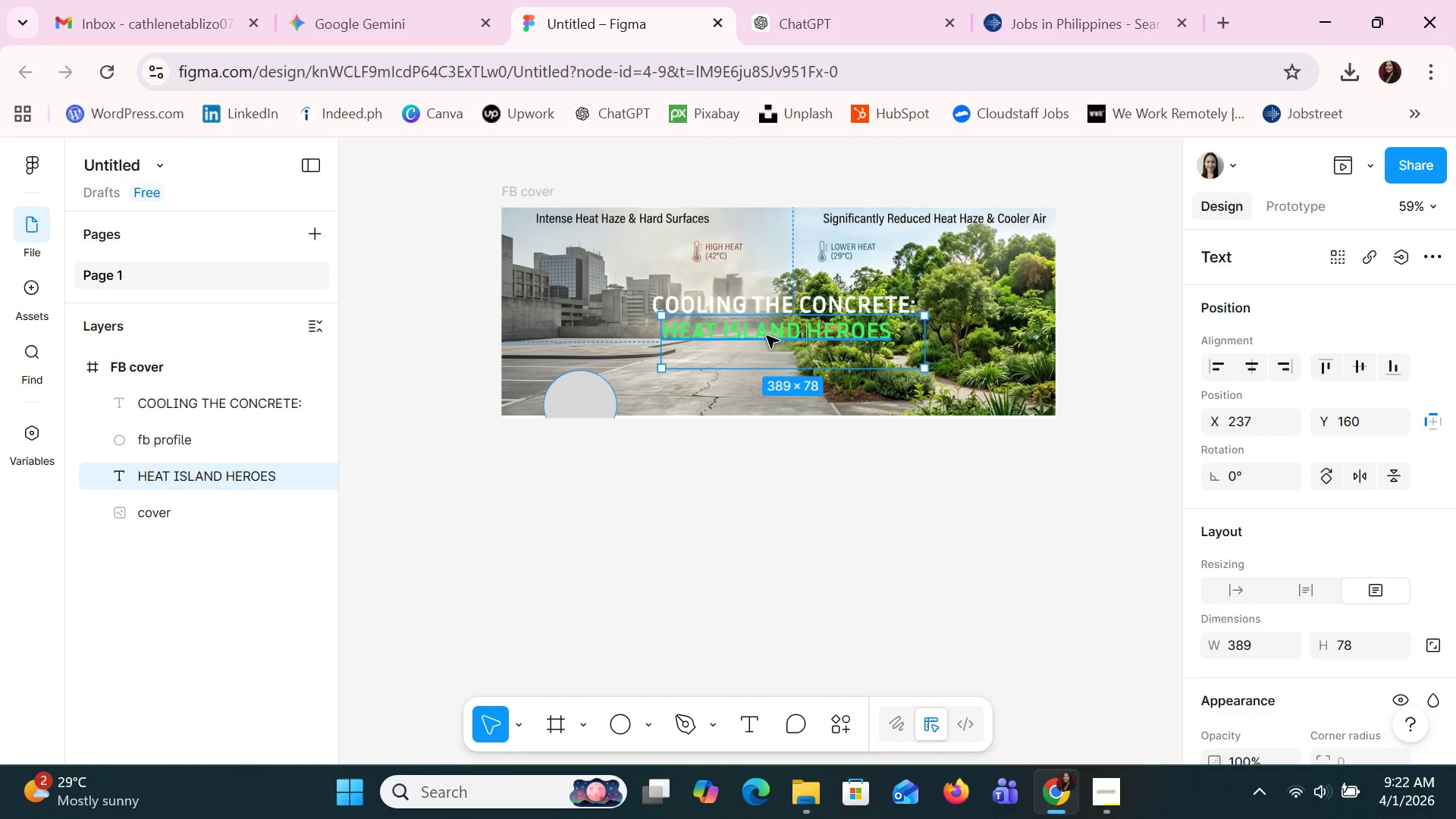 
left_click([767, 336])
 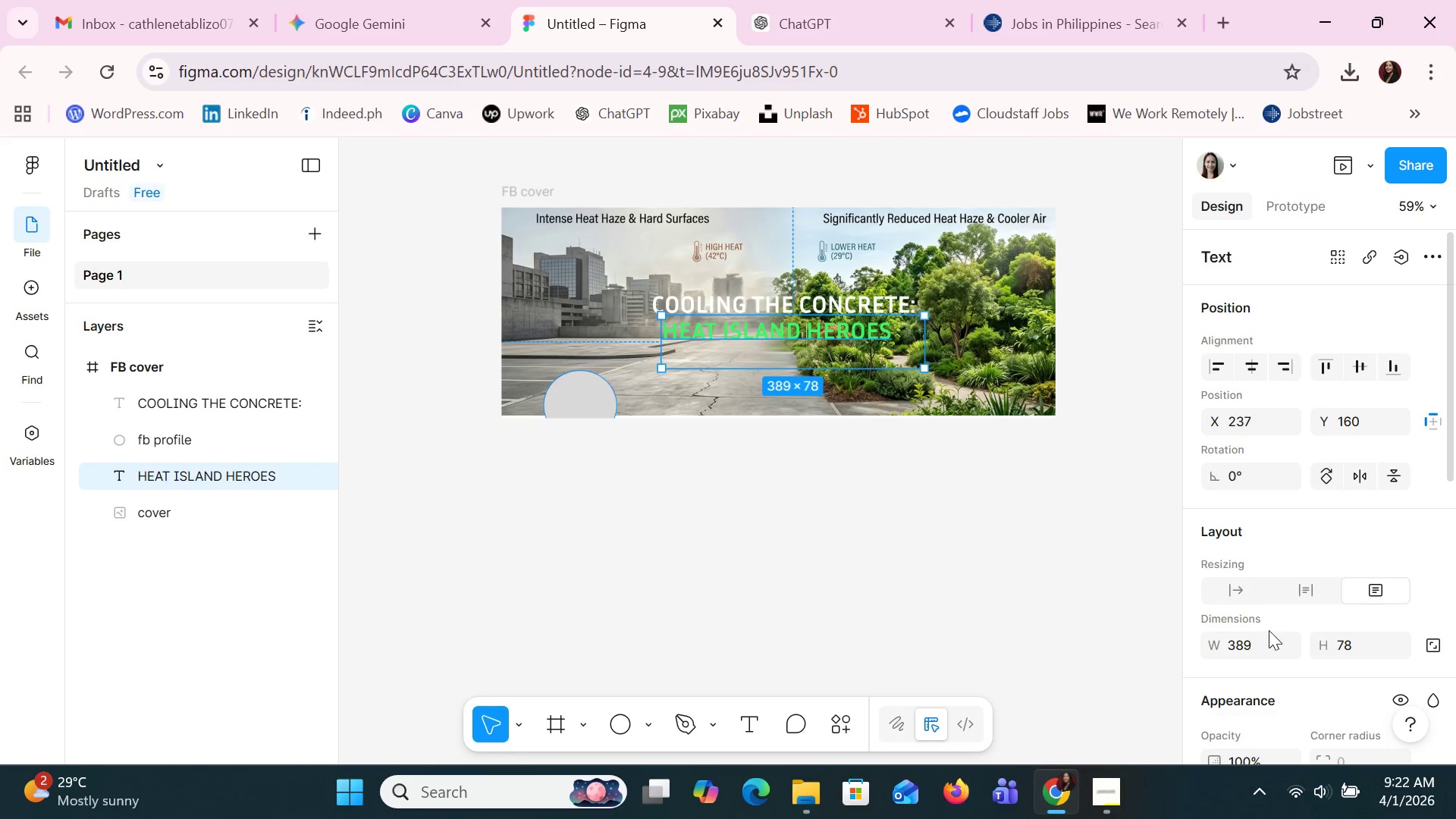 
scroll: coordinate [1273, 622], scroll_direction: down, amount: 3.0
 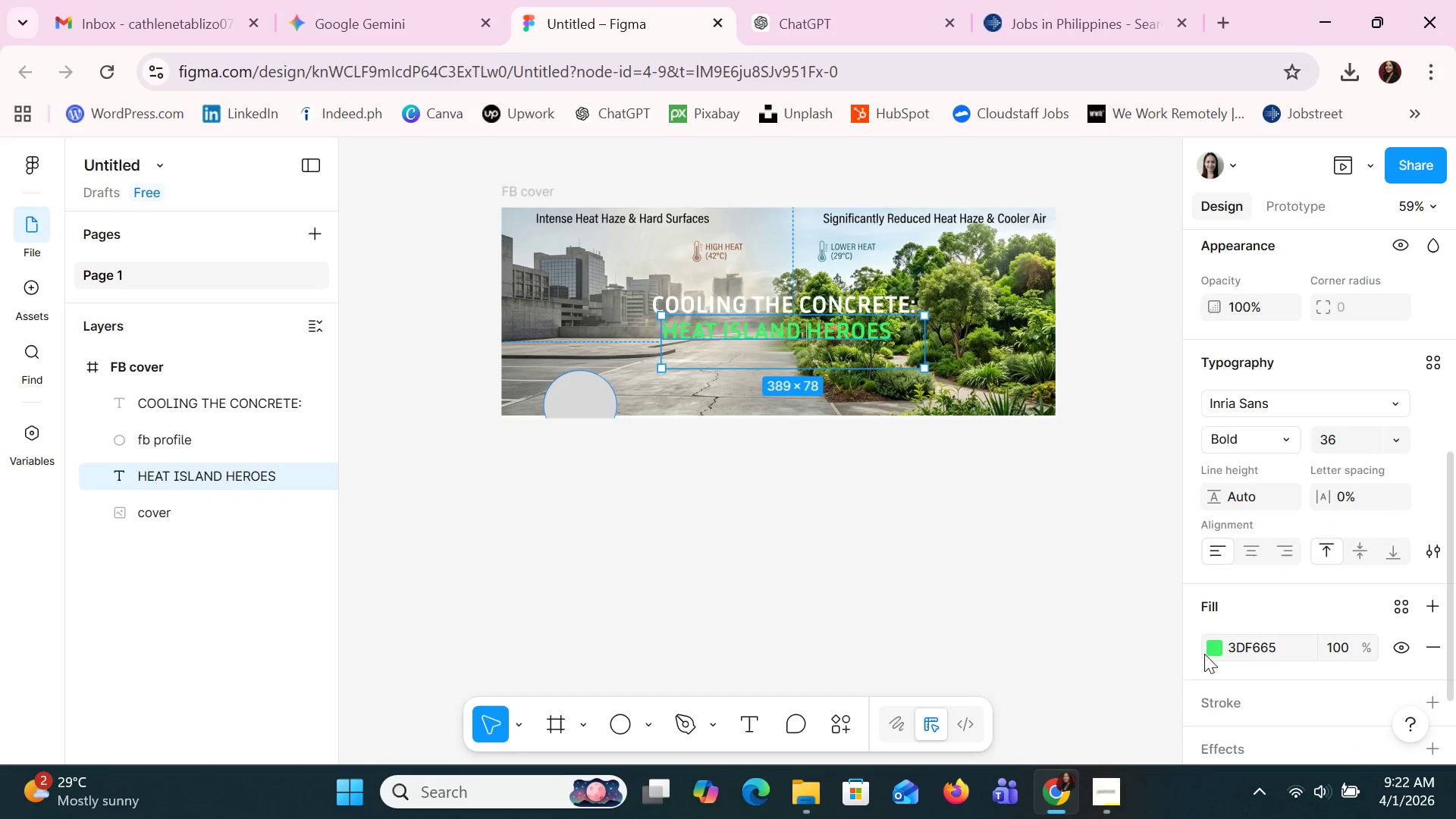 
left_click([1210, 653])
 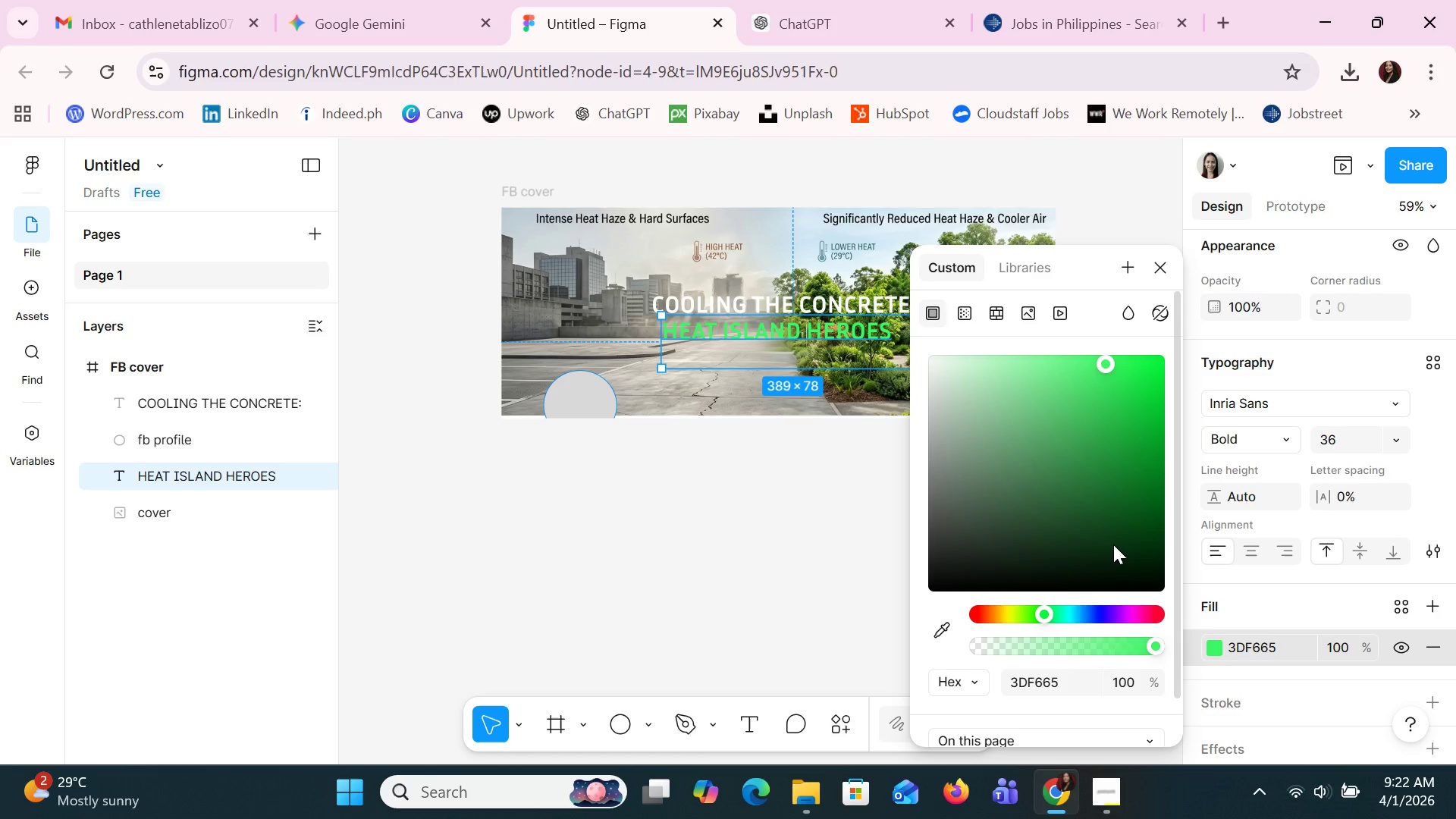 
left_click([1147, 514])
 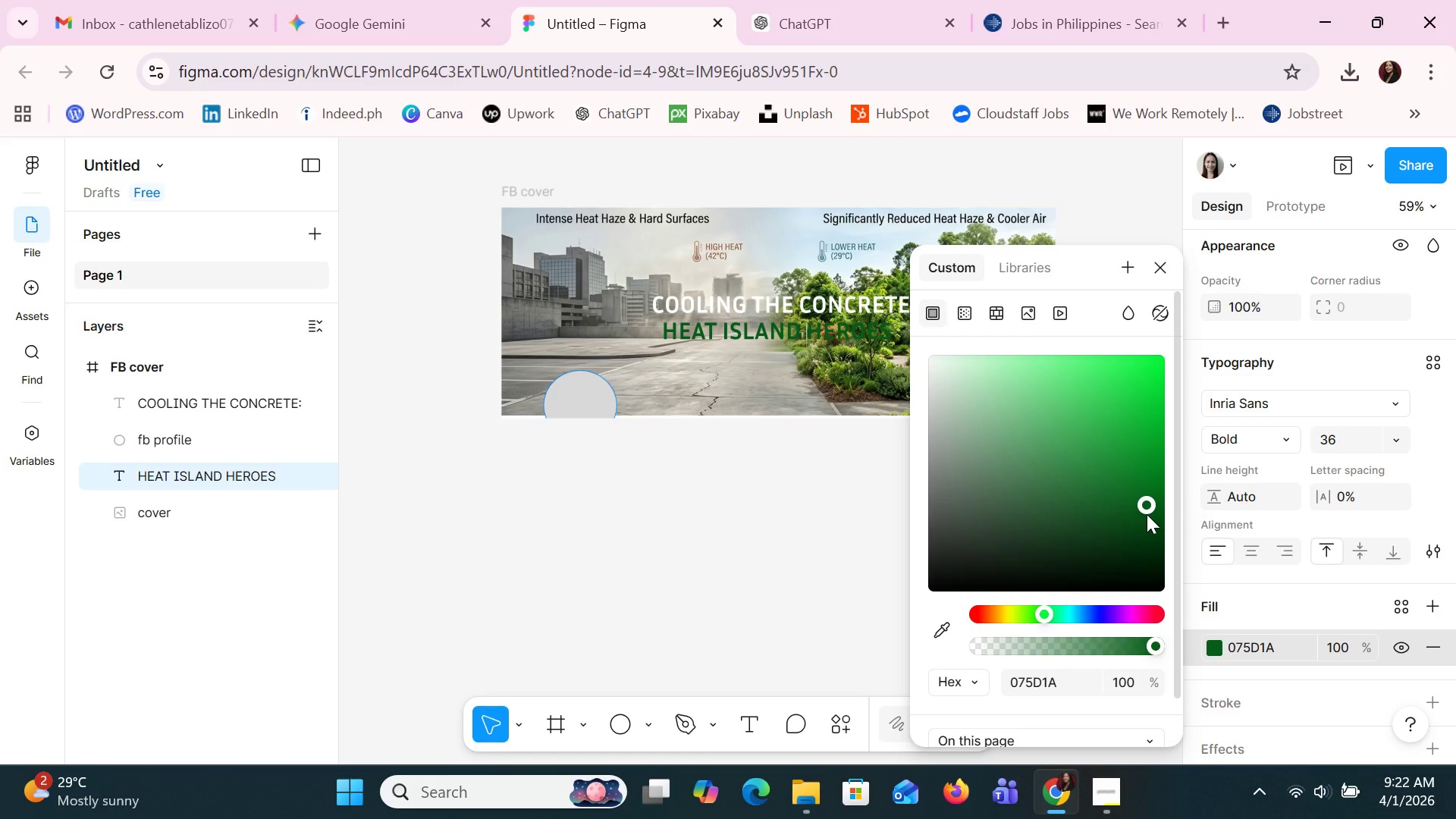 
left_click_drag(start_coordinate=[1147, 514], to_coordinate=[1090, 484])
 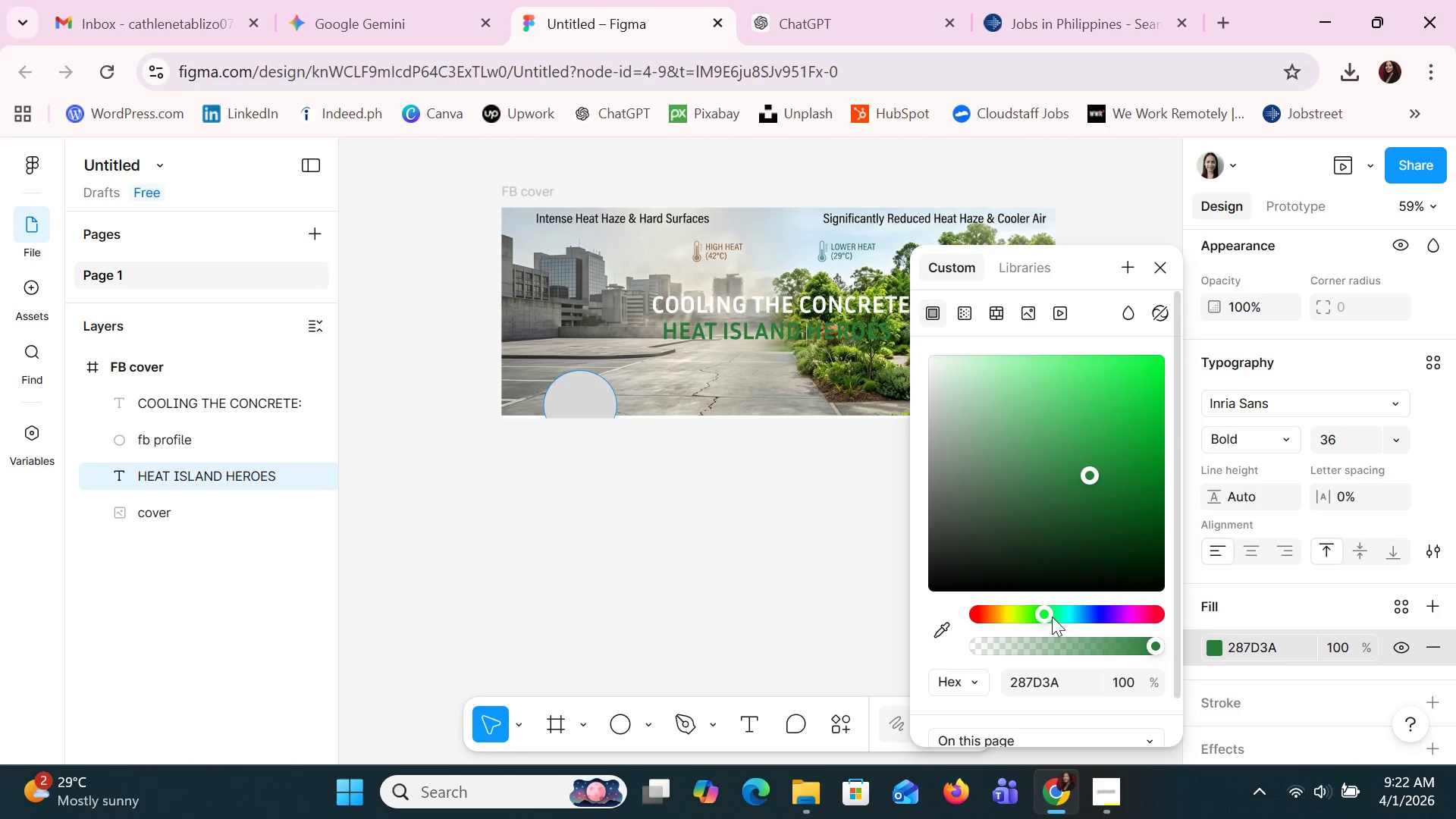 
left_click_drag(start_coordinate=[1049, 617], to_coordinate=[1058, 617])
 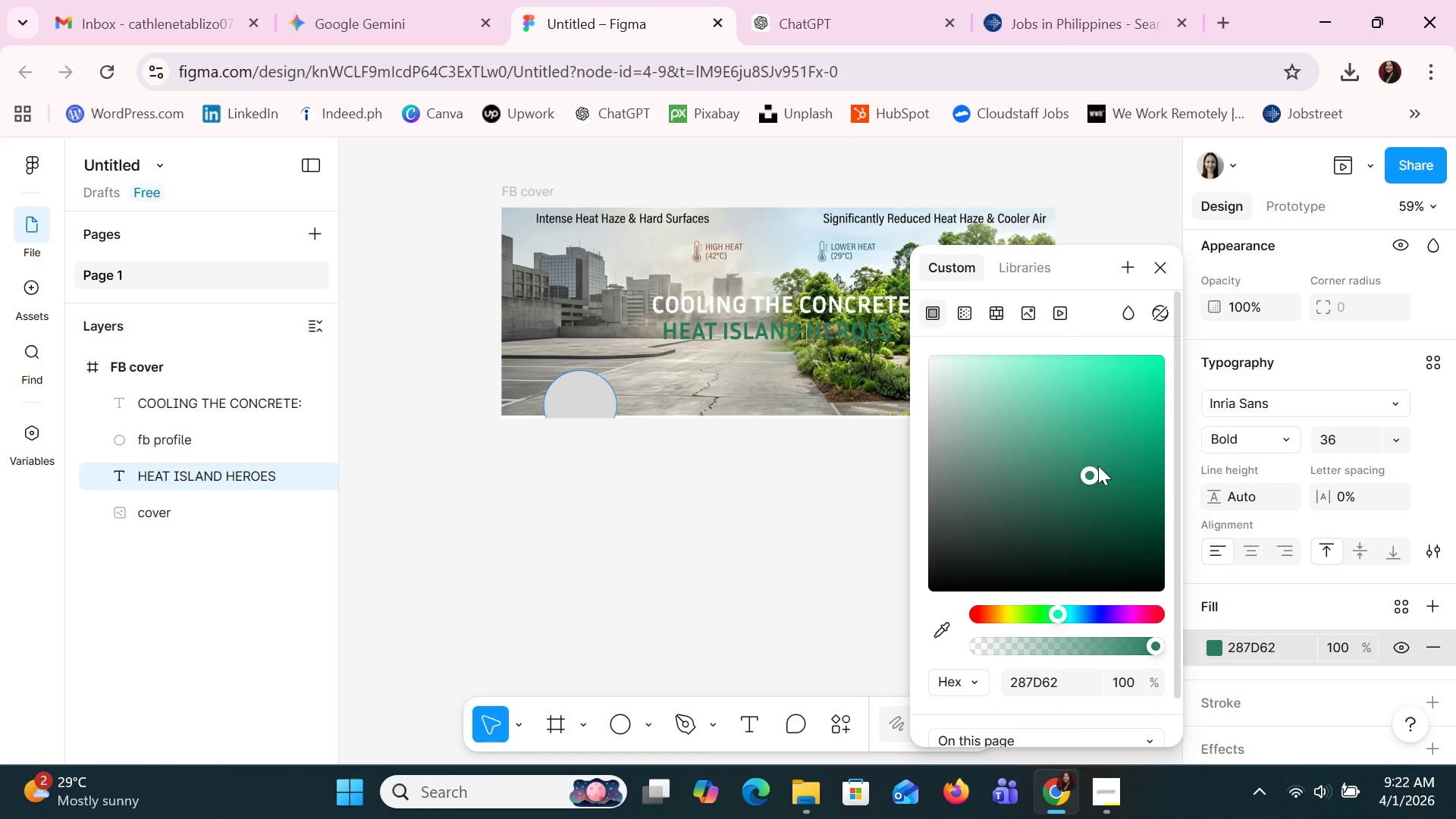 
left_click_drag(start_coordinate=[1094, 469], to_coordinate=[1103, 433])
 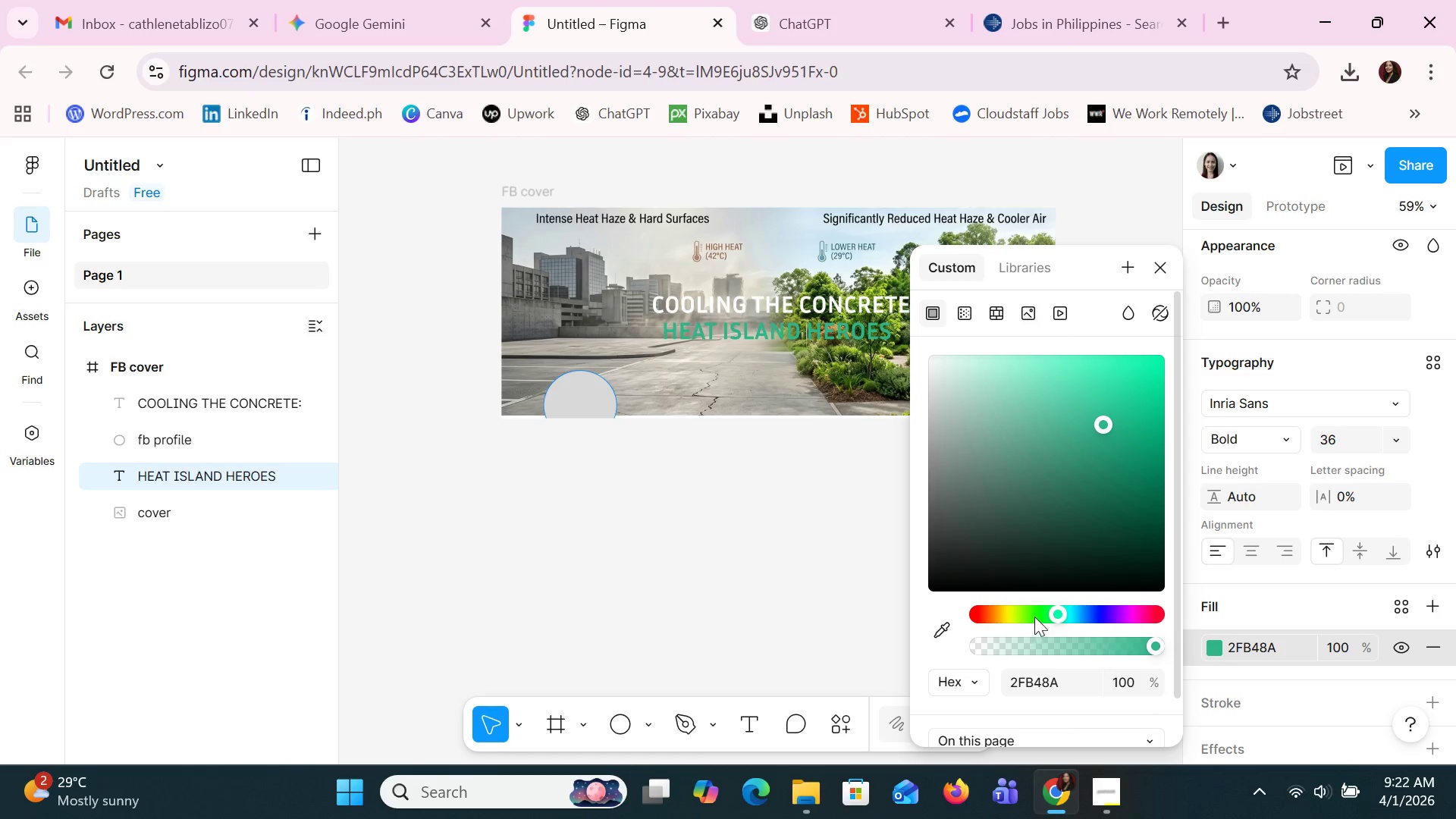 
left_click([1036, 617])
 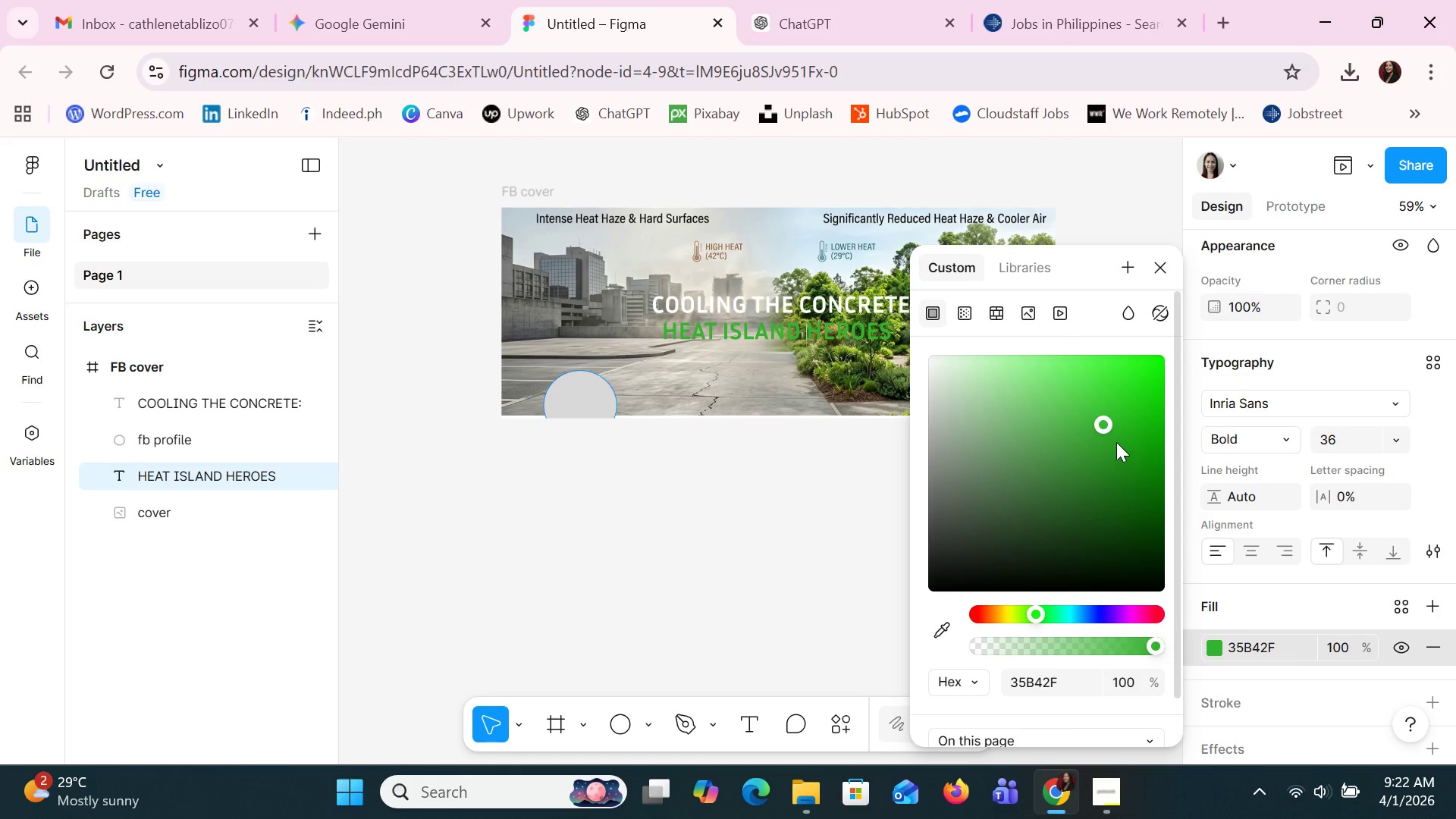 
left_click_drag(start_coordinate=[1097, 423], to_coordinate=[1050, 395])
 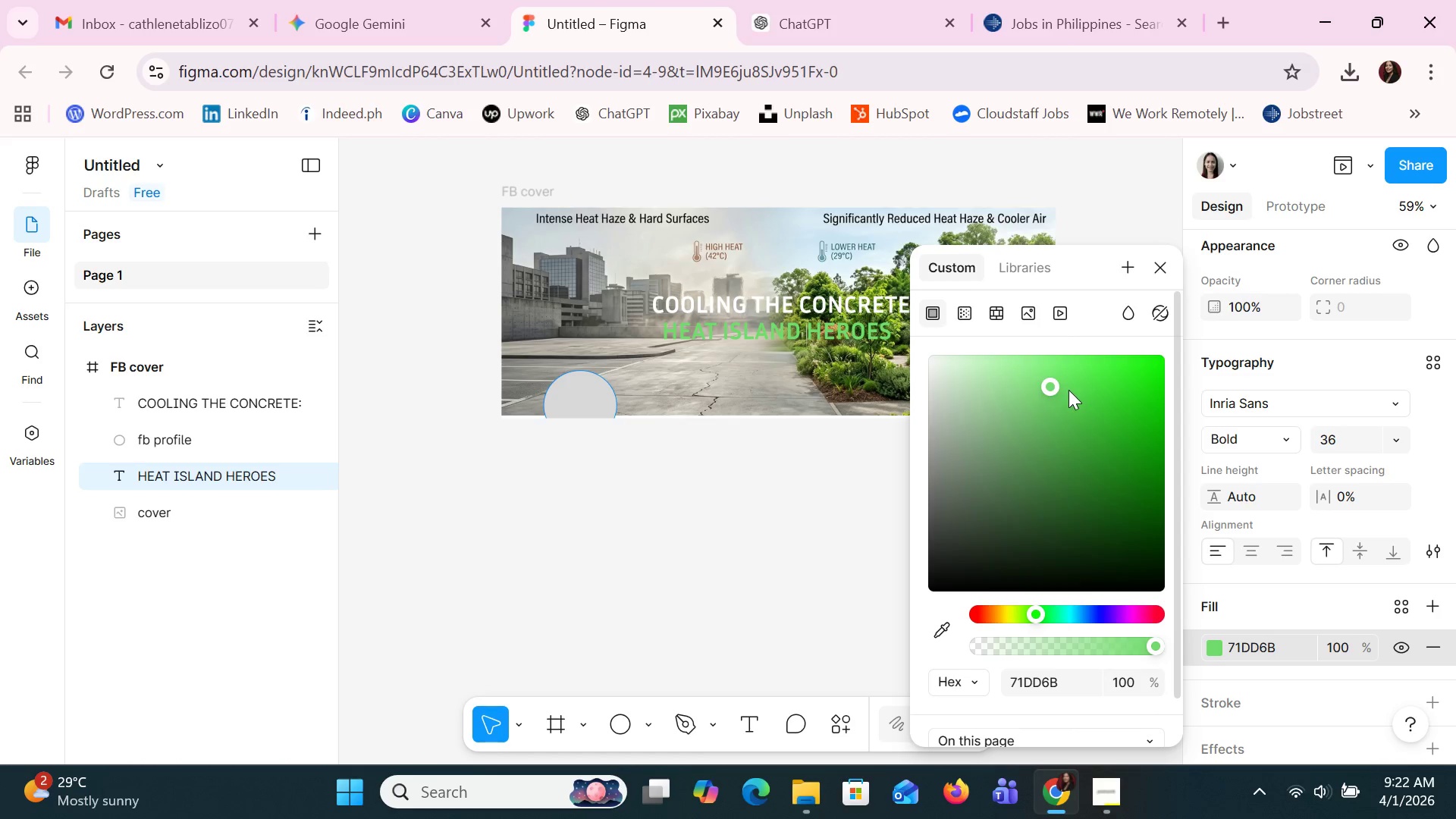 
left_click_drag(start_coordinate=[1068, 390], to_coordinate=[1118, 369])
 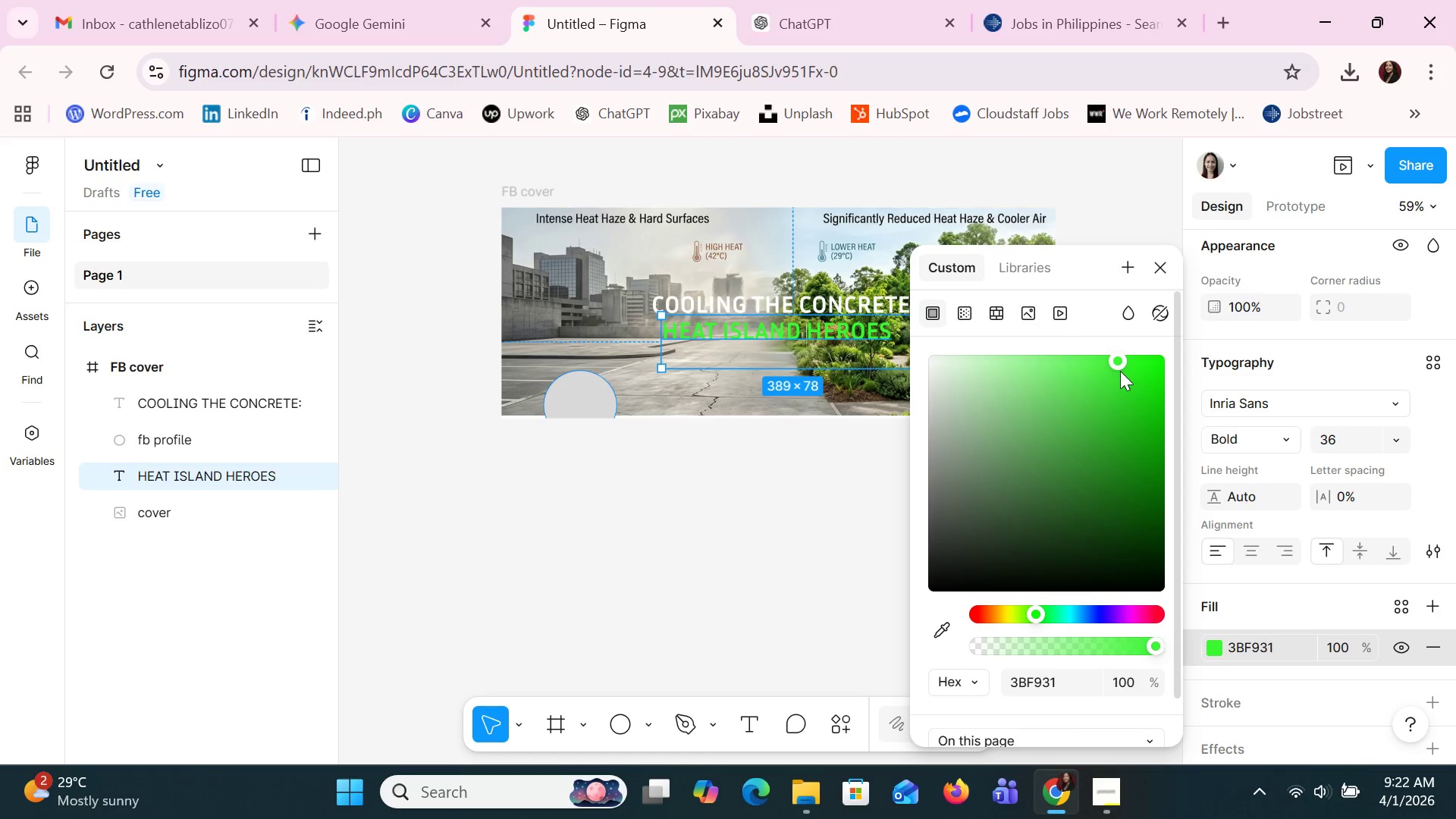 
left_click_drag(start_coordinate=[1122, 360], to_coordinate=[1196, 332])
 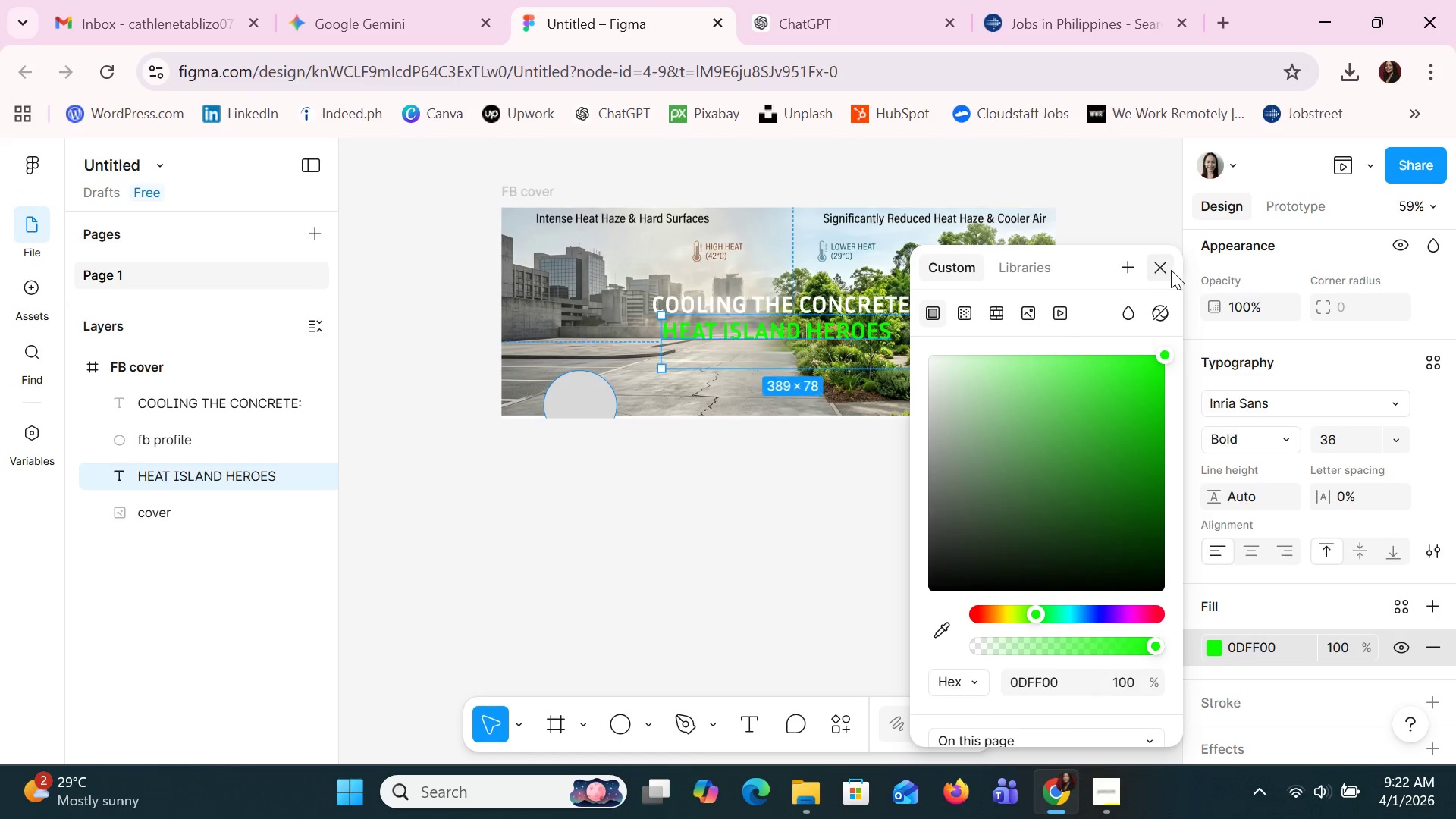 
left_click([1166, 265])
 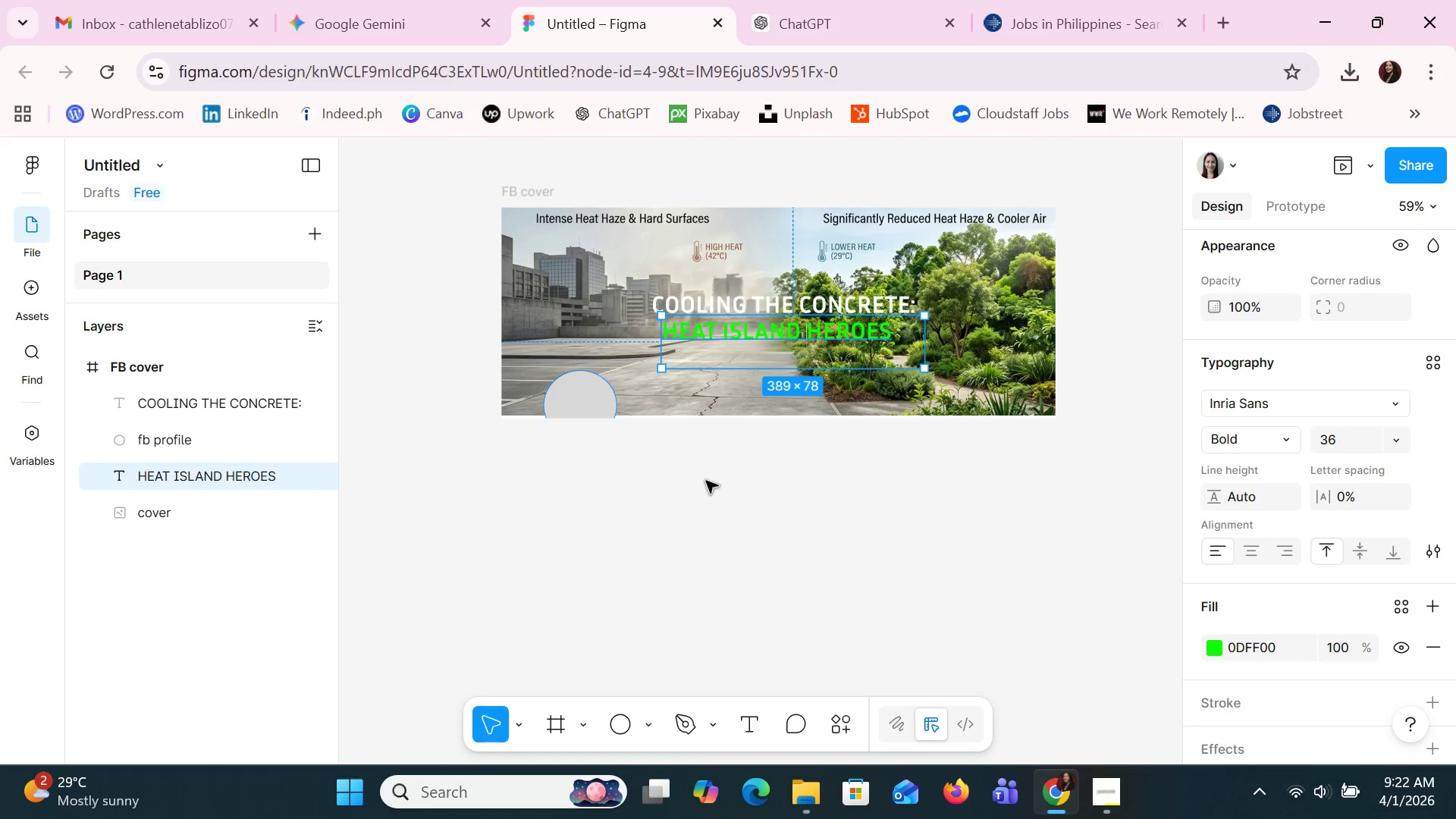 
left_click([706, 481])
 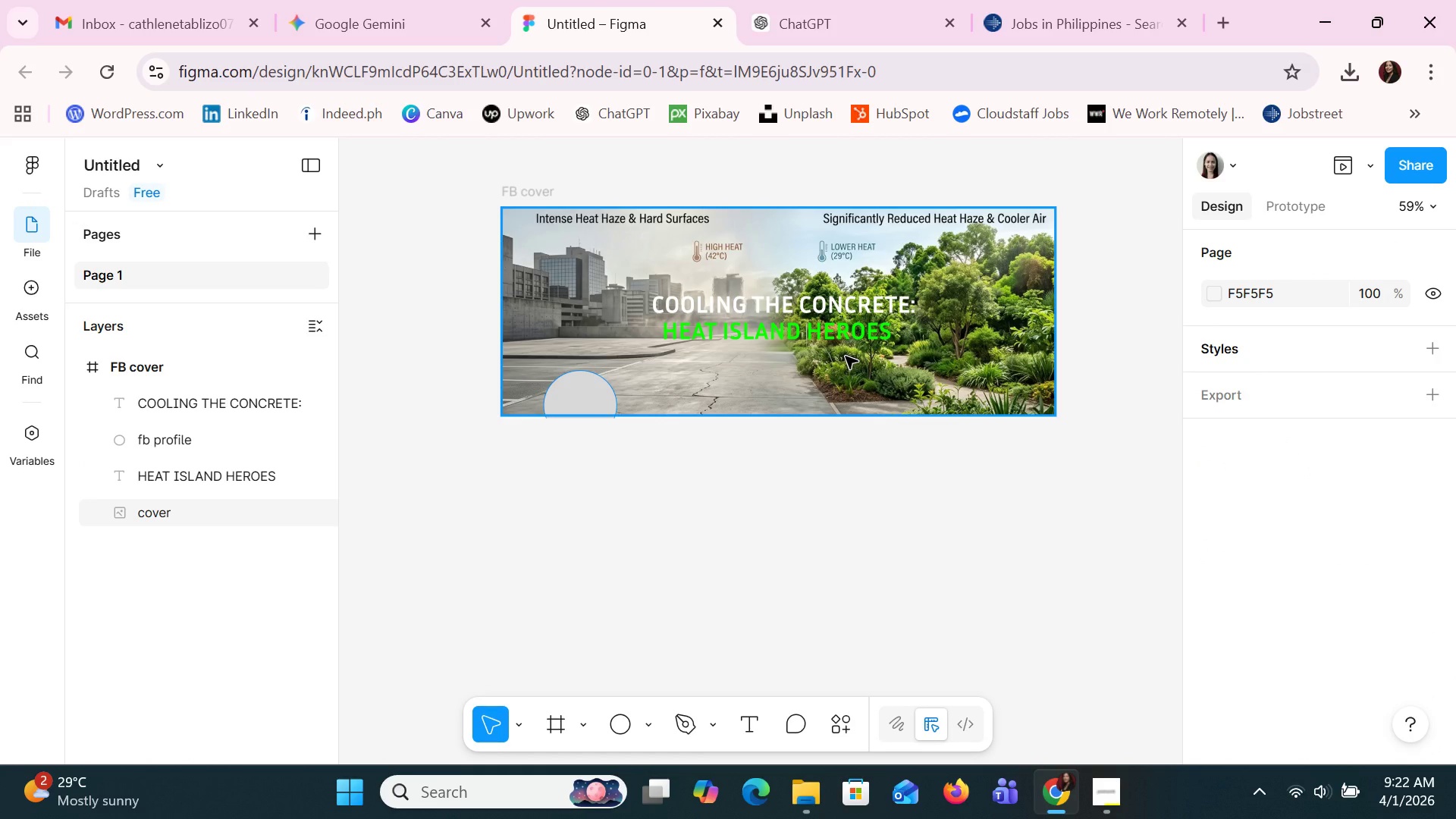 
wait(10.92)
 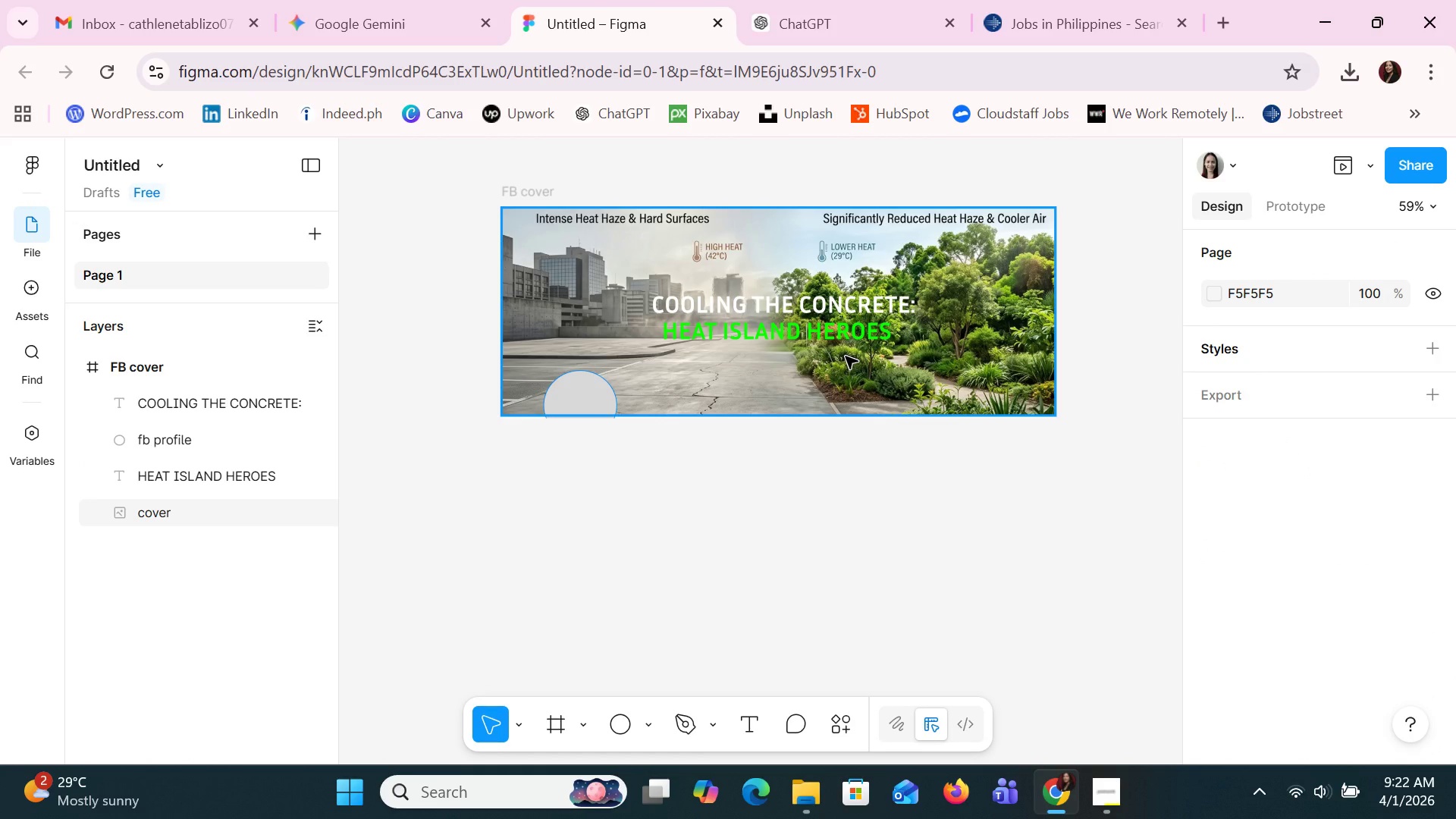 
left_click([606, 561])
 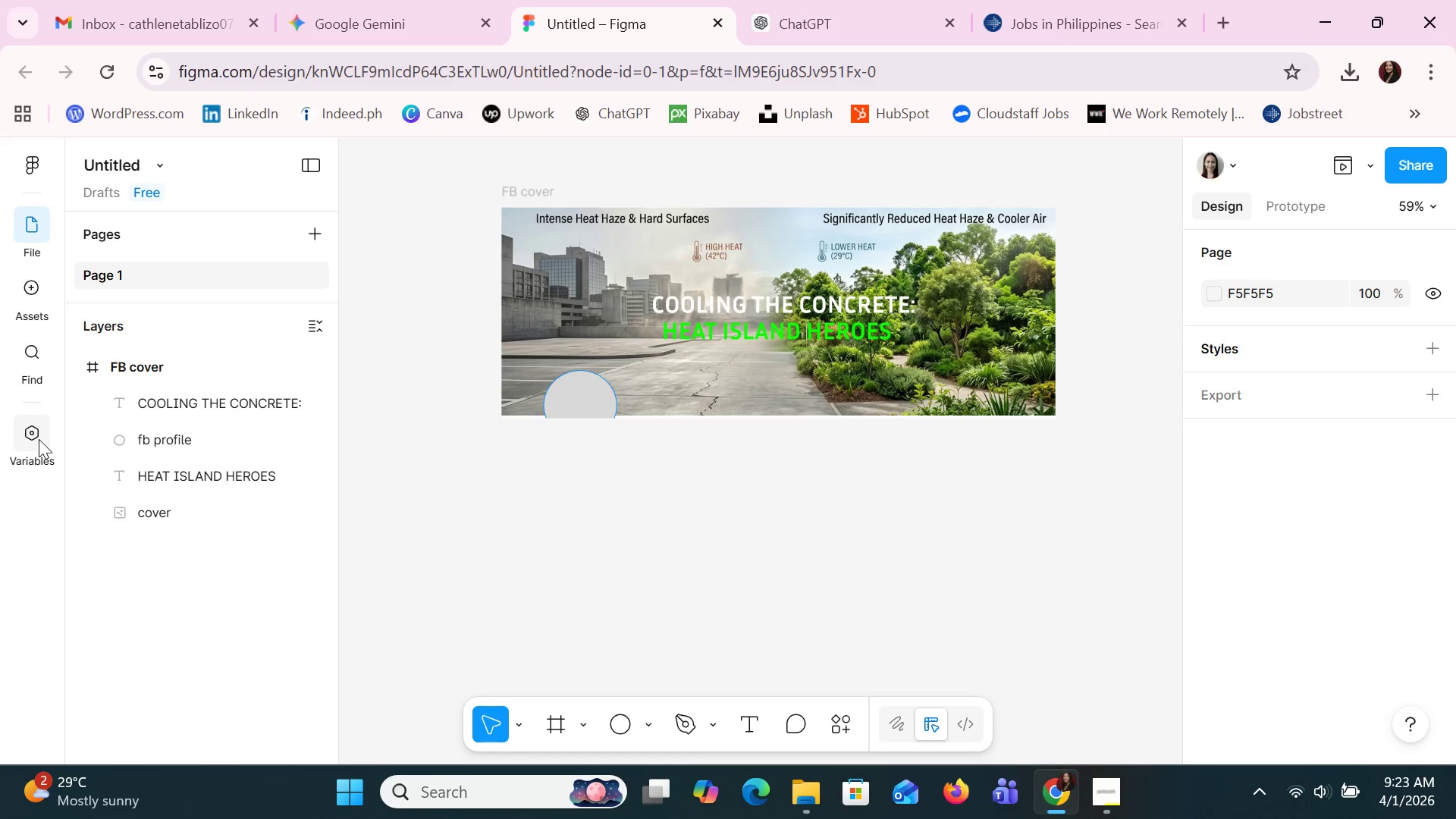 
left_click([40, 438])
 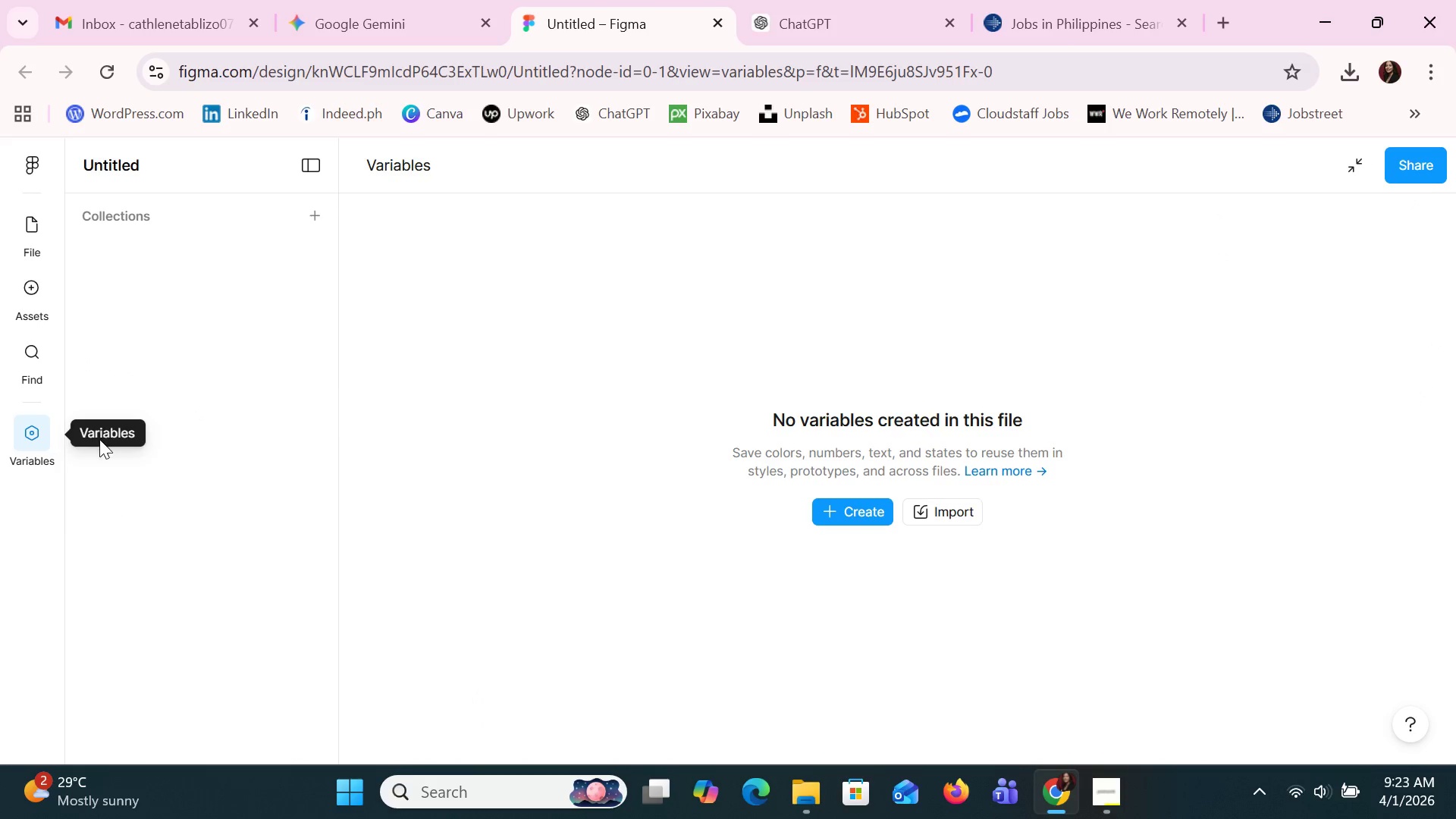 
mouse_move([23, 270])
 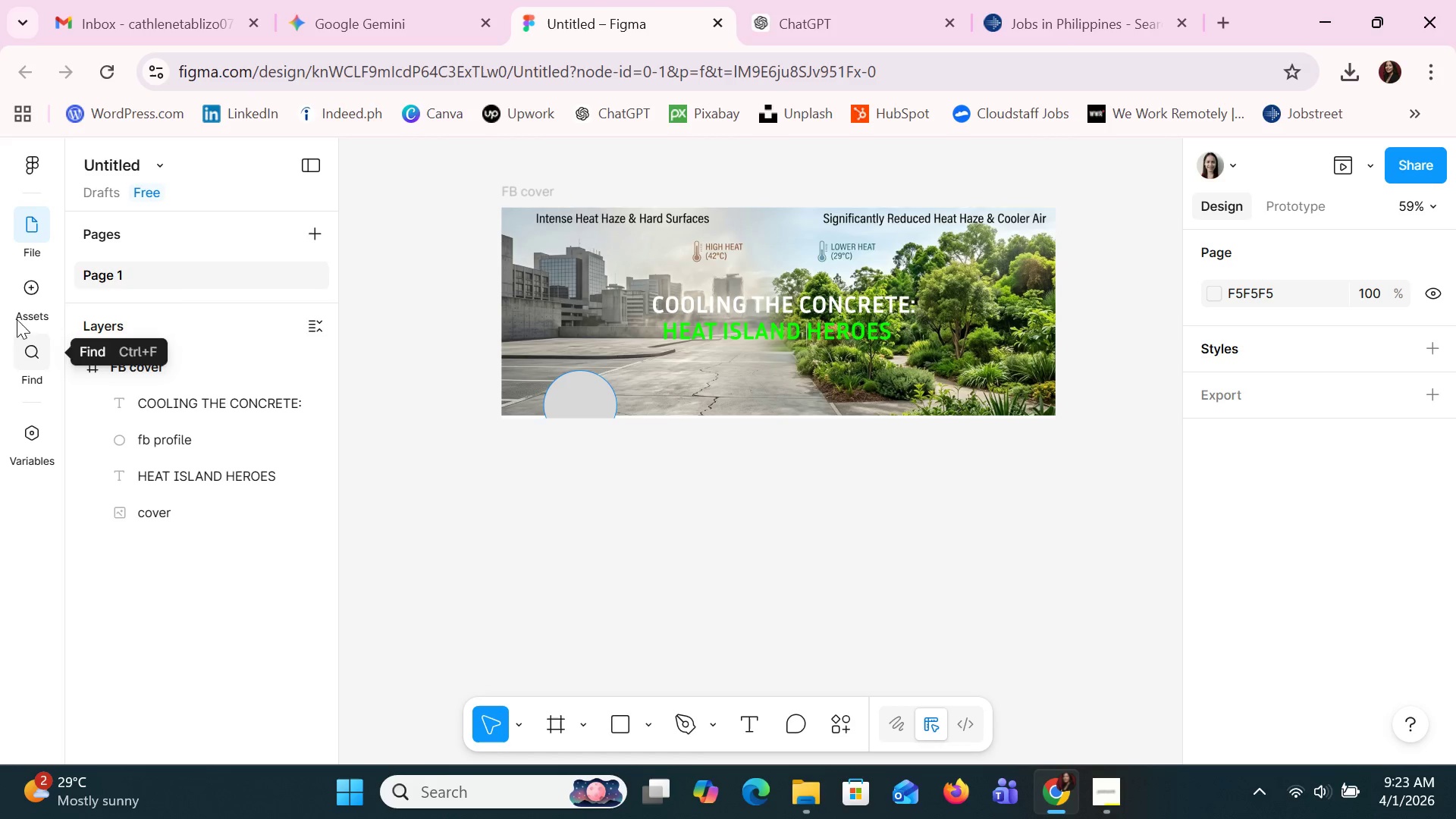 
left_click([25, 296])
 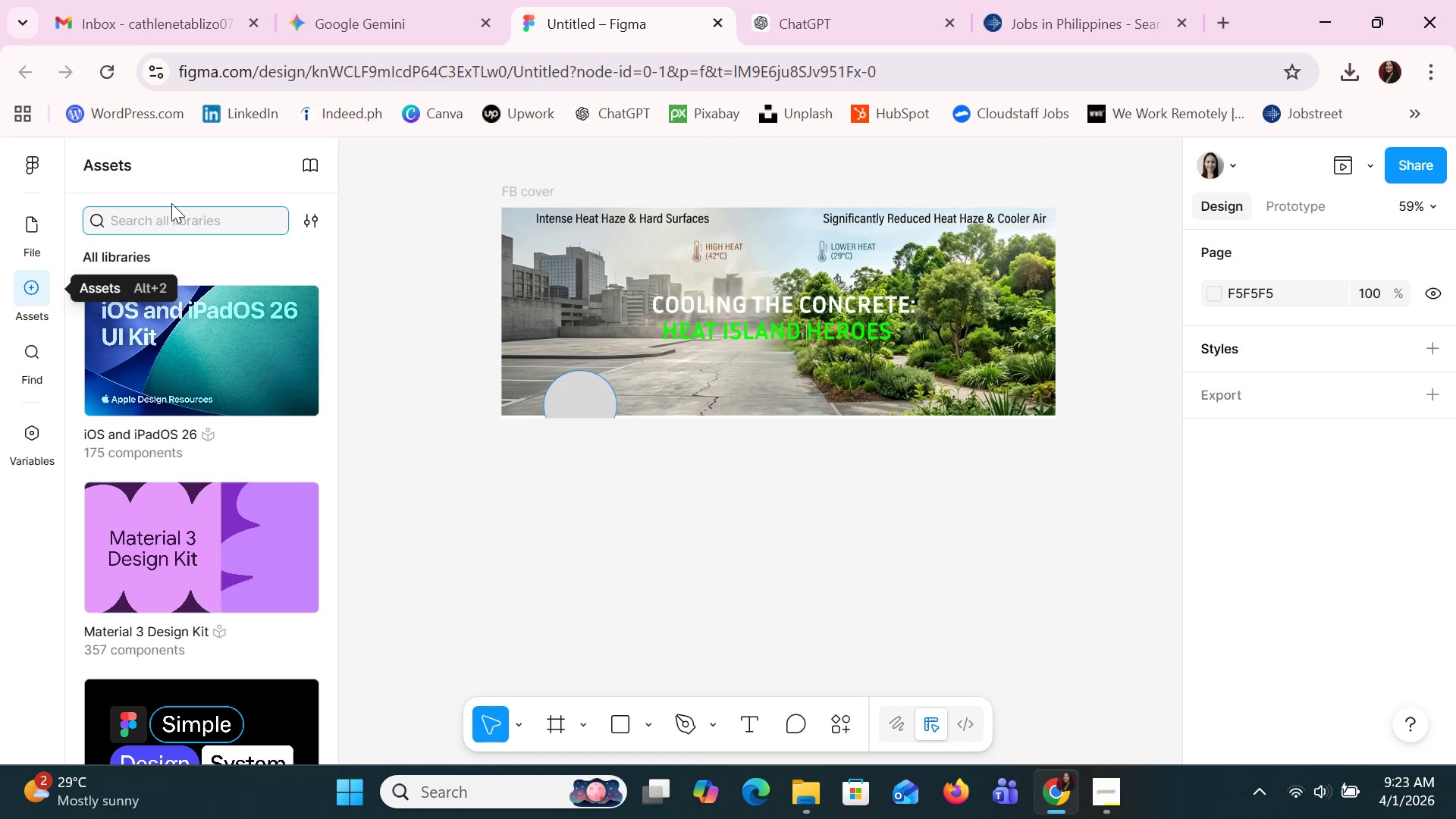 
left_click([162, 216])
 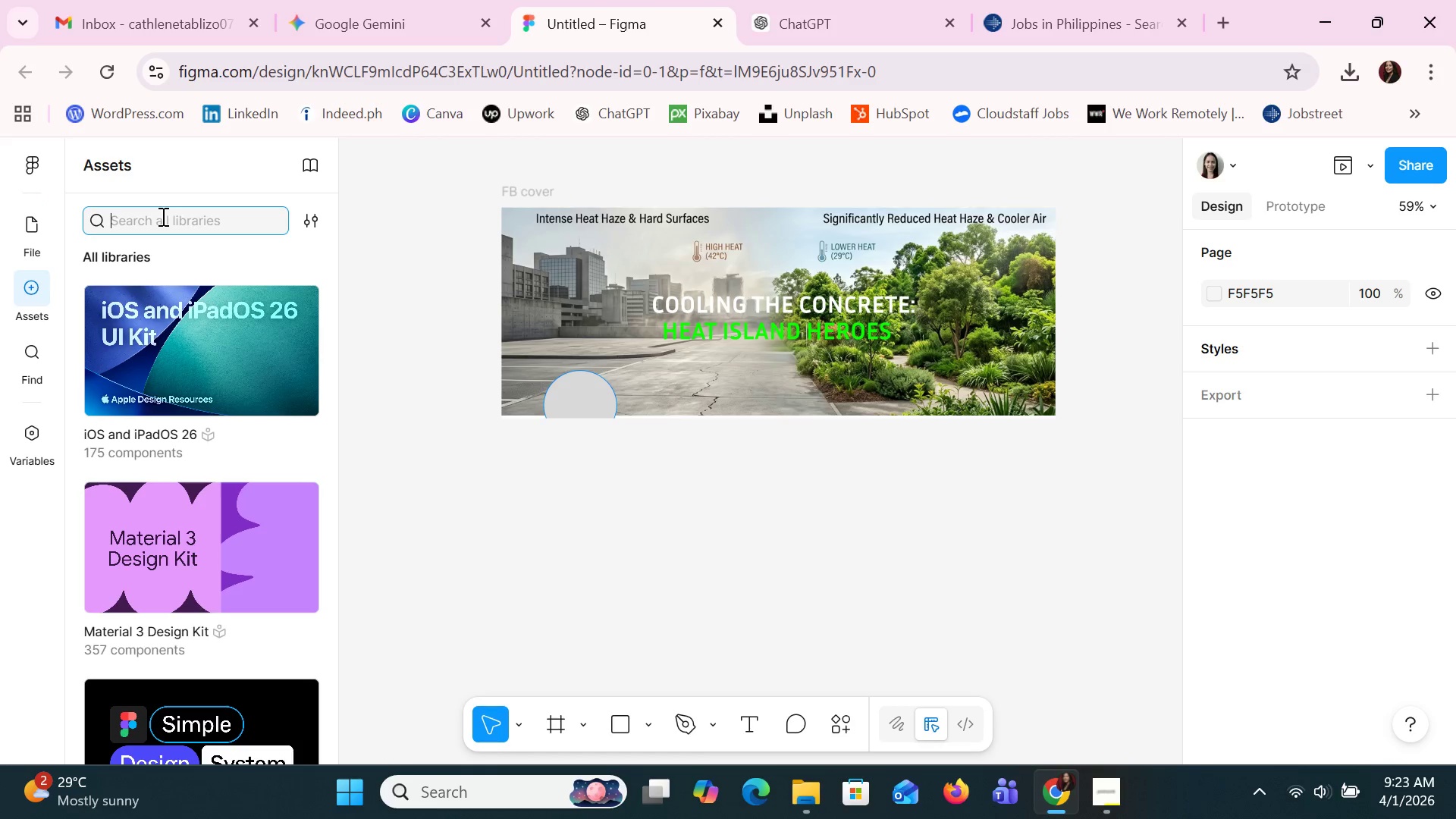 
type(BUTTON)
 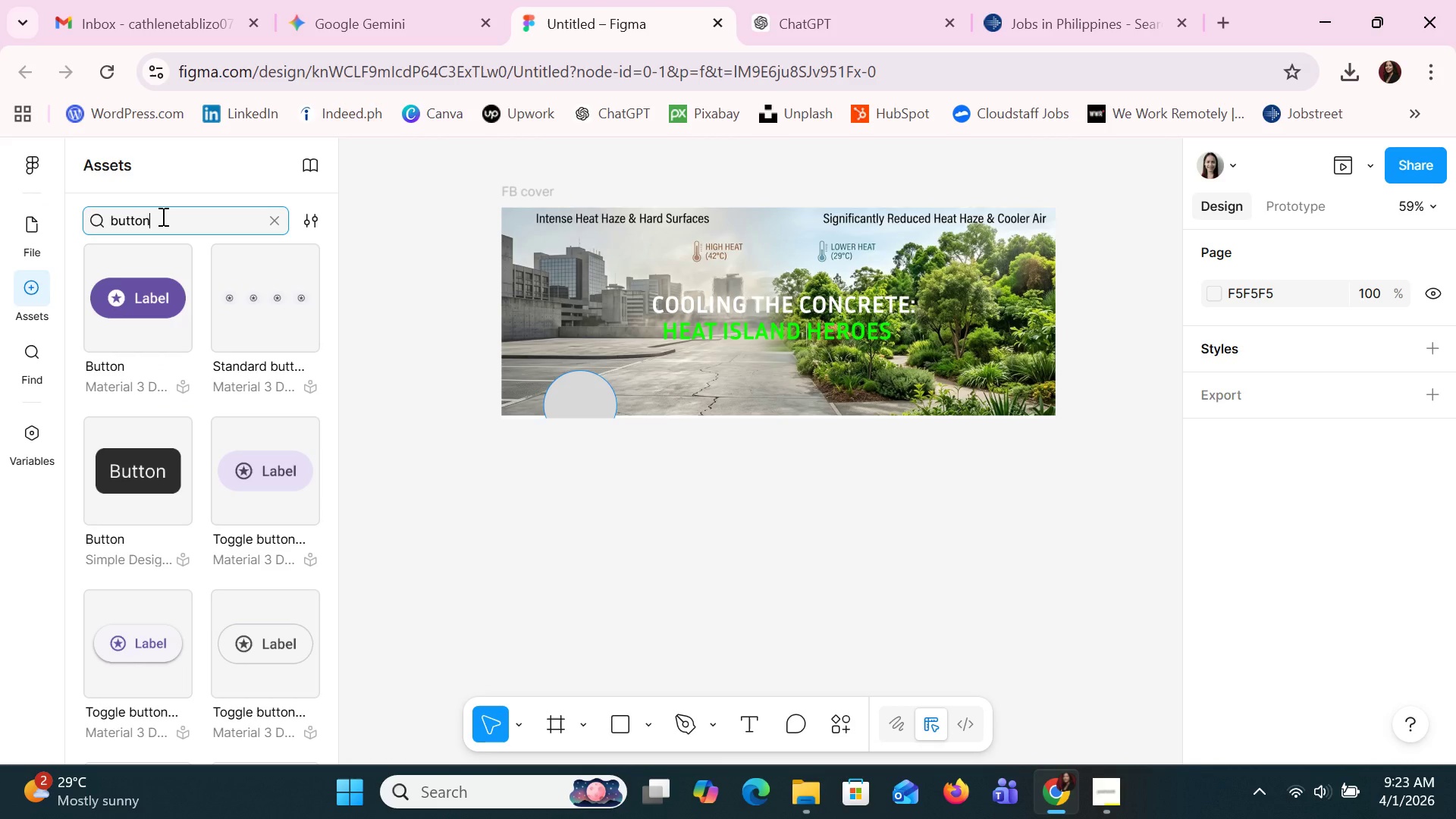 
wait(5.81)
 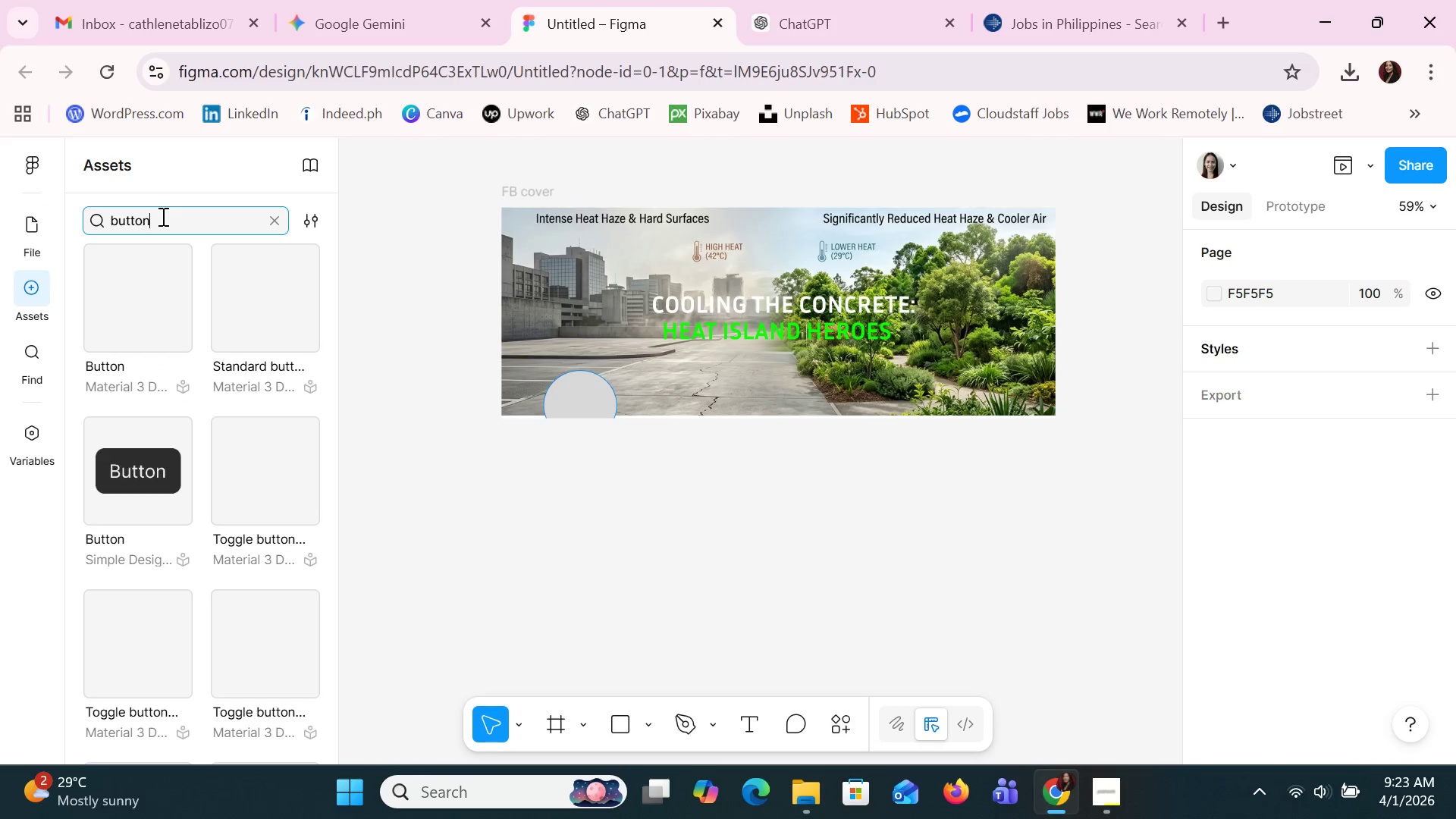 
scroll: coordinate [299, 513], scroll_direction: down, amount: 7.0
 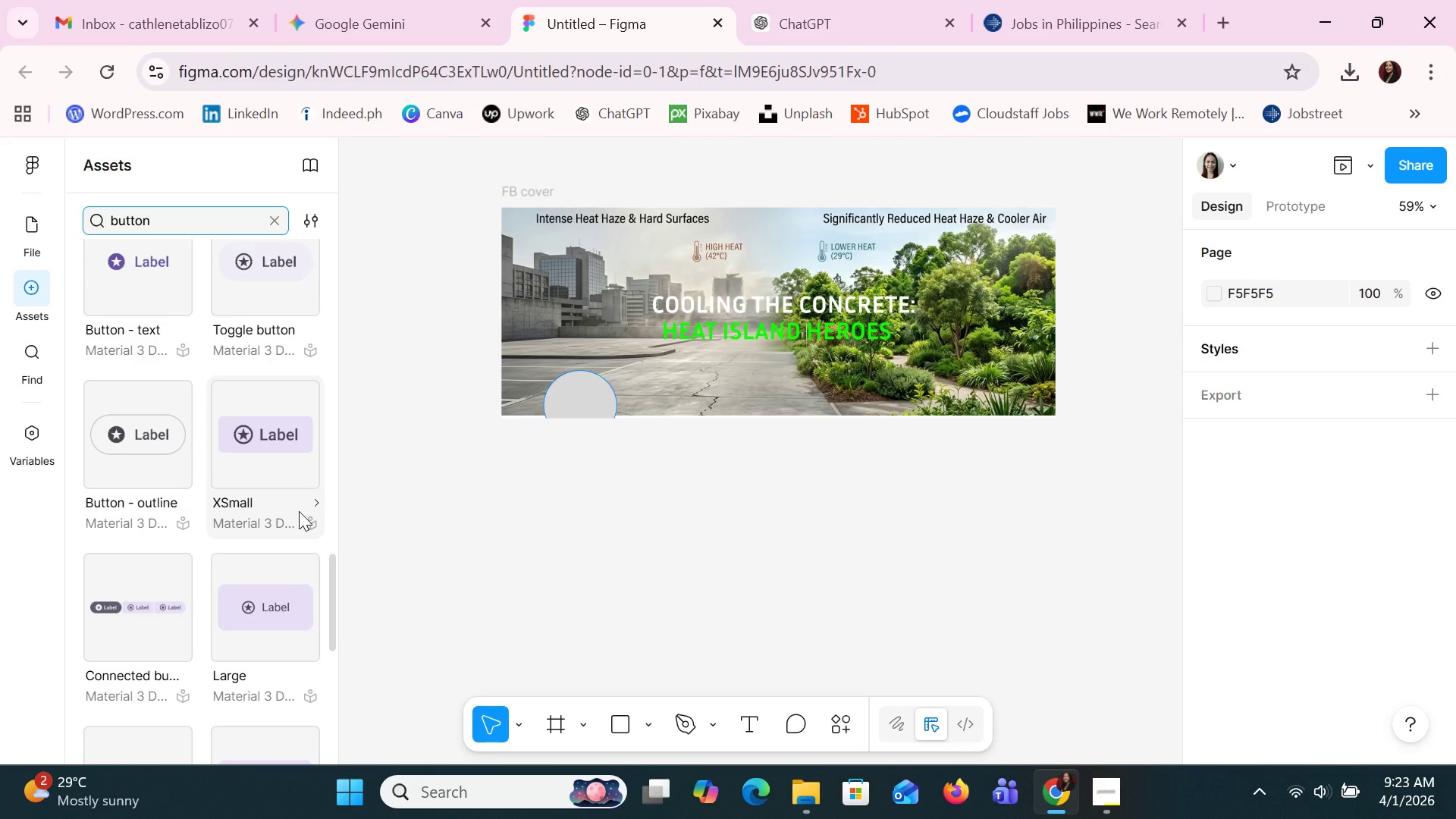 
scroll: coordinate [294, 507], scroll_direction: up, amount: 4.0
 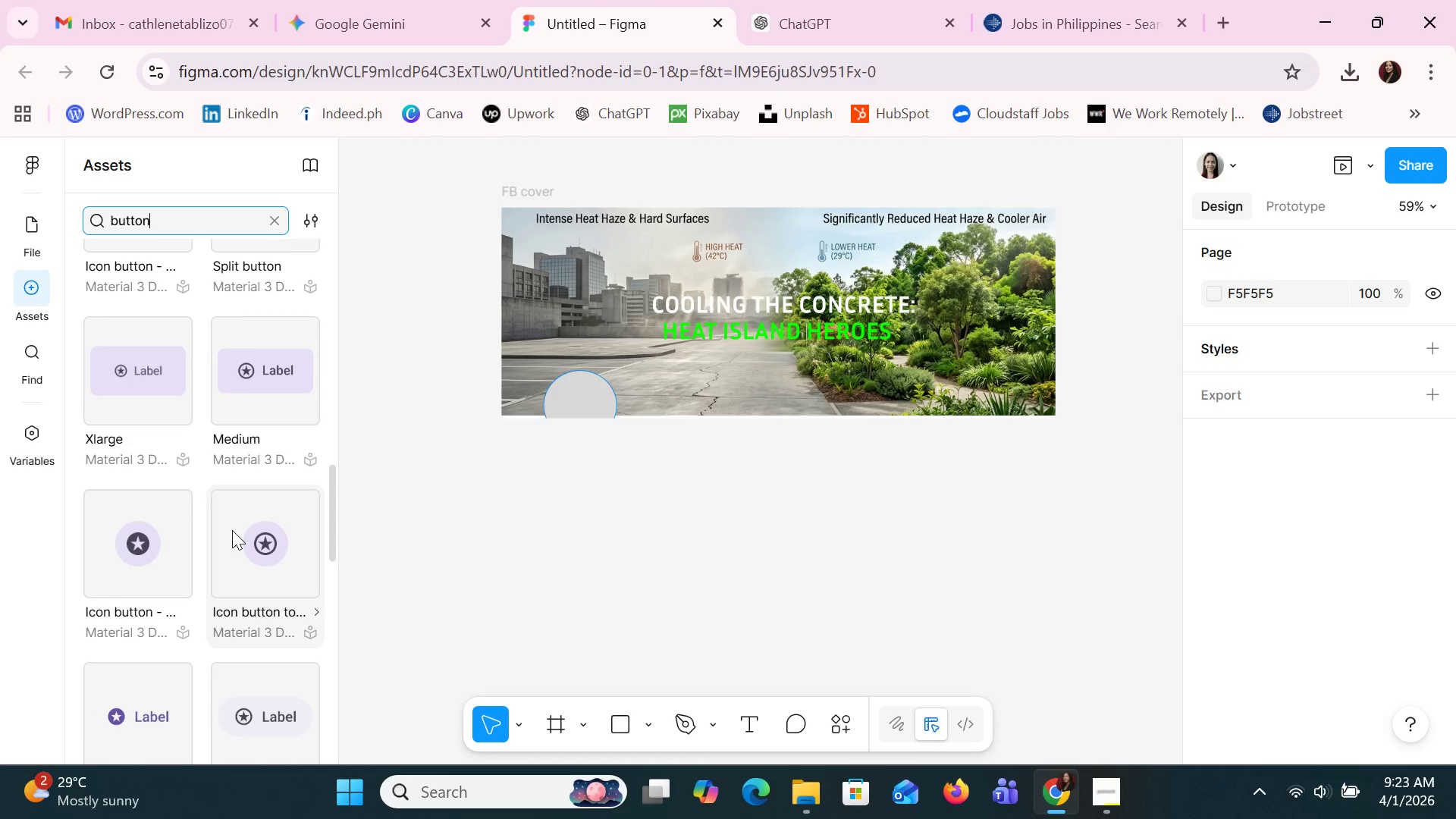 
hold_key(key=Backspace, duration=1.05)
 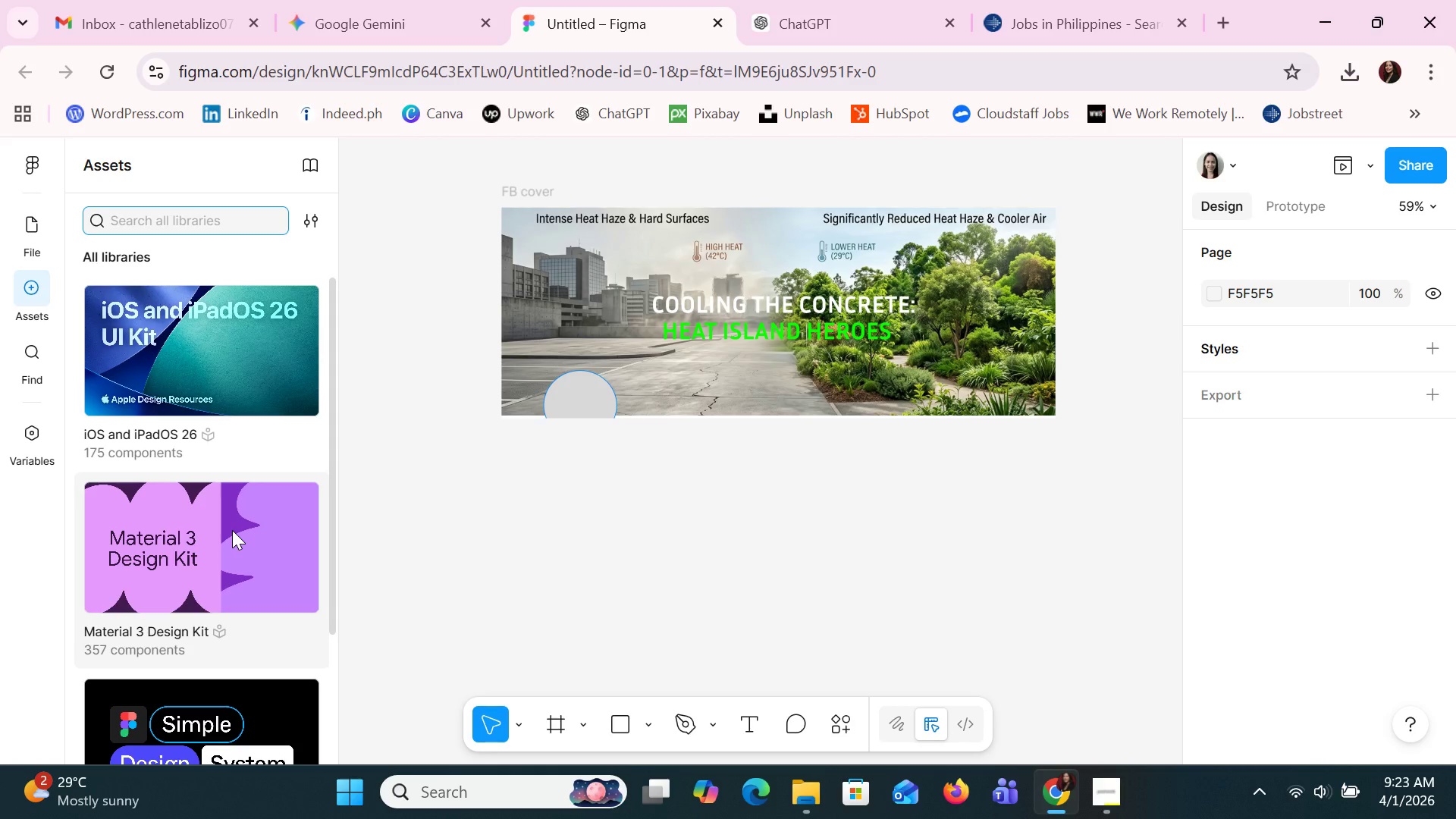 
hold_key(key=Backspace, duration=7.61)
 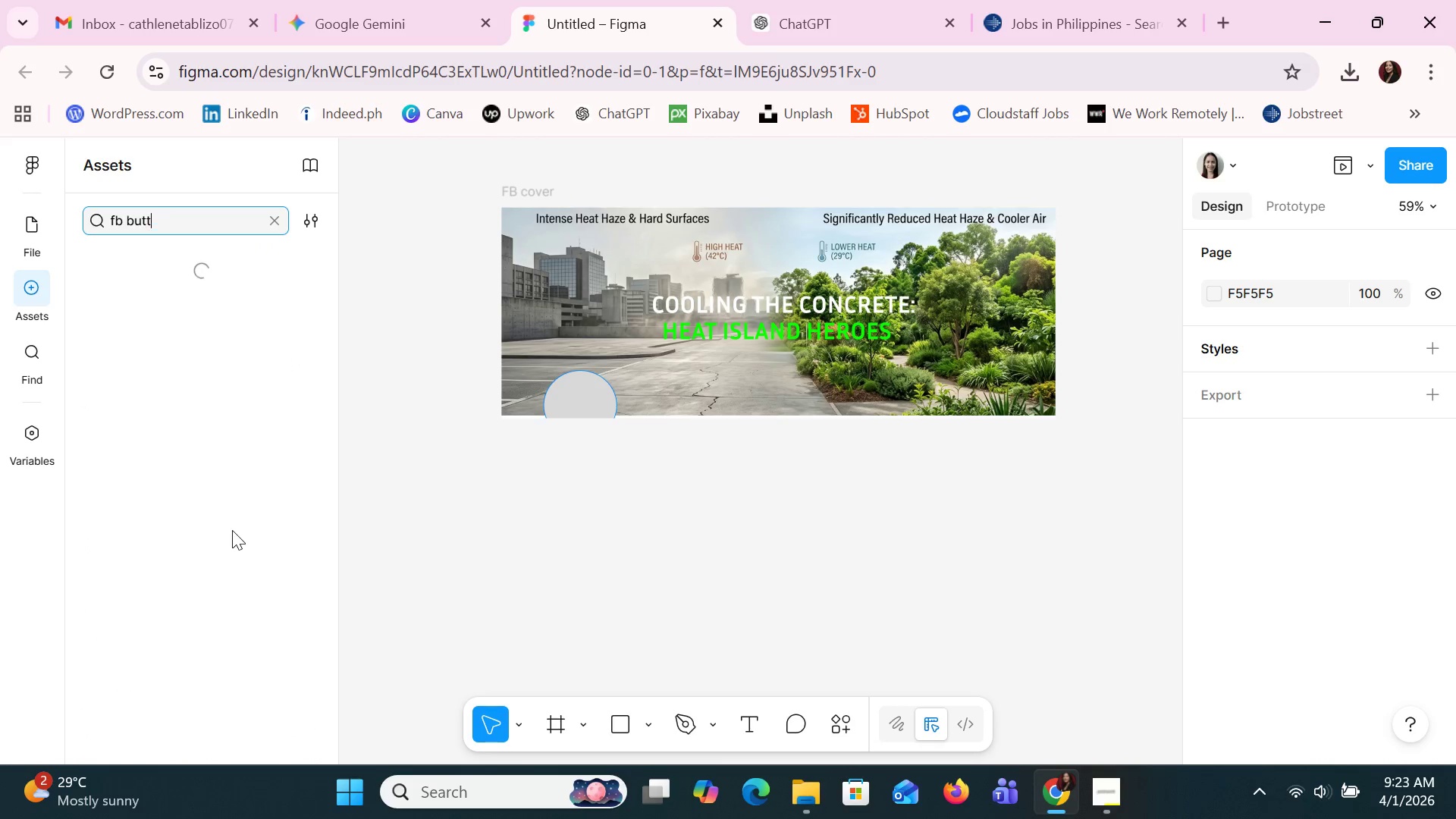 
type(FB BUTTON)
 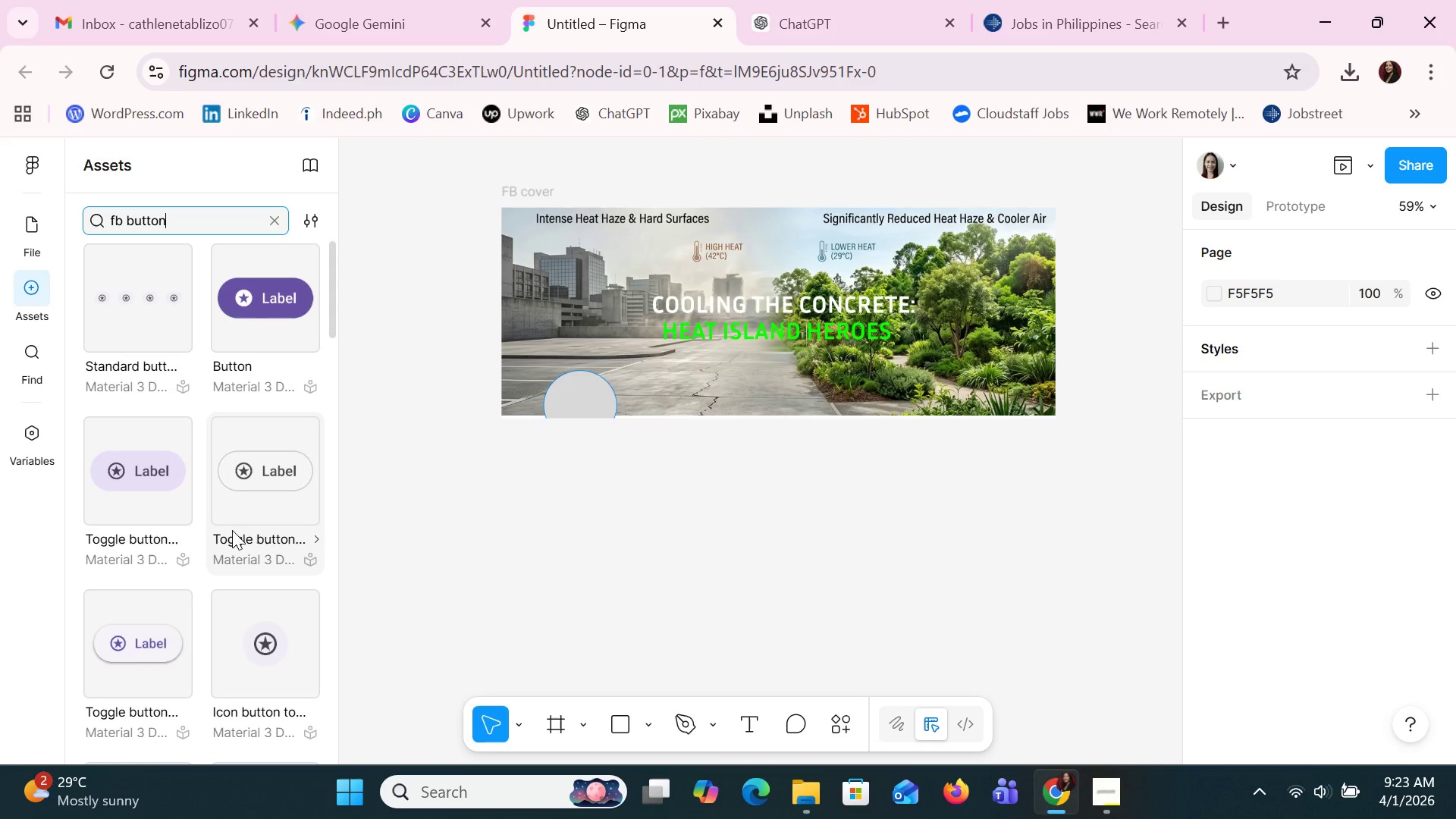 
hold_key(key=Backspace, duration=1.5)
 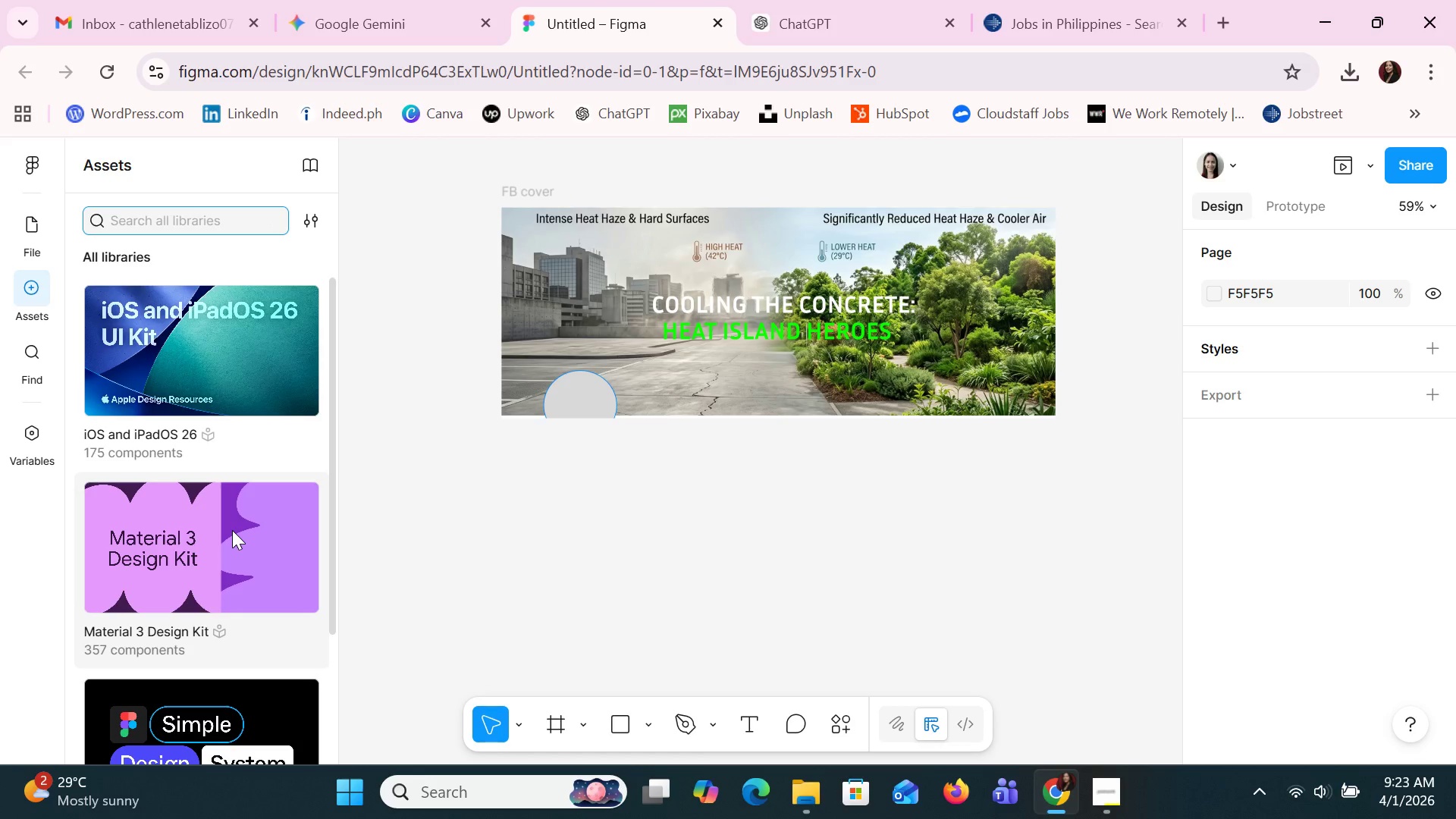 
wait(6.37)
 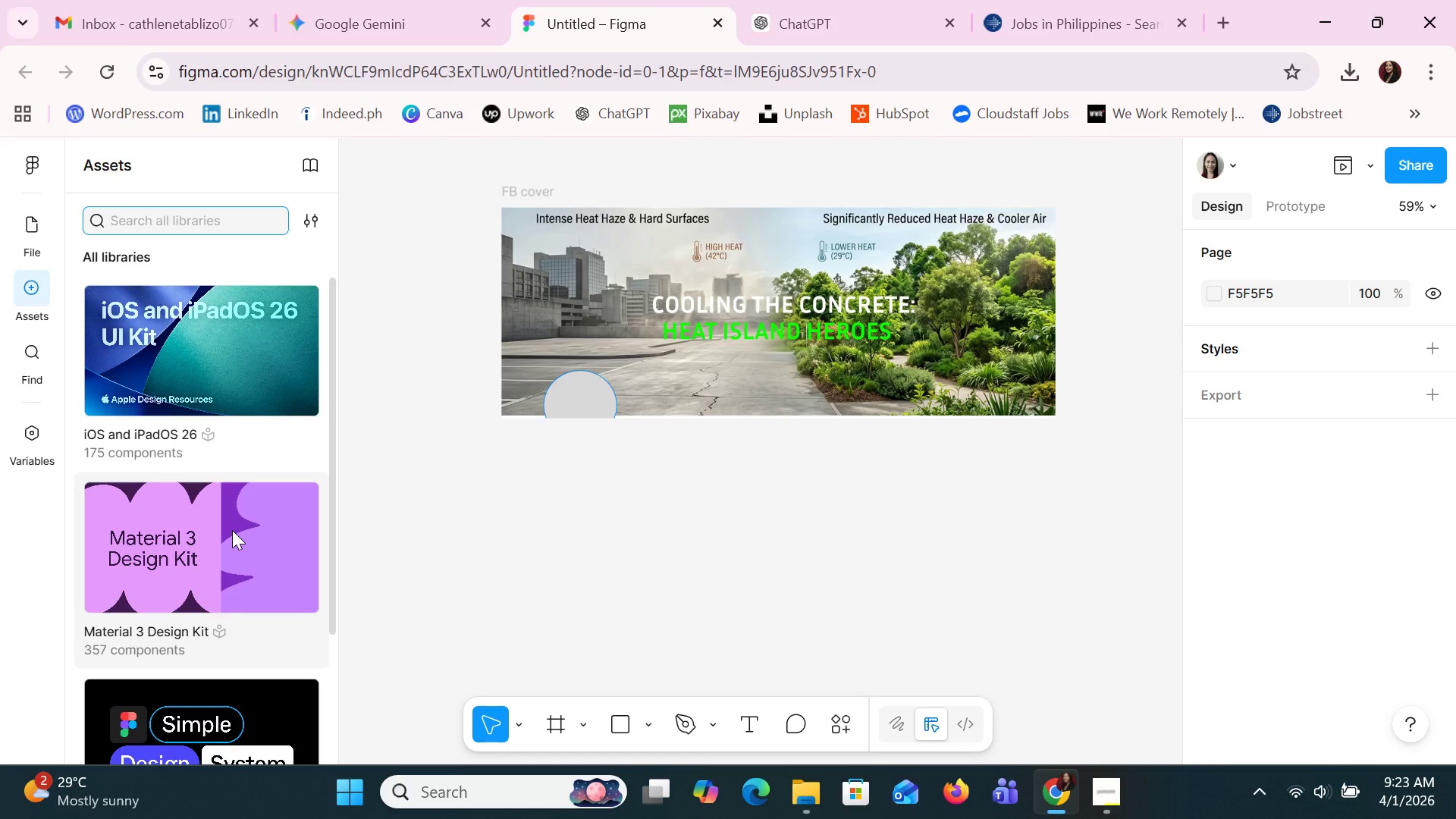 
mouse_move([1332, 776])
 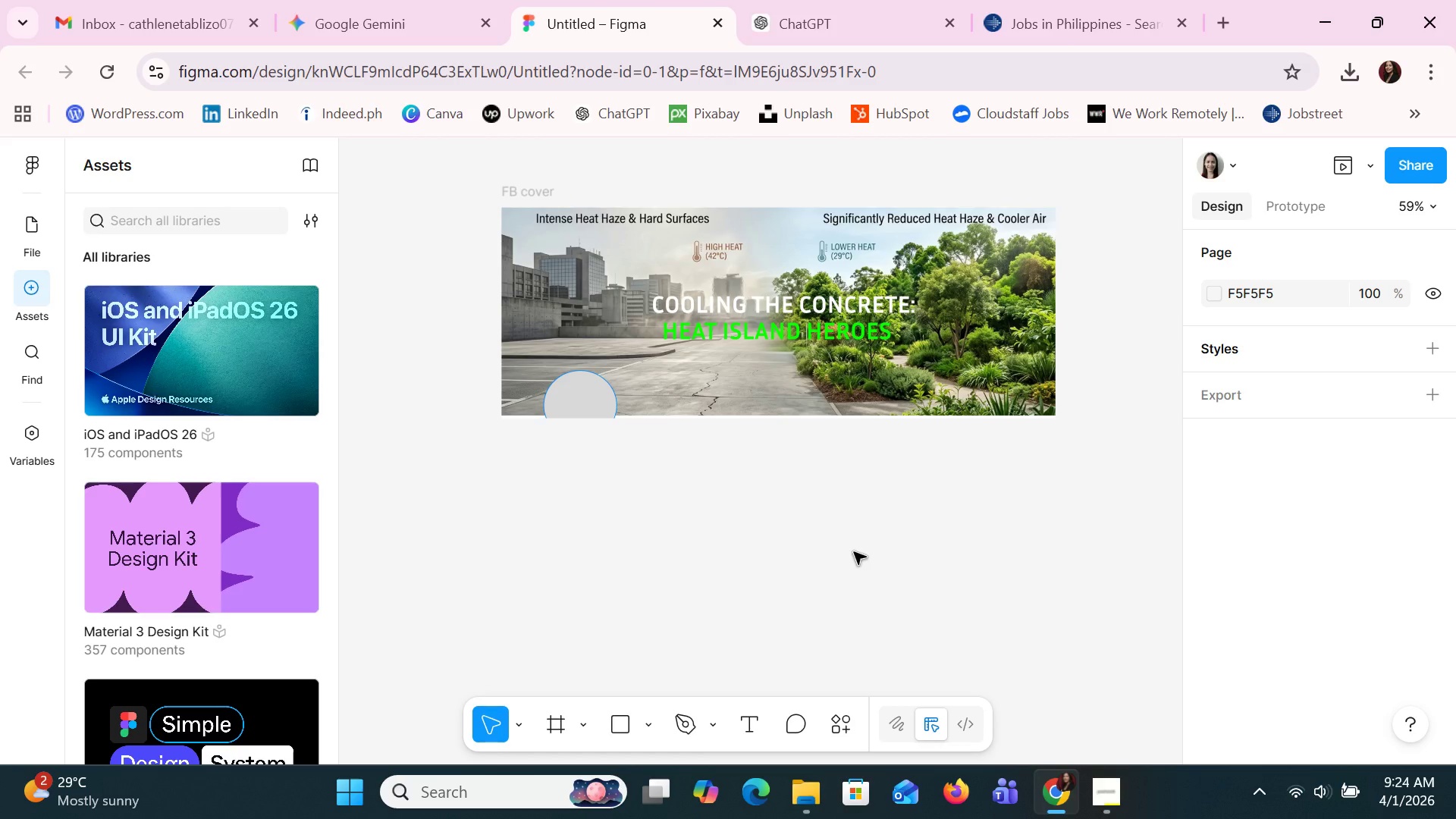 
wait(13.77)
 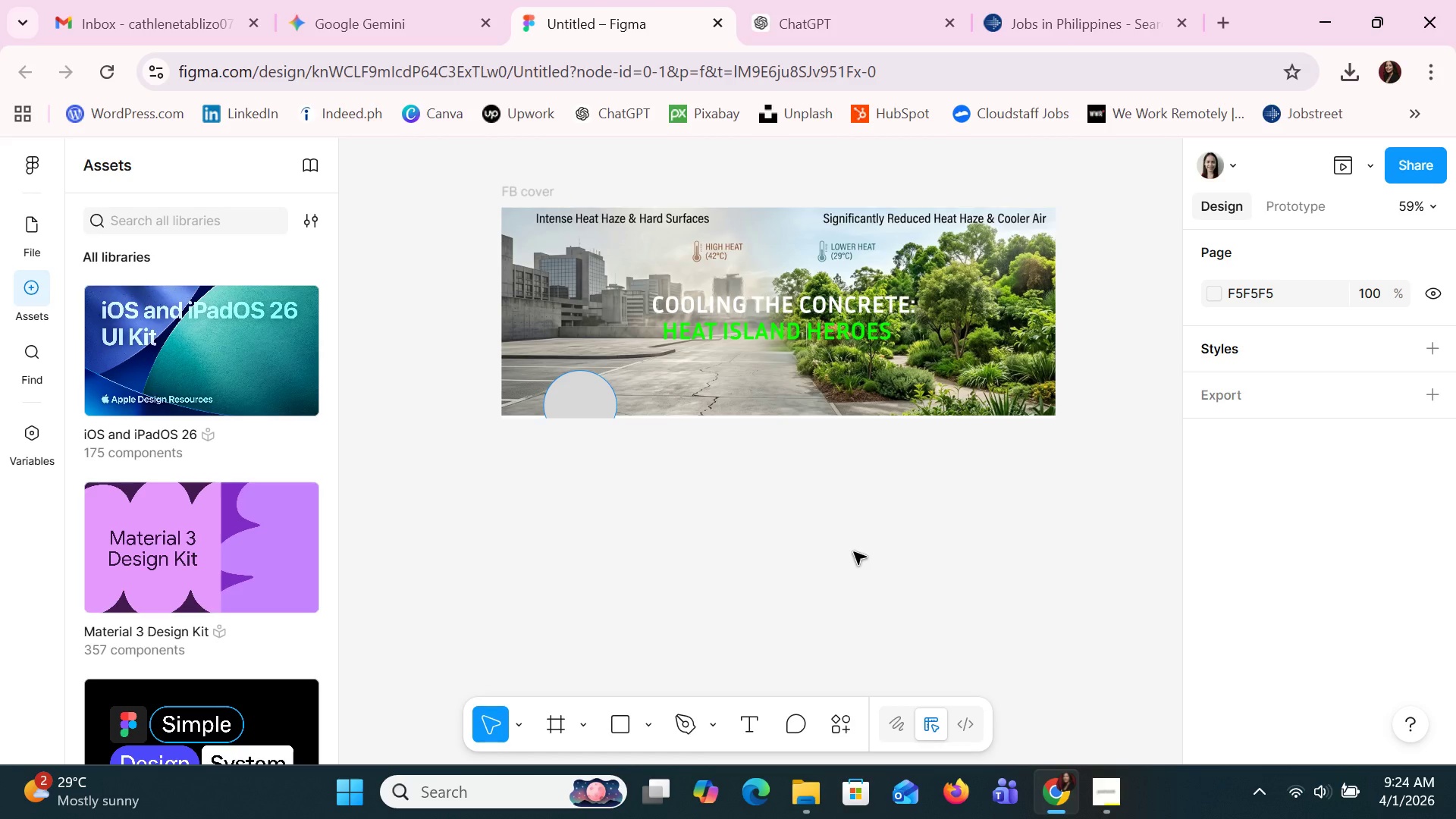 
type(BBUTT)
key(Backspace)
key(Backspace)
key(Backspace)
key(Backspace)
type(UTTON)
 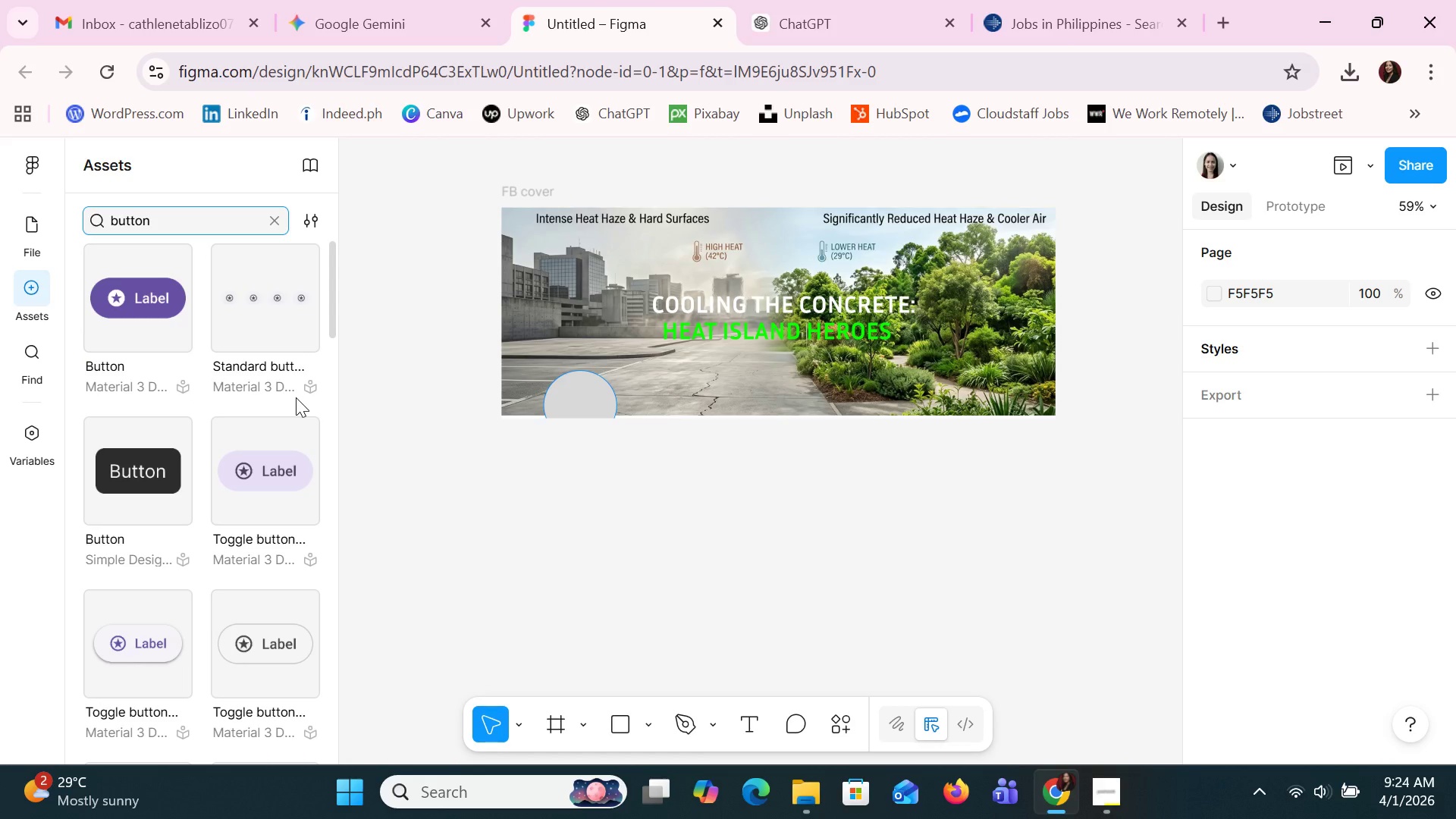 
wait(5.14)
 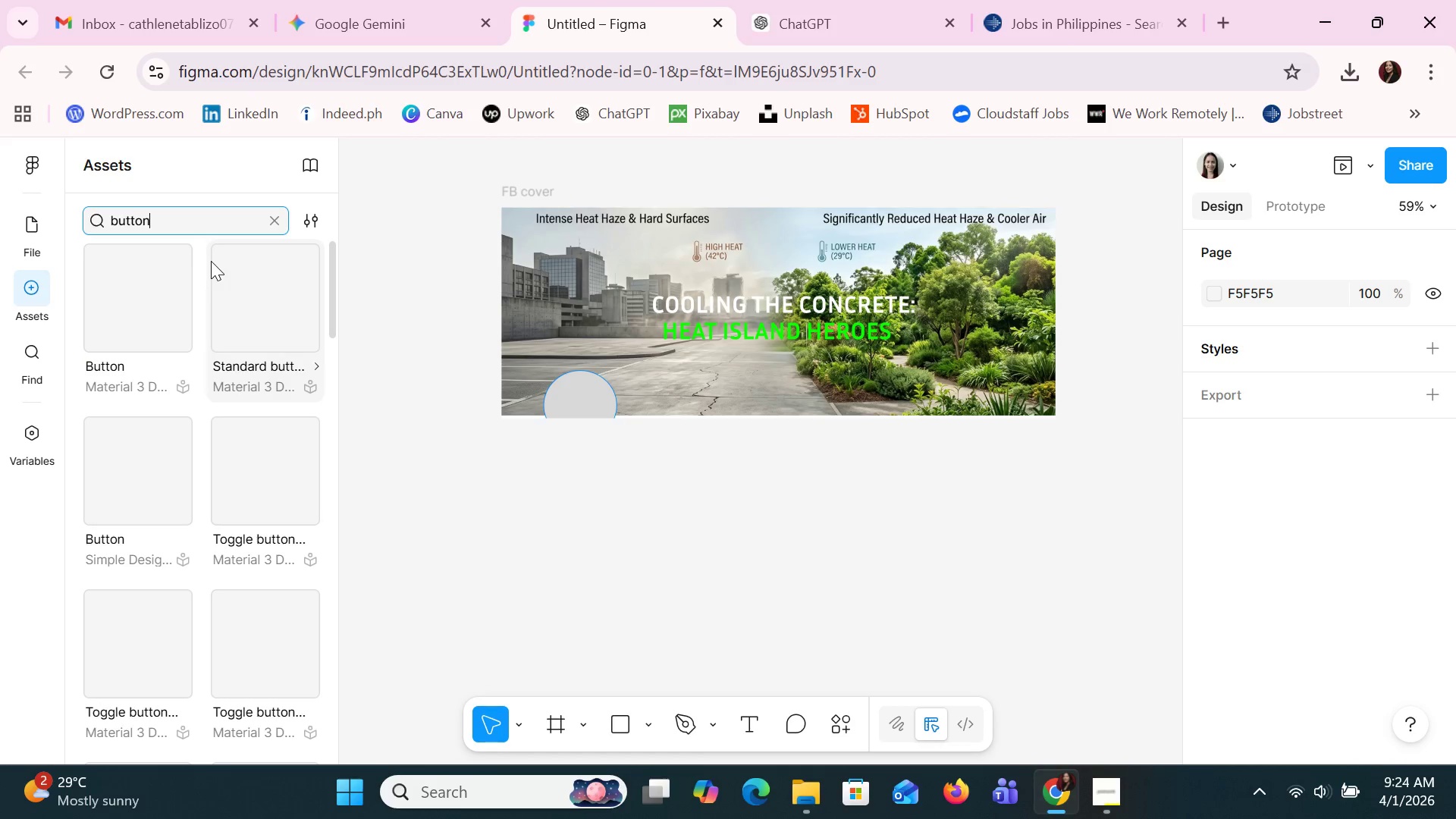 
left_click([135, 299])
 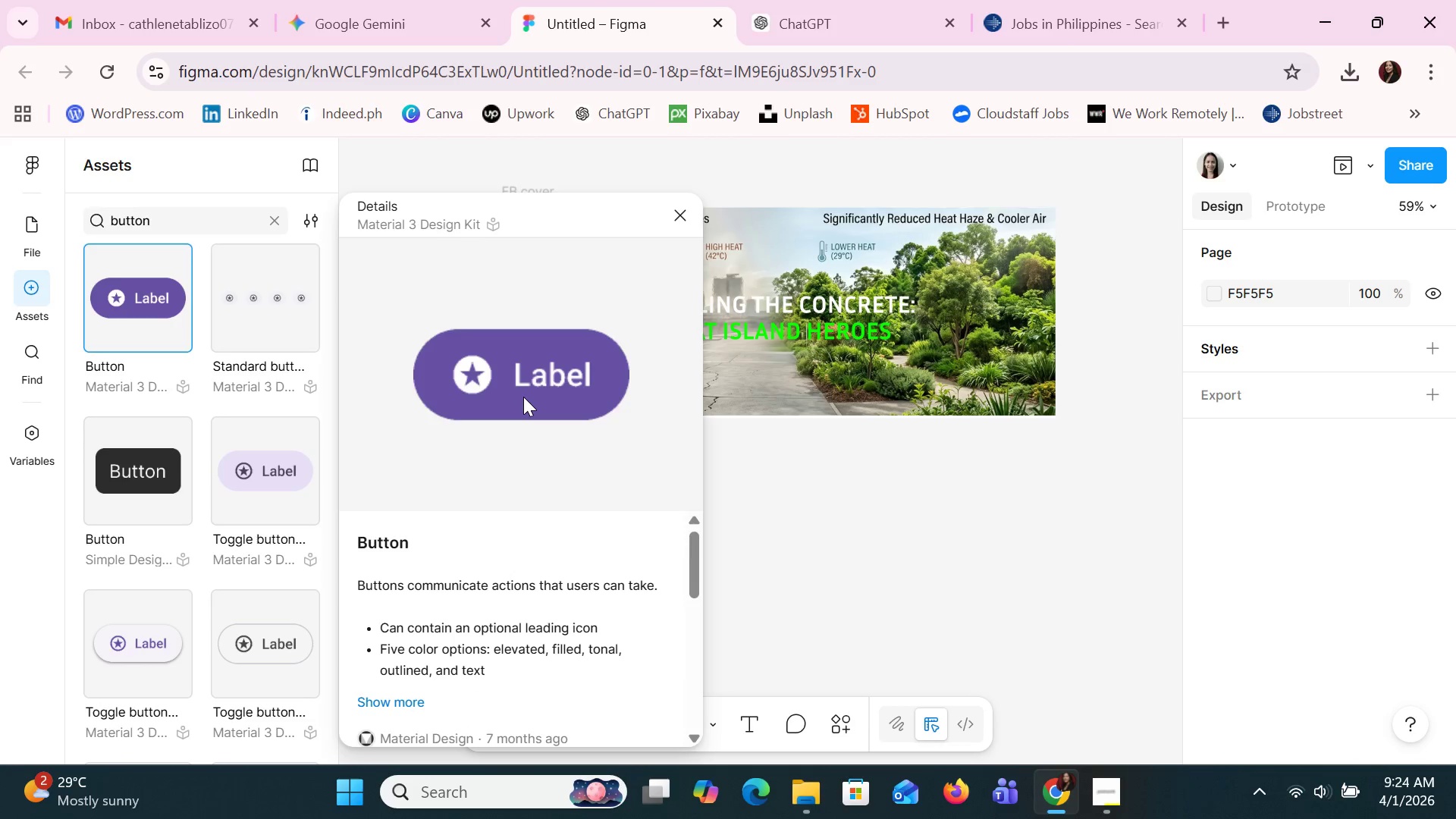 
scroll: coordinate [532, 486], scroll_direction: down, amount: 3.0
 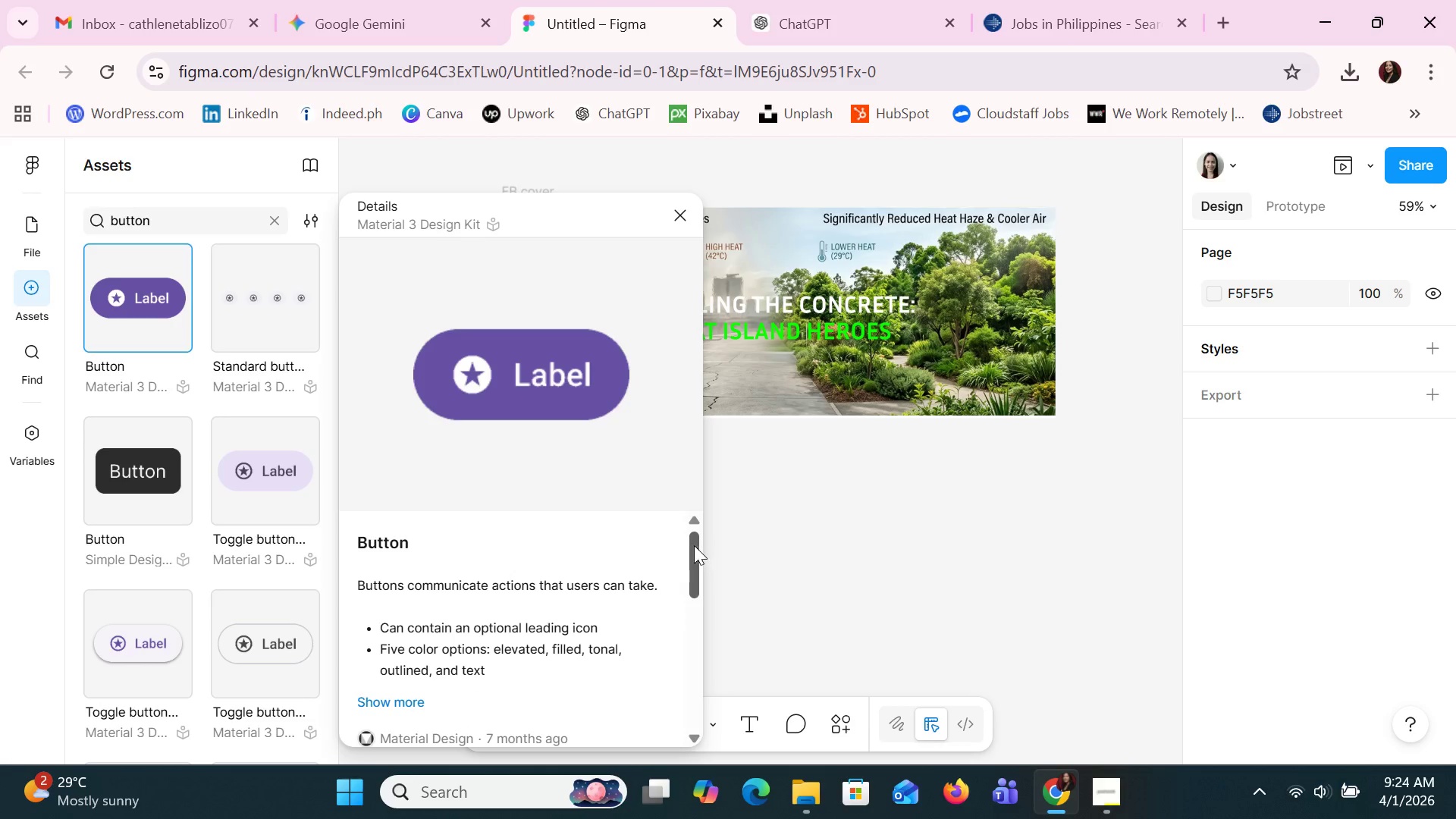 
left_click_drag(start_coordinate=[694, 545], to_coordinate=[700, 679])
 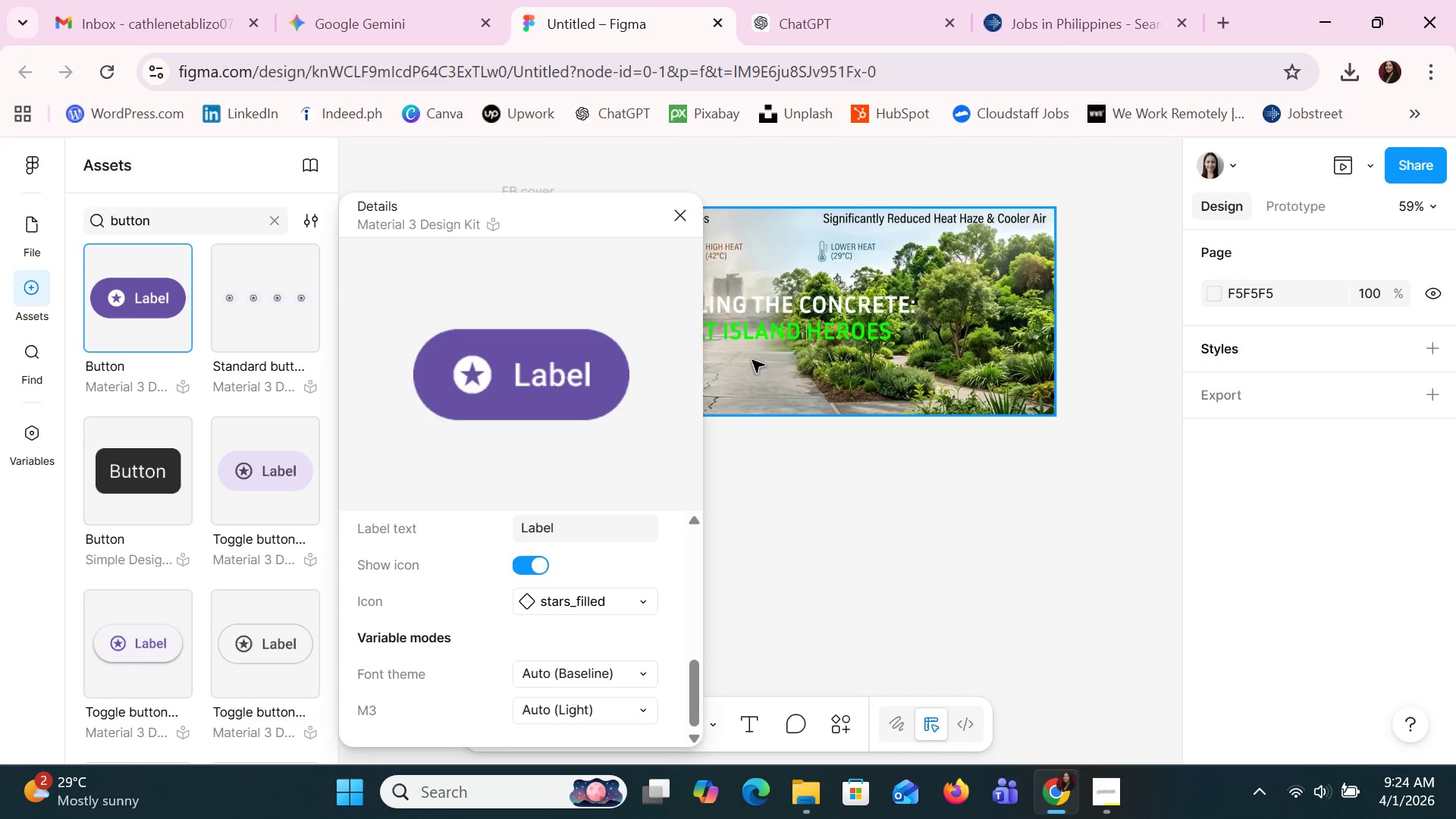 
left_click_drag(start_coordinate=[748, 352], to_coordinate=[779, 366])
 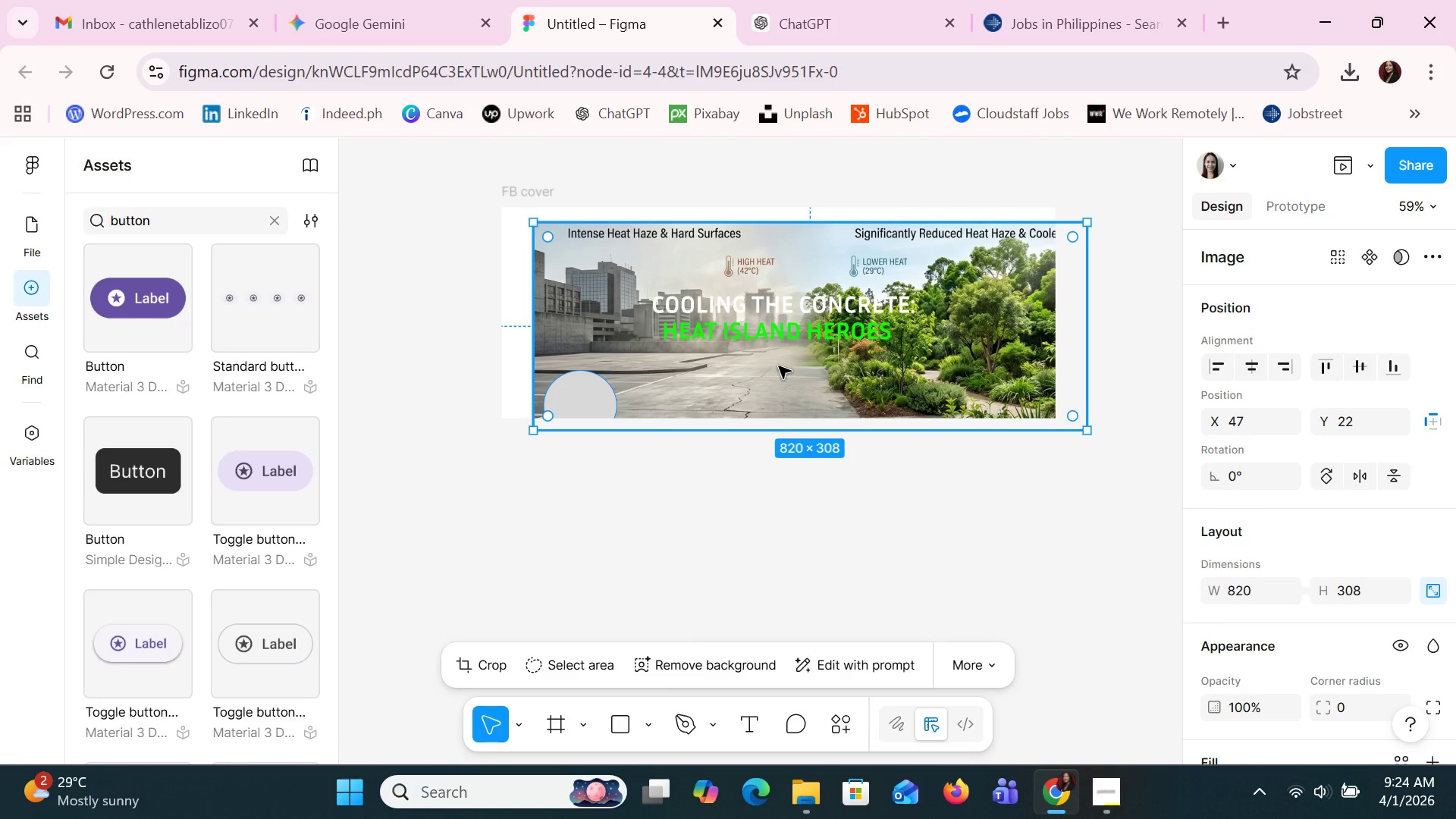 
key(Control+Z)
 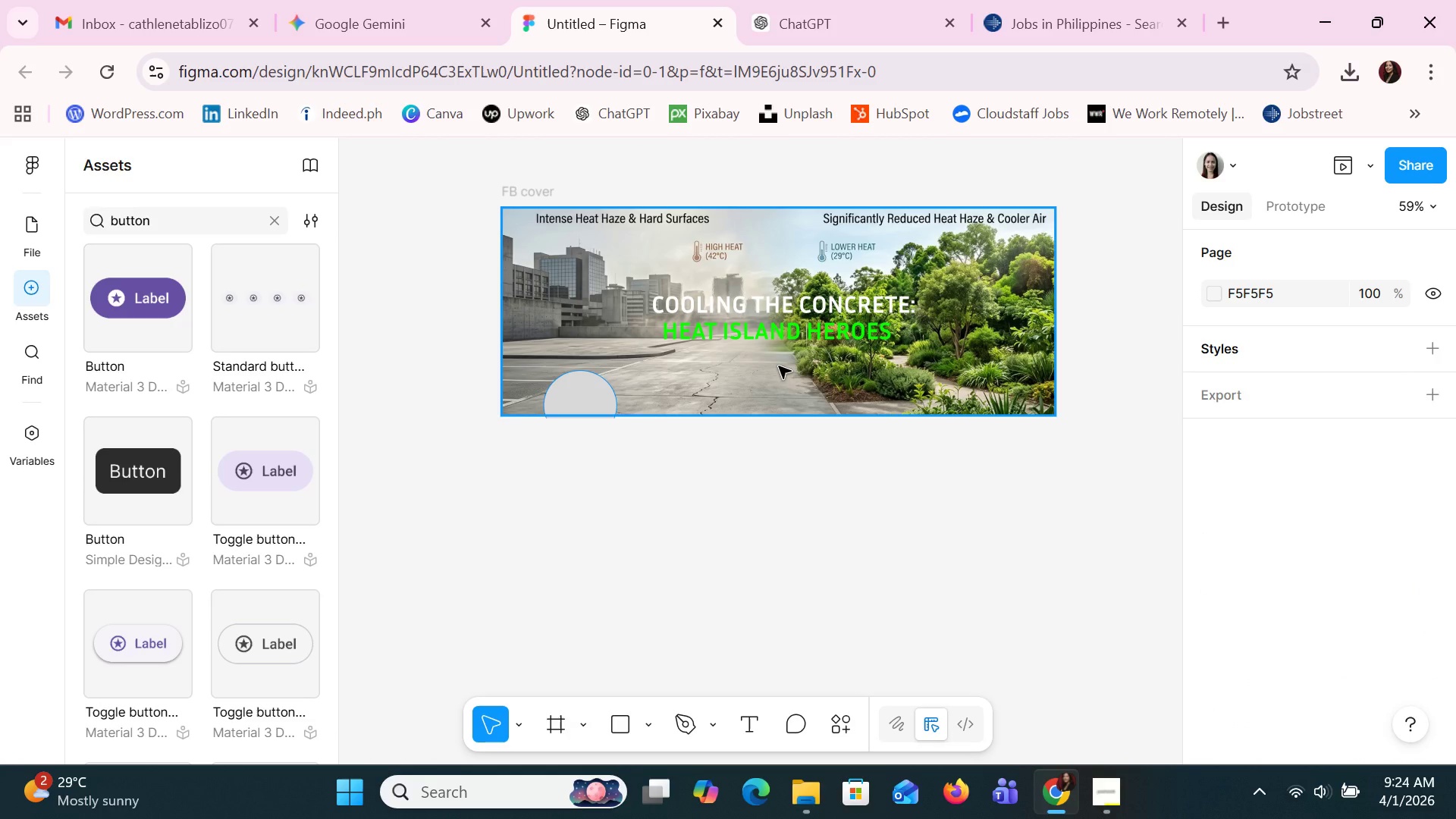 
wait(13.48)
 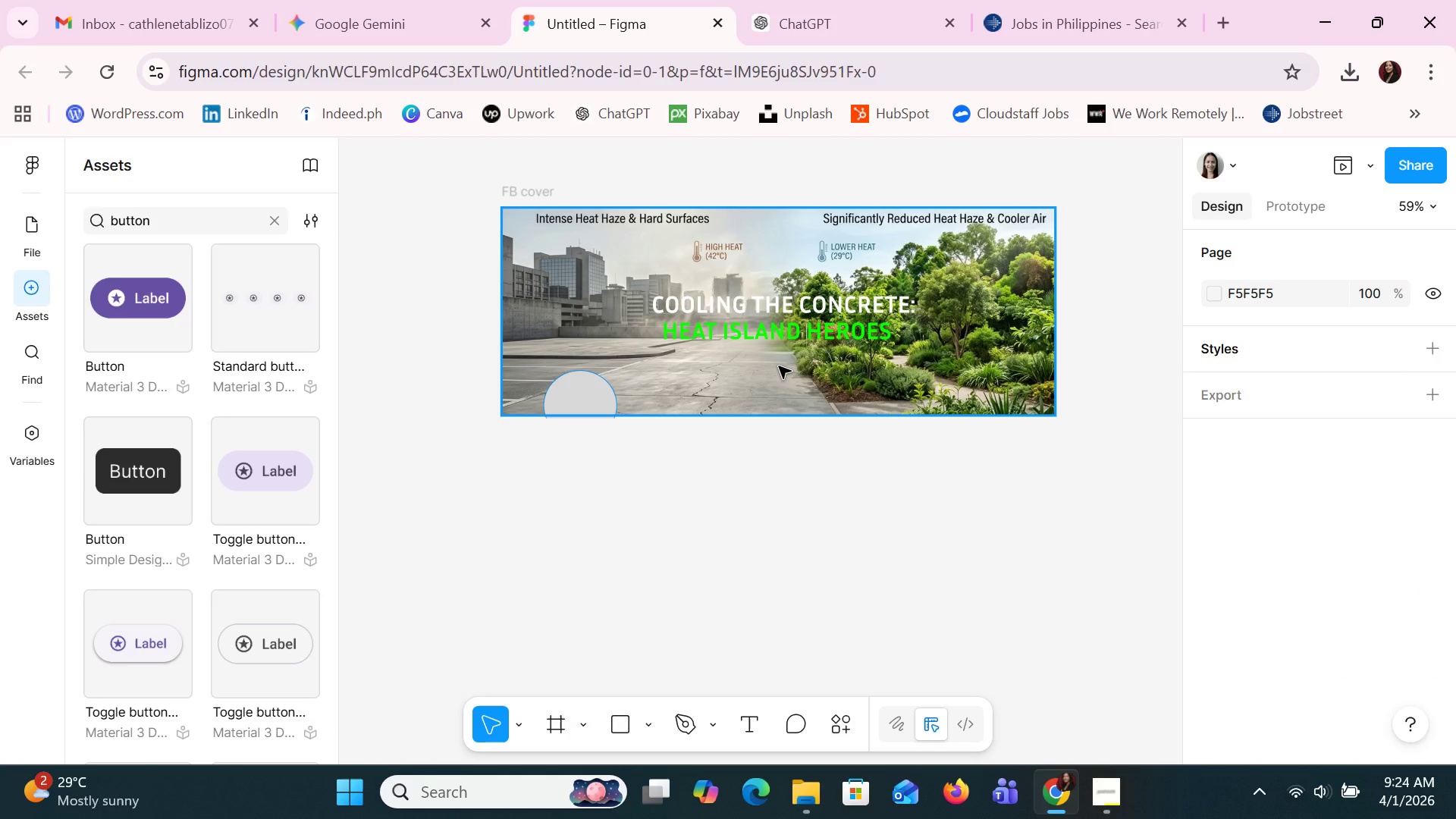 
scroll: coordinate [175, 497], scroll_direction: down, amount: 1.0
 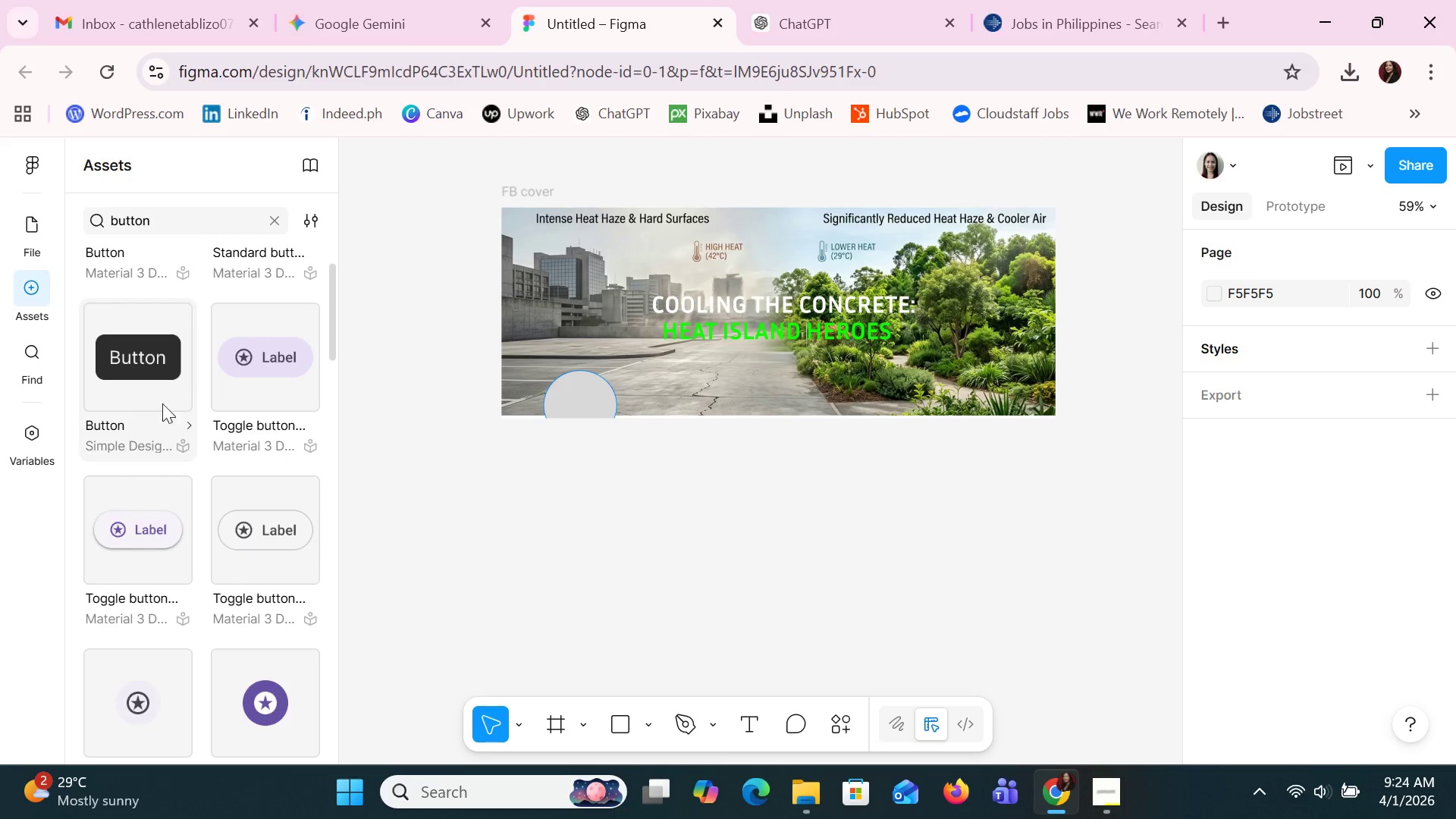 
left_click([191, 228])
 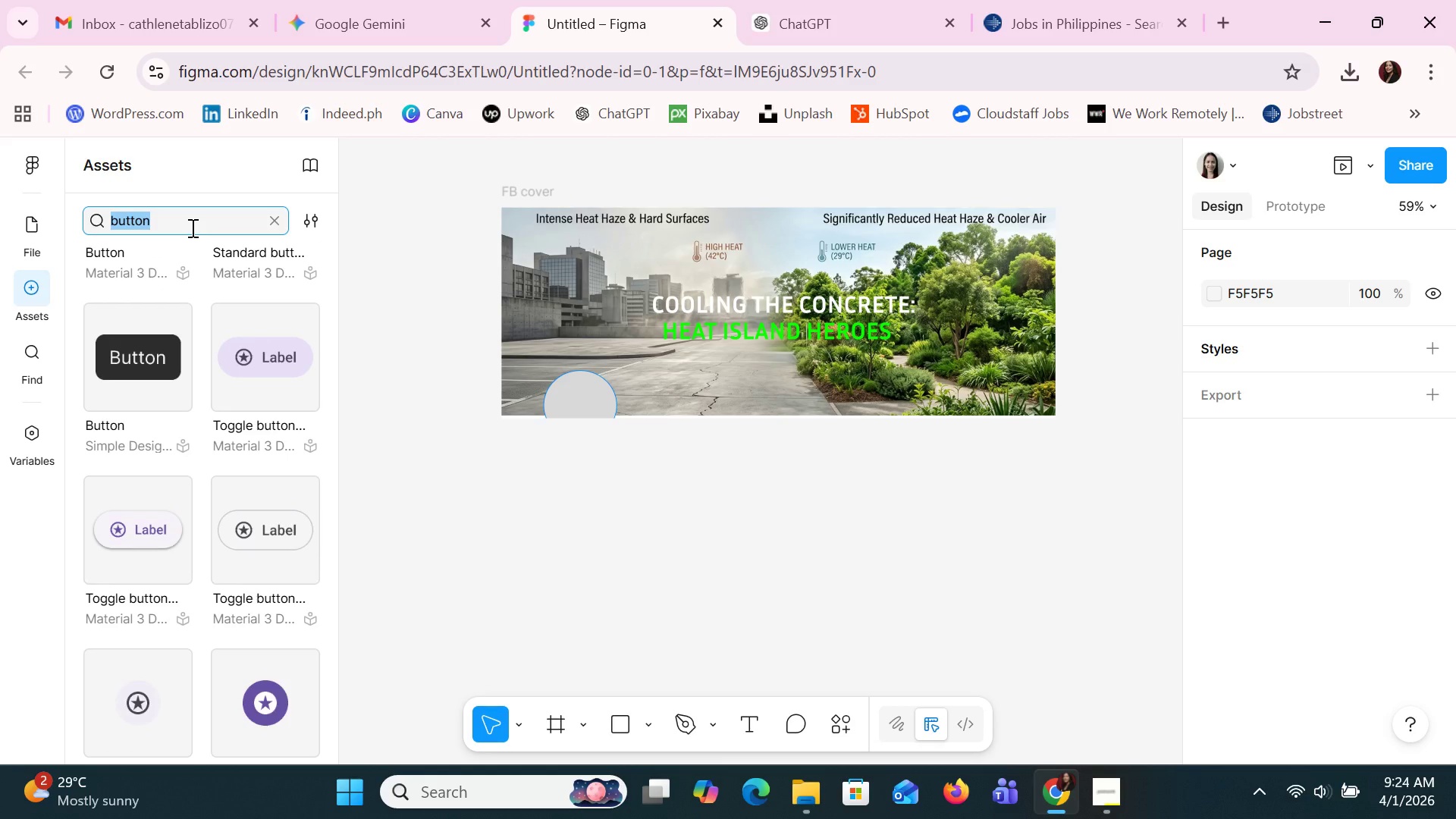 
key(ArrowRight)
 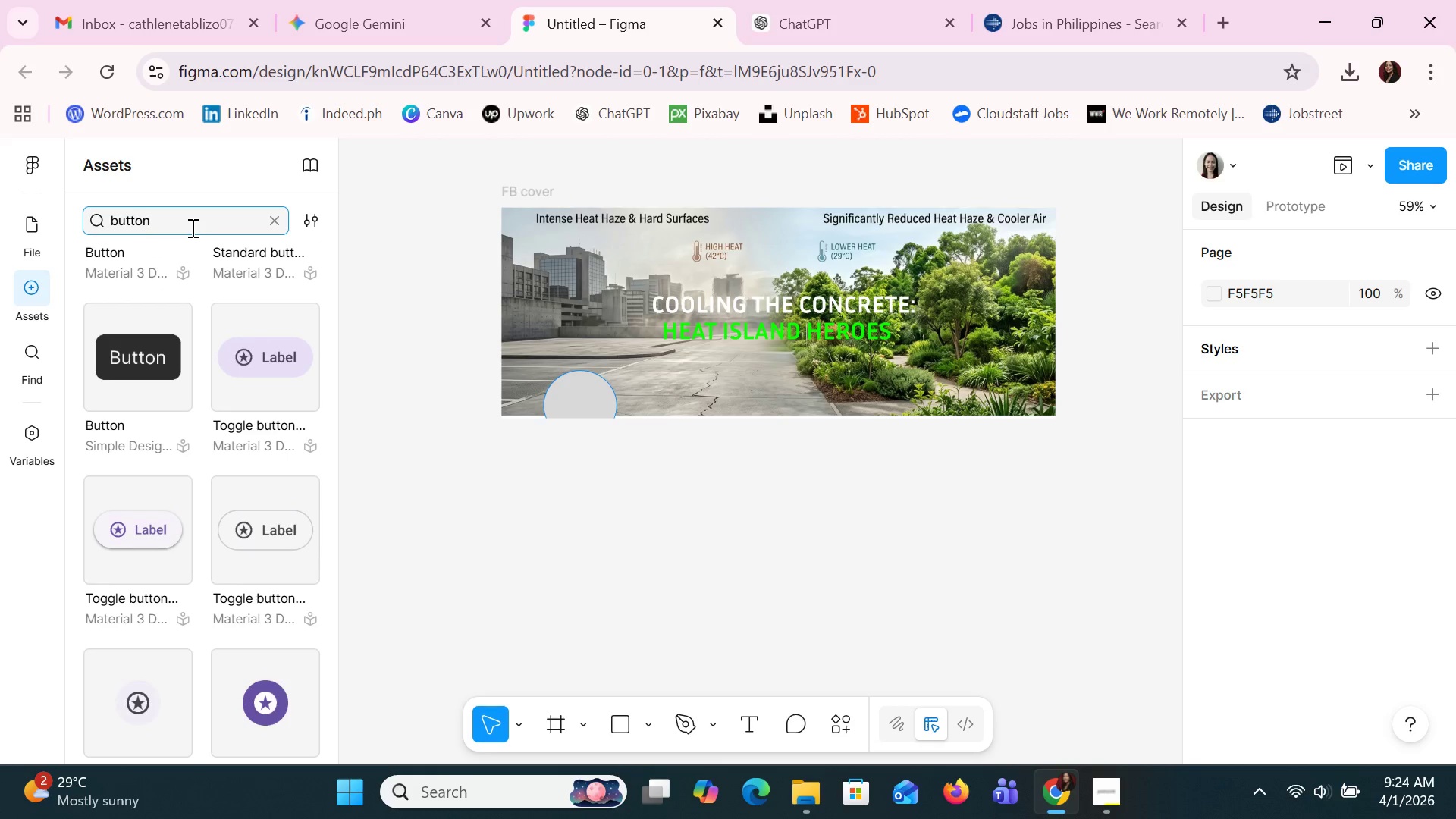 
type( ARROW)
 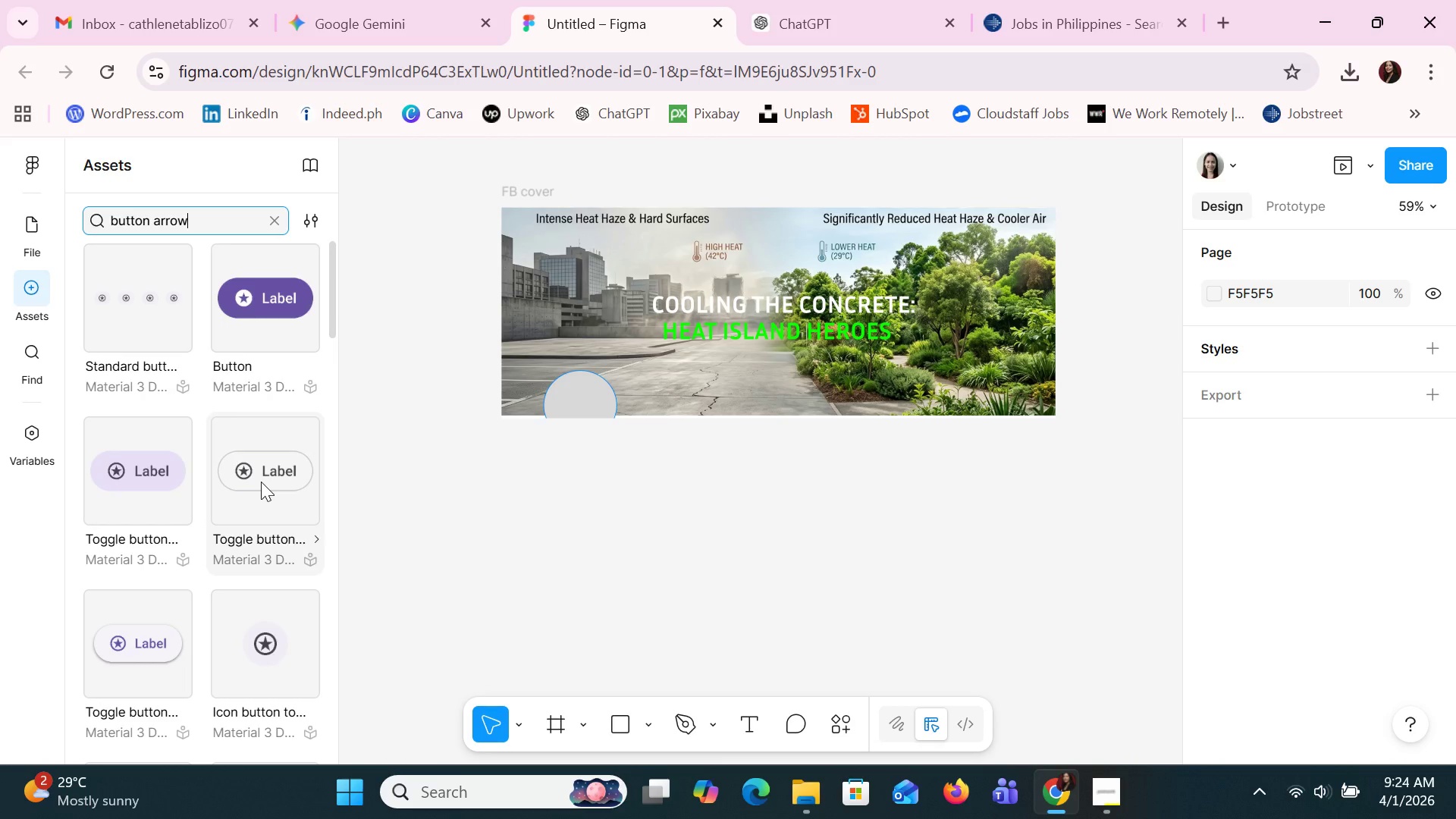 
scroll: coordinate [261, 482], scroll_direction: down, amount: 1.0
 